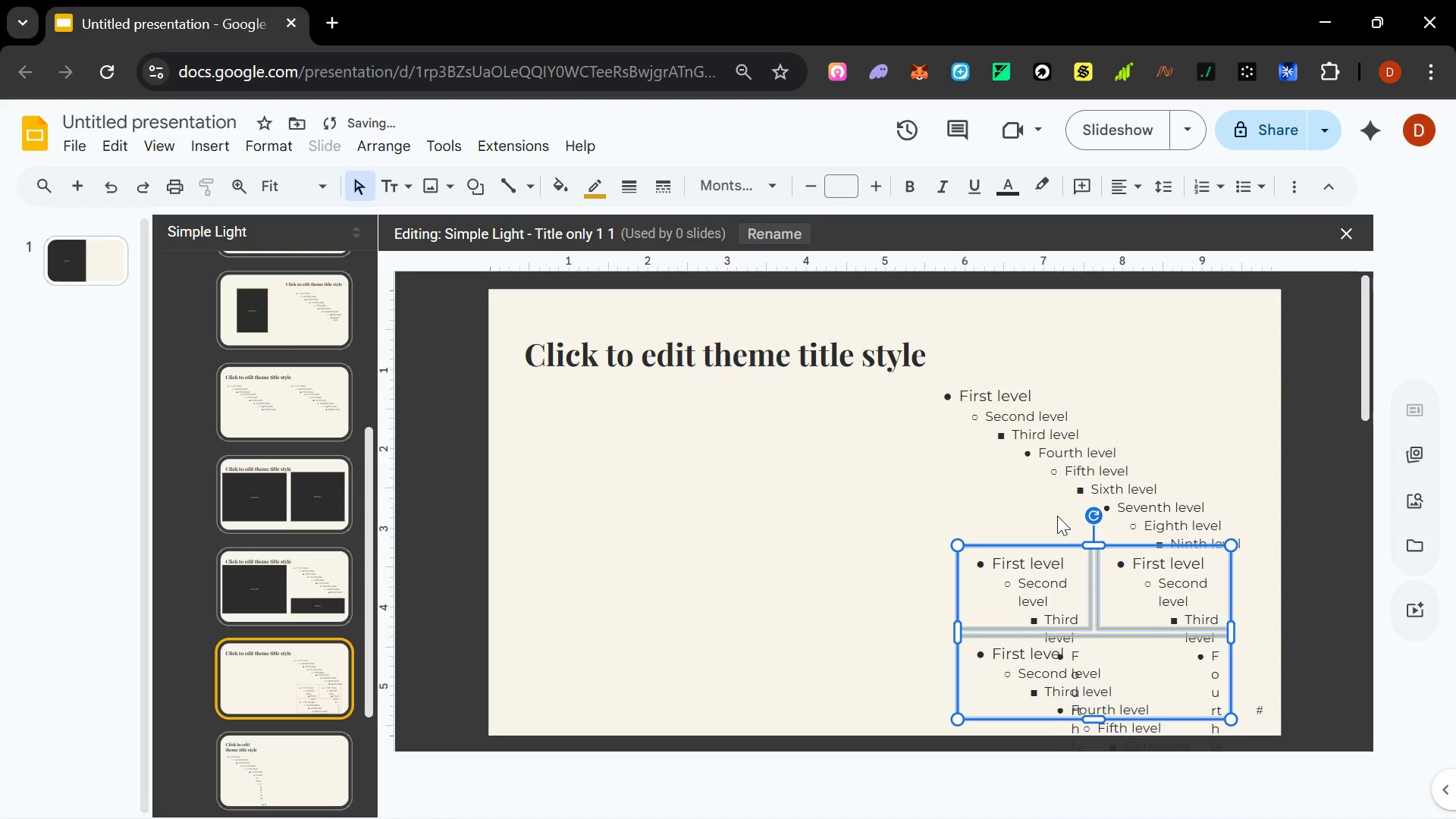 
key(ArrowRight)
 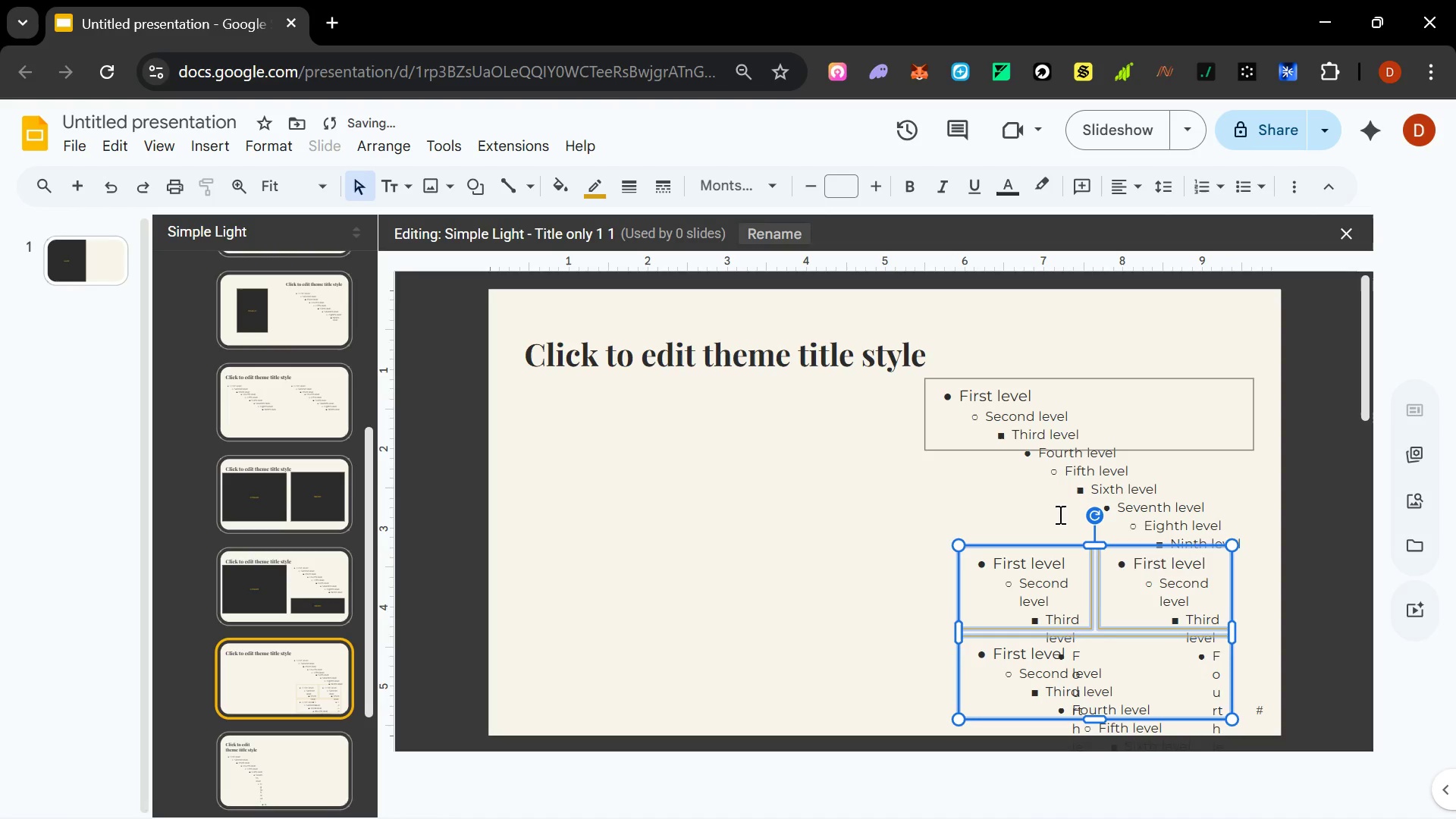 
hold_key(key=ArrowUp, duration=1.5)
 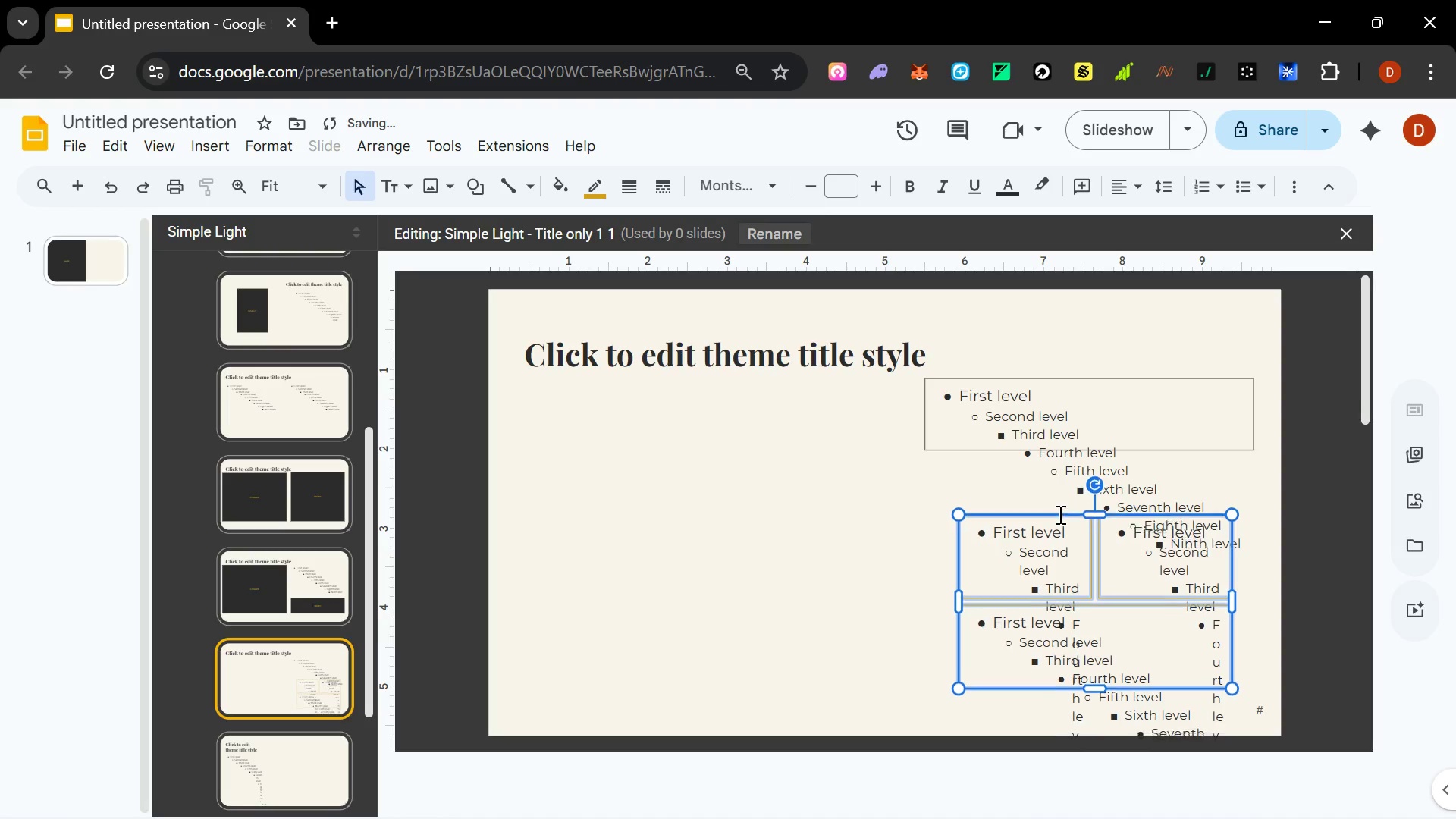 
key(ArrowUp)
 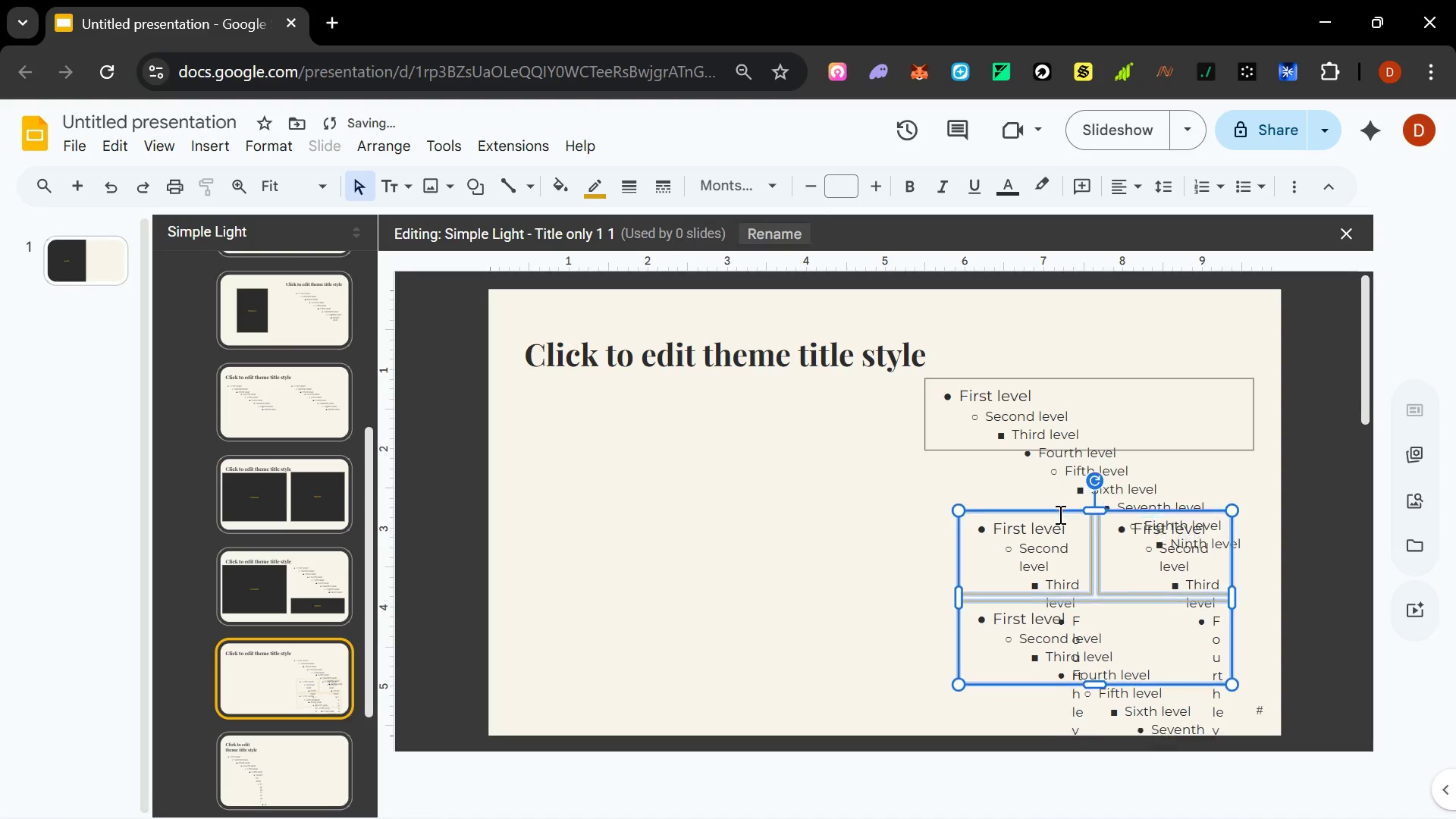 
key(ArrowUp)
 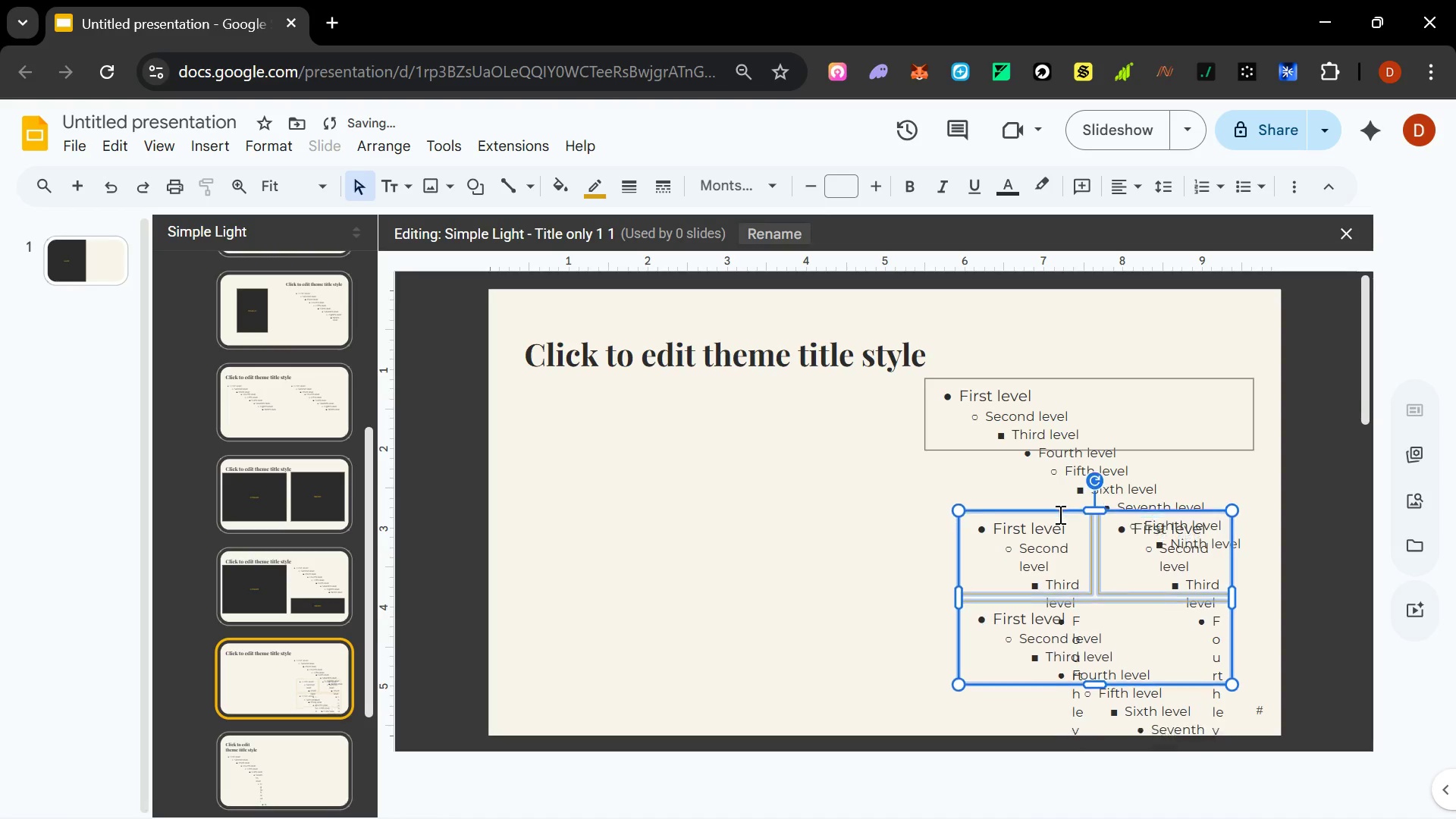 
key(ArrowUp)
 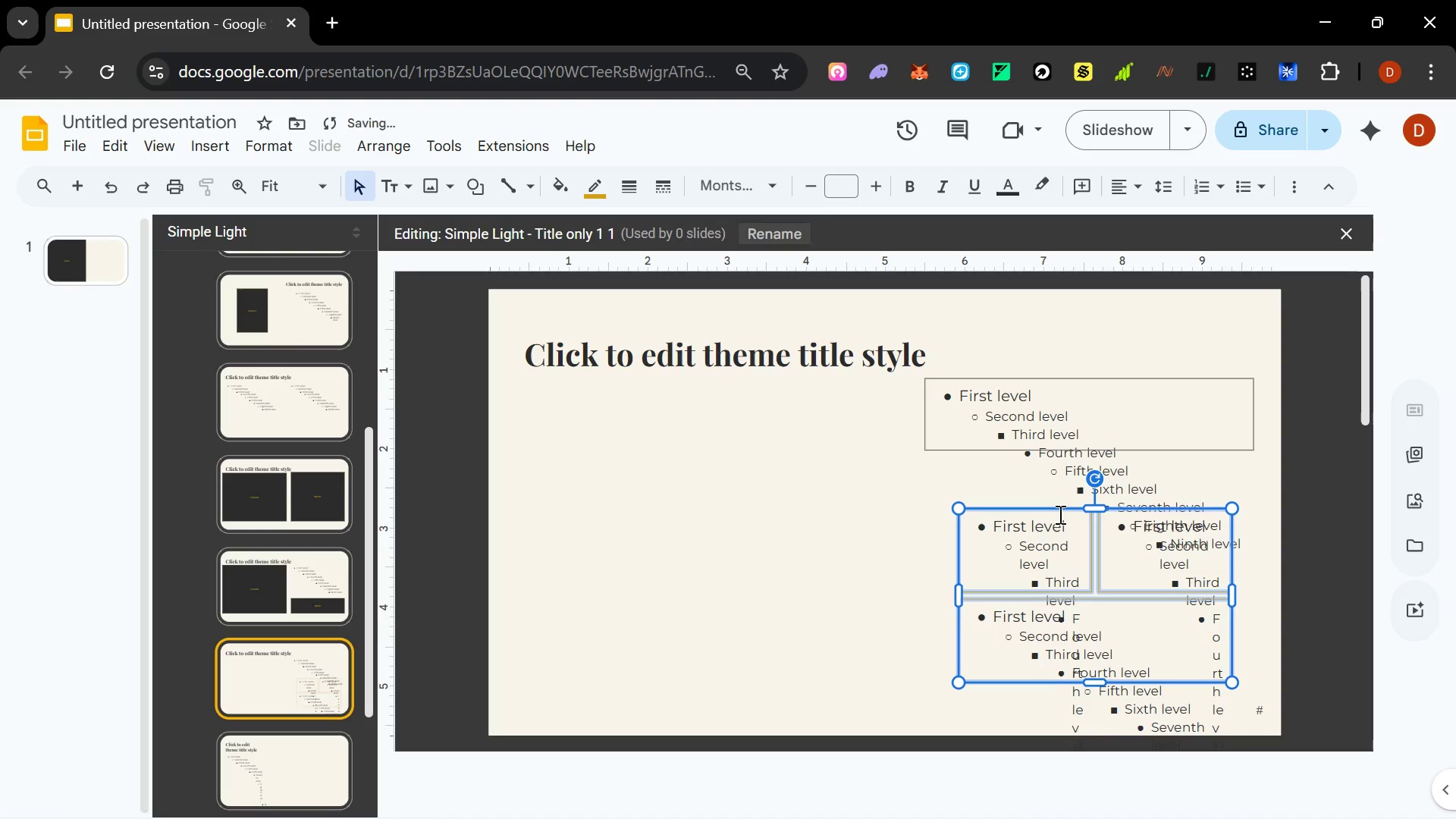 
key(ArrowUp)
 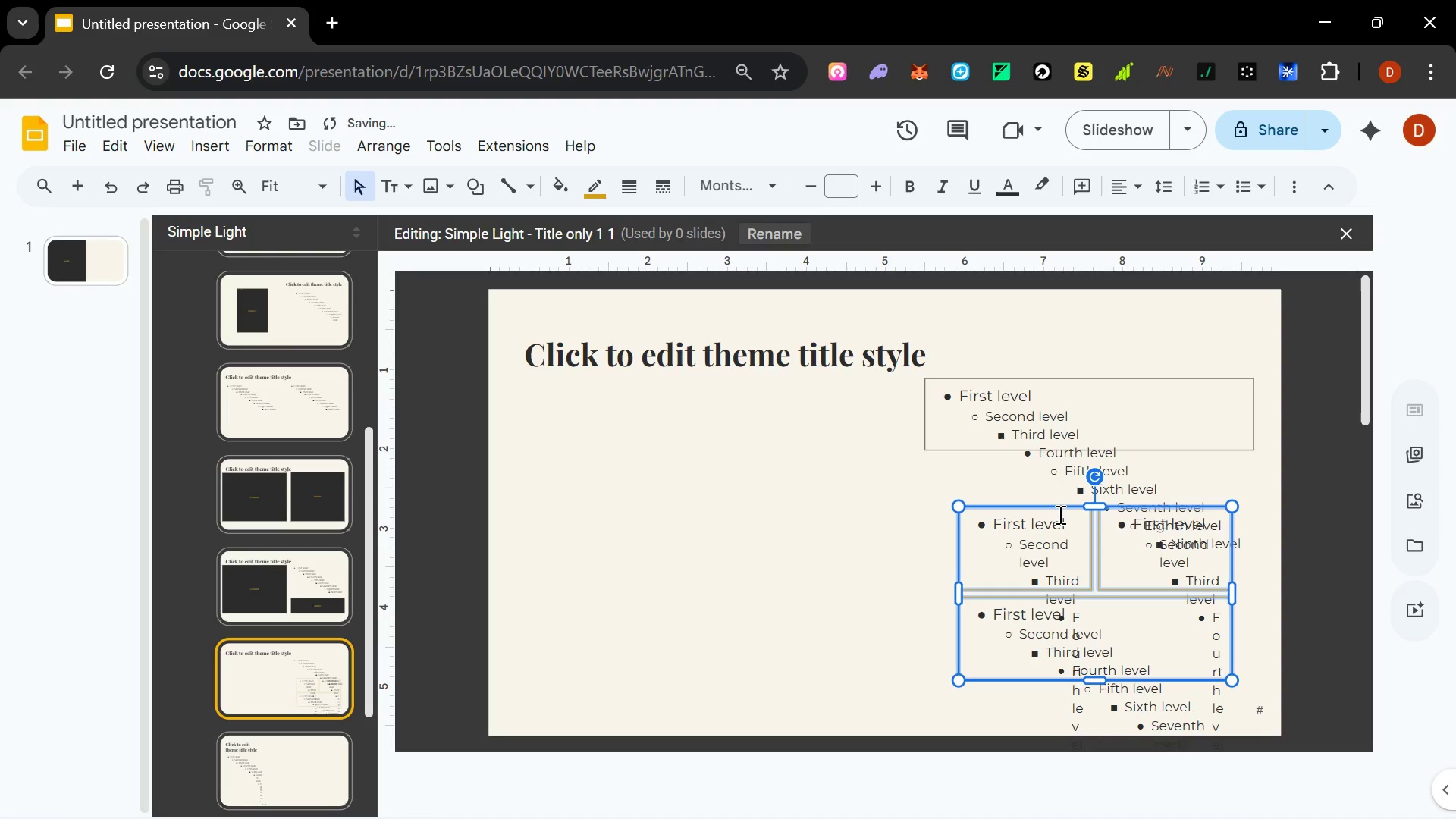 
hold_key(key=ArrowLeft, duration=1.52)
 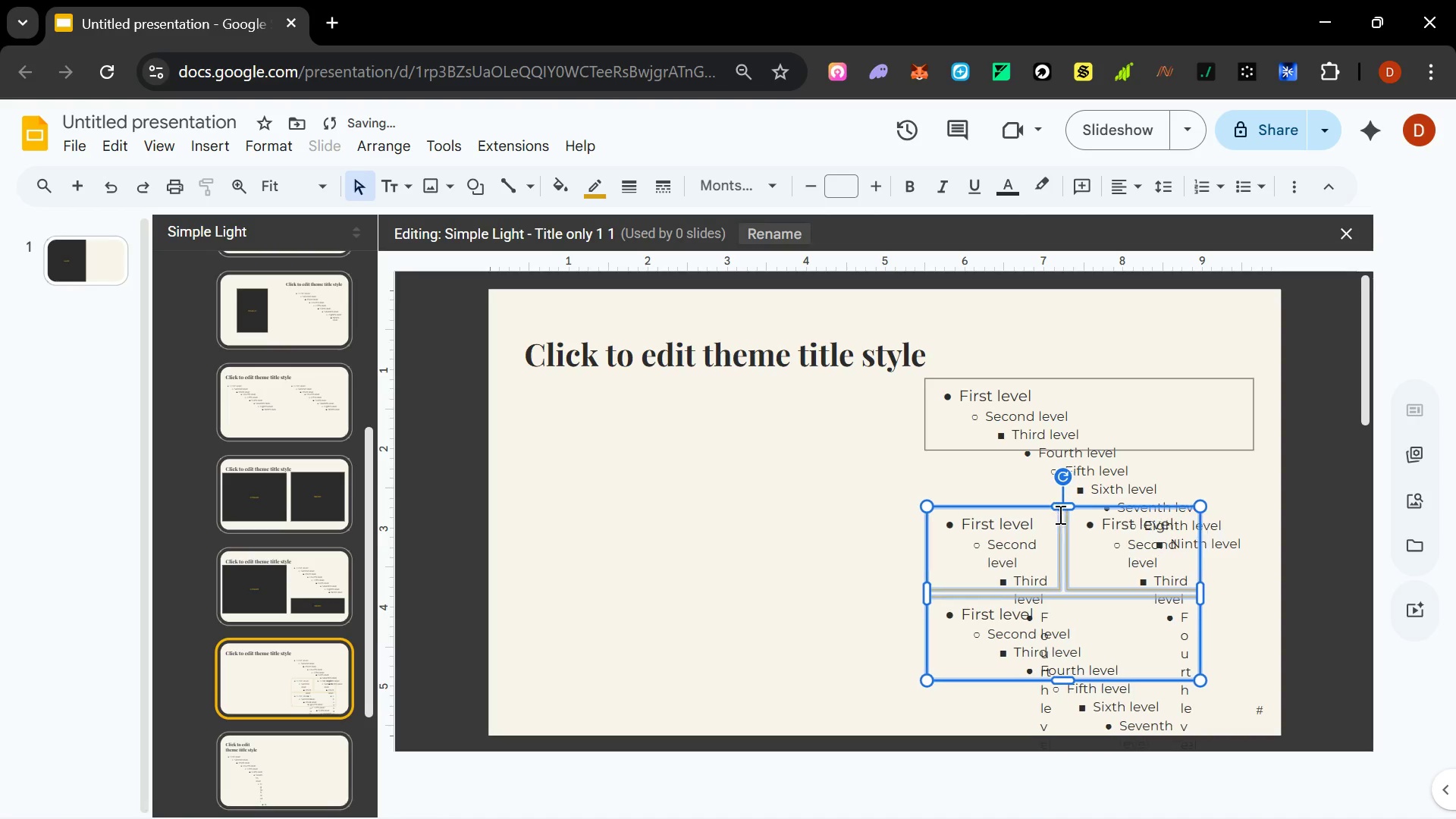 
key(ArrowLeft)
 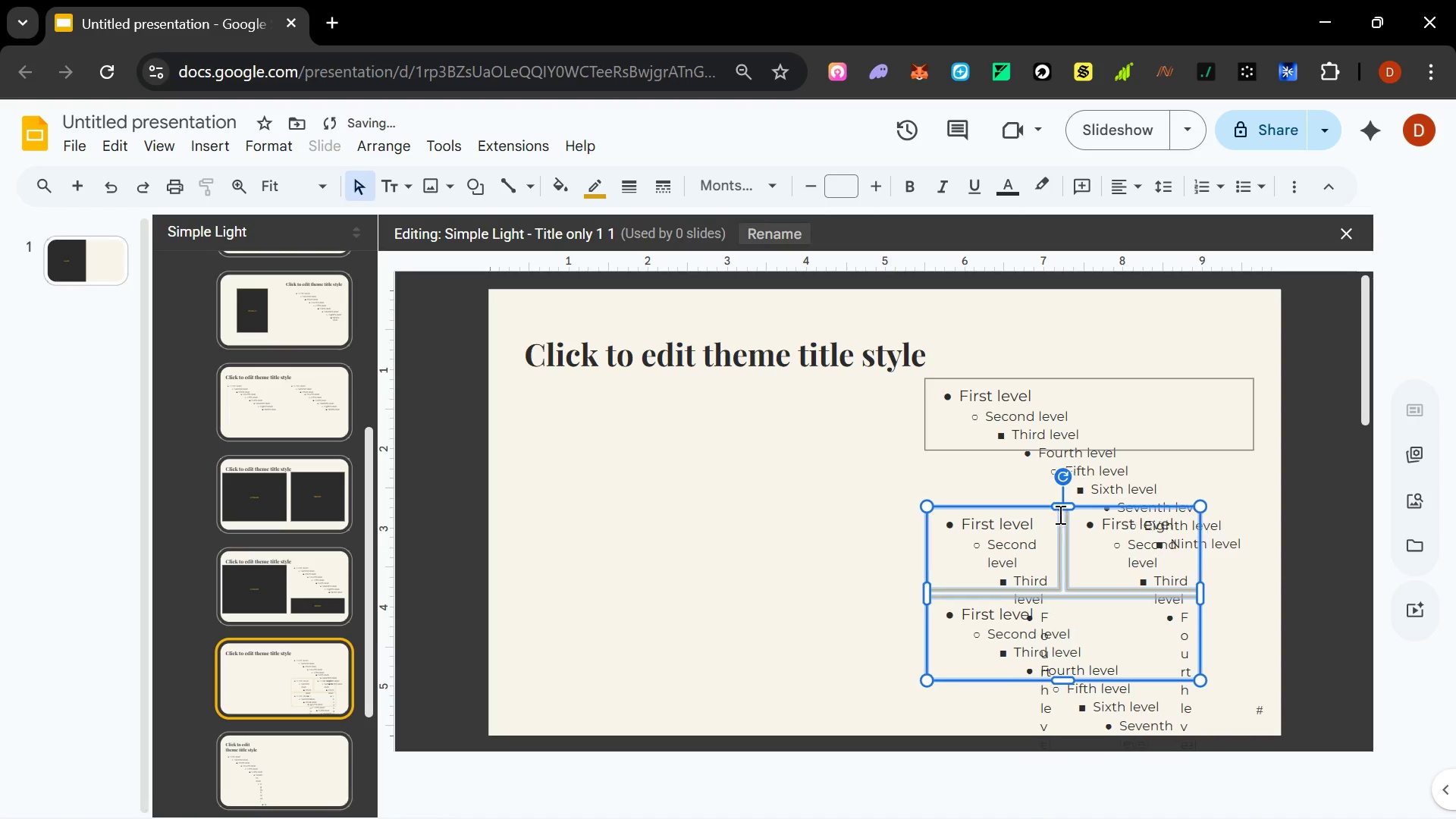 
key(ArrowLeft)
 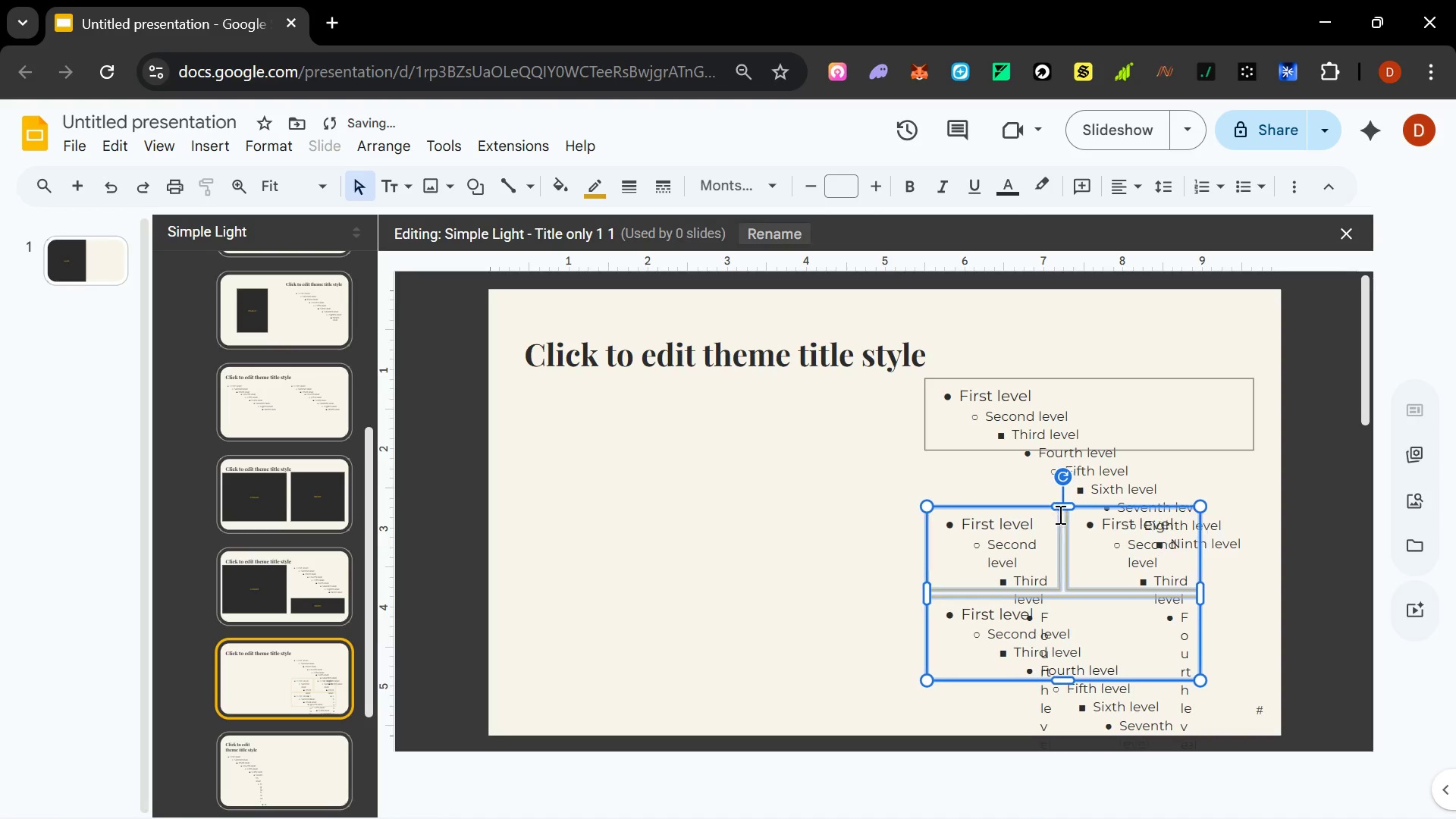 
key(ArrowLeft)
 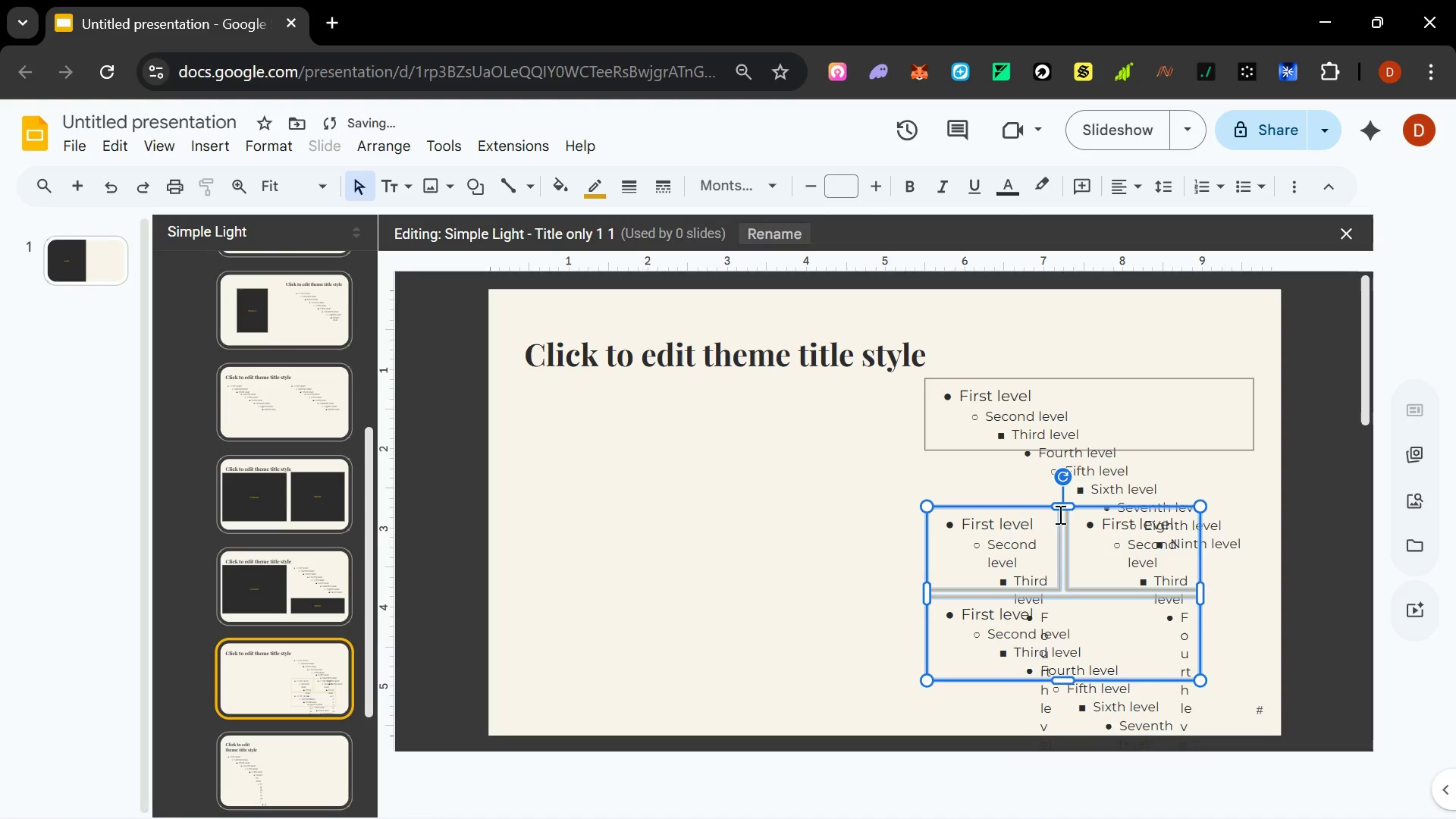 
key(ArrowLeft)
 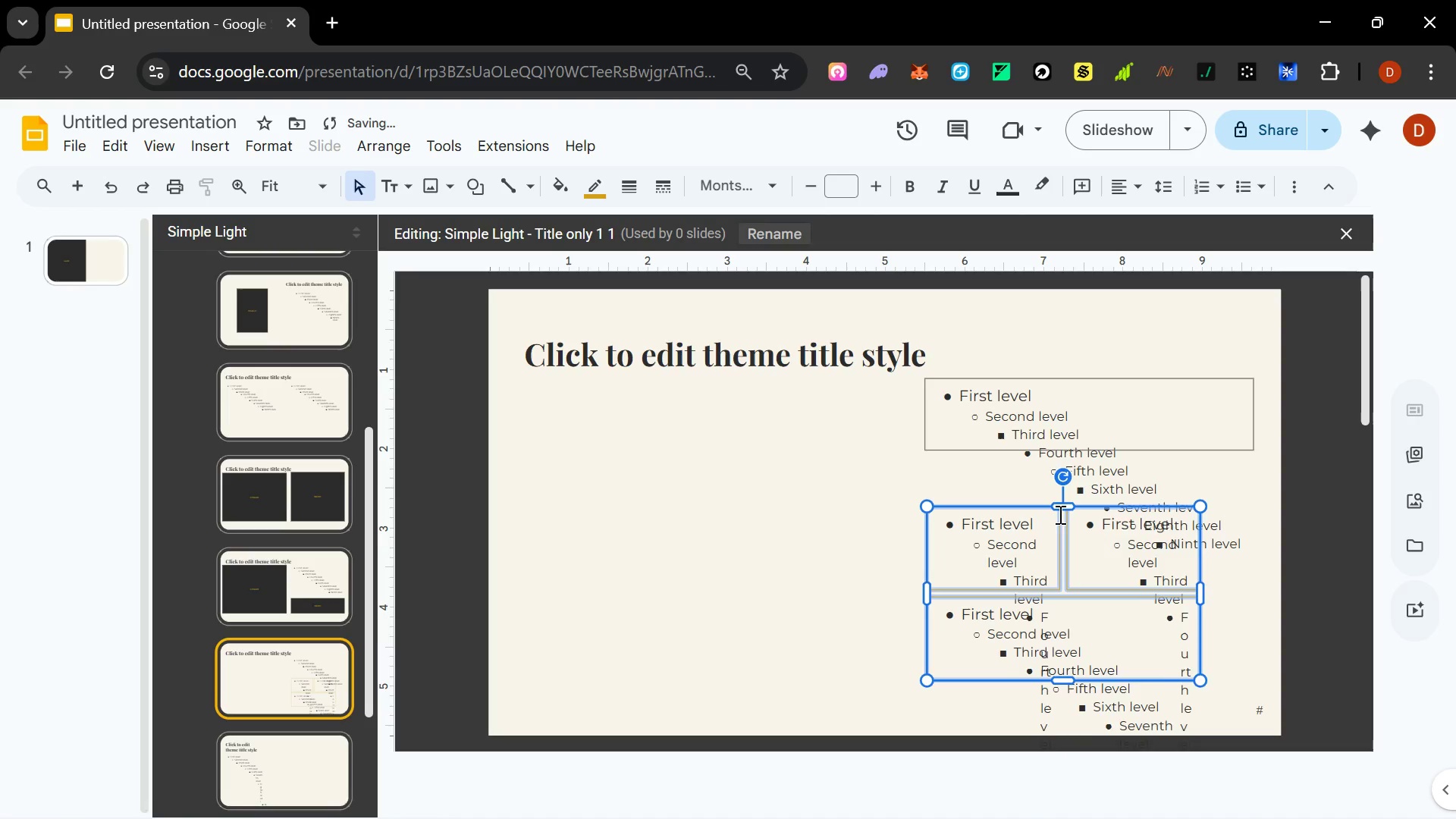 
key(ArrowLeft)
 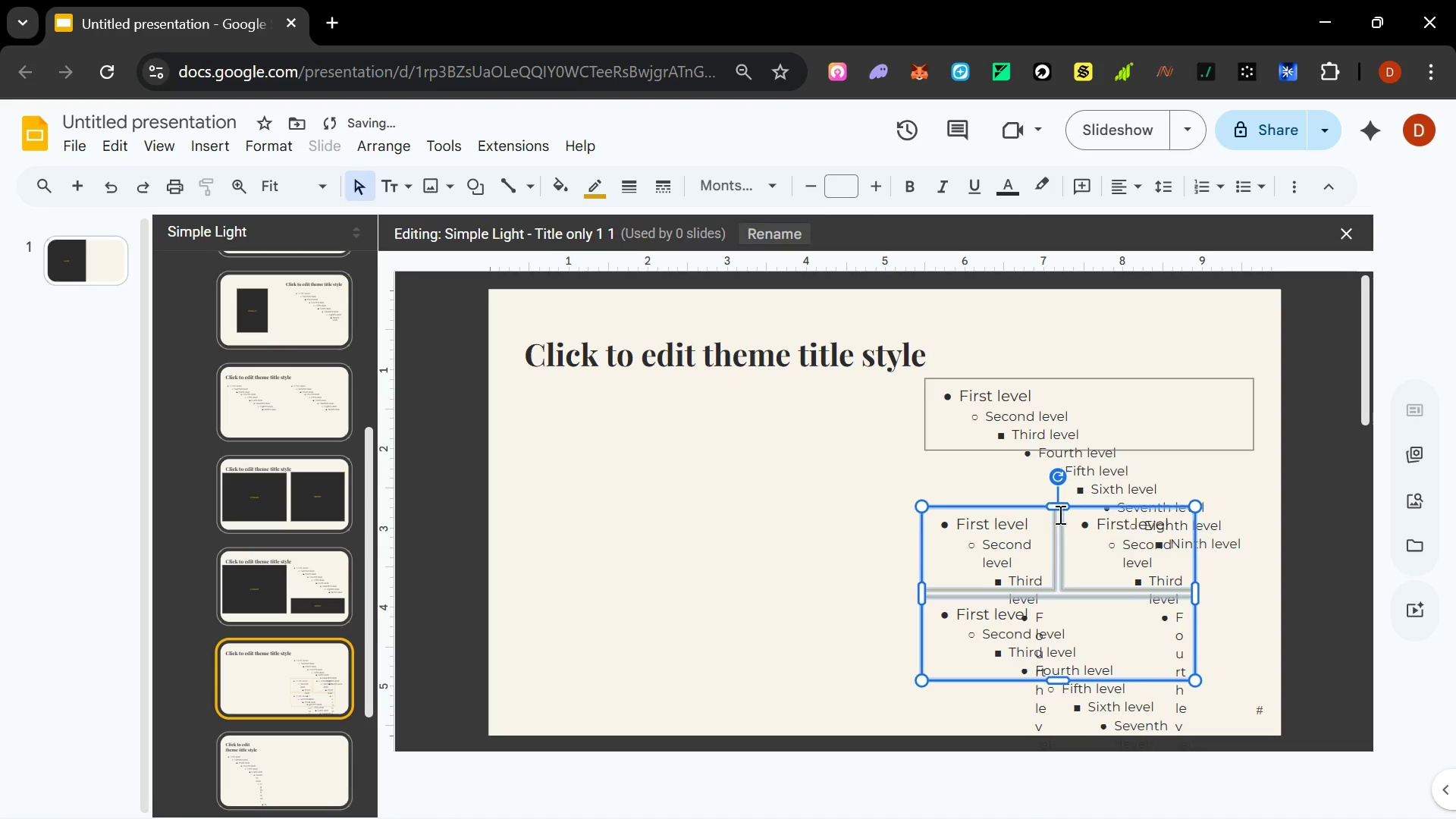 
key(ArrowLeft)
 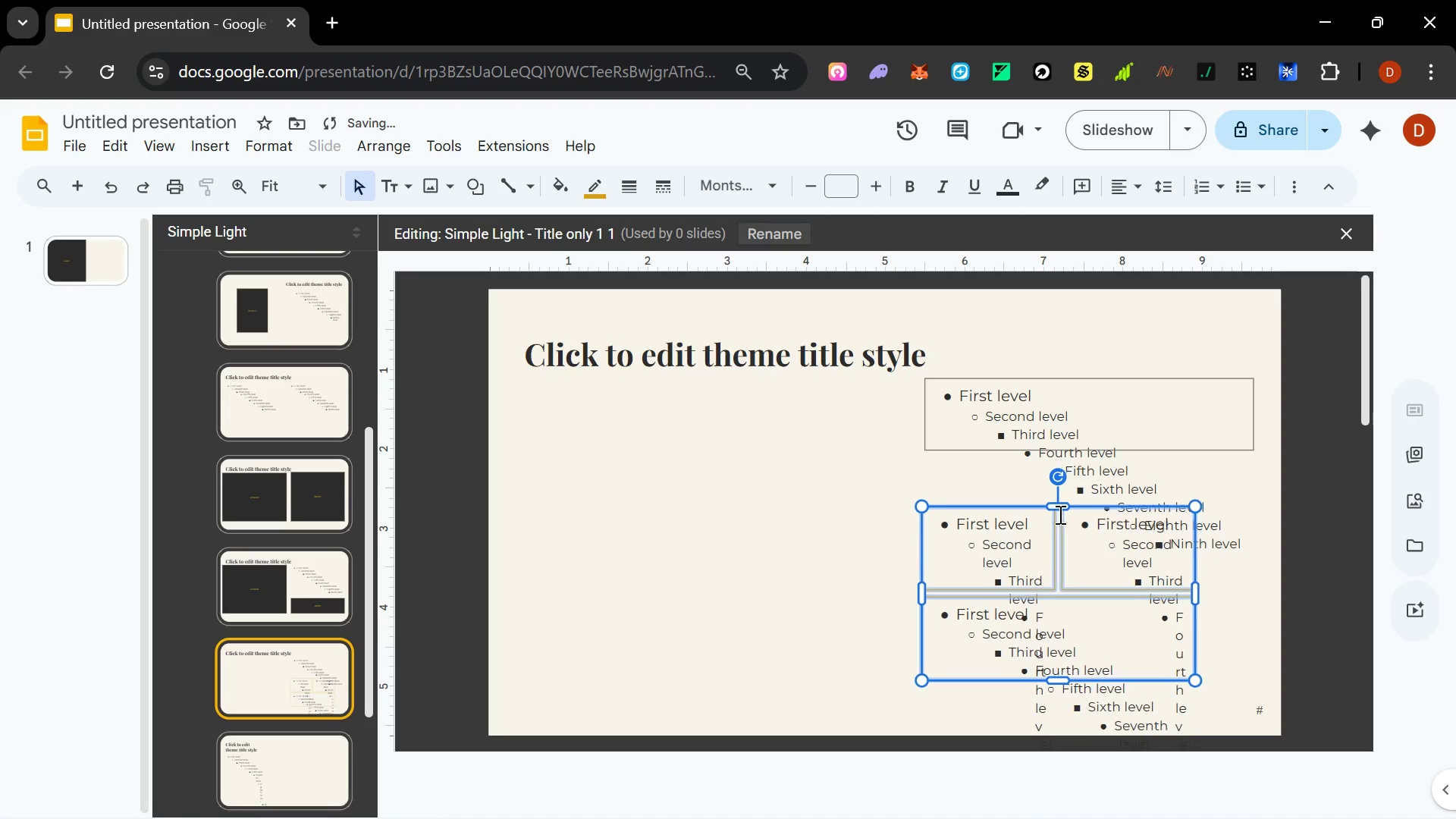 
key(ArrowLeft)
 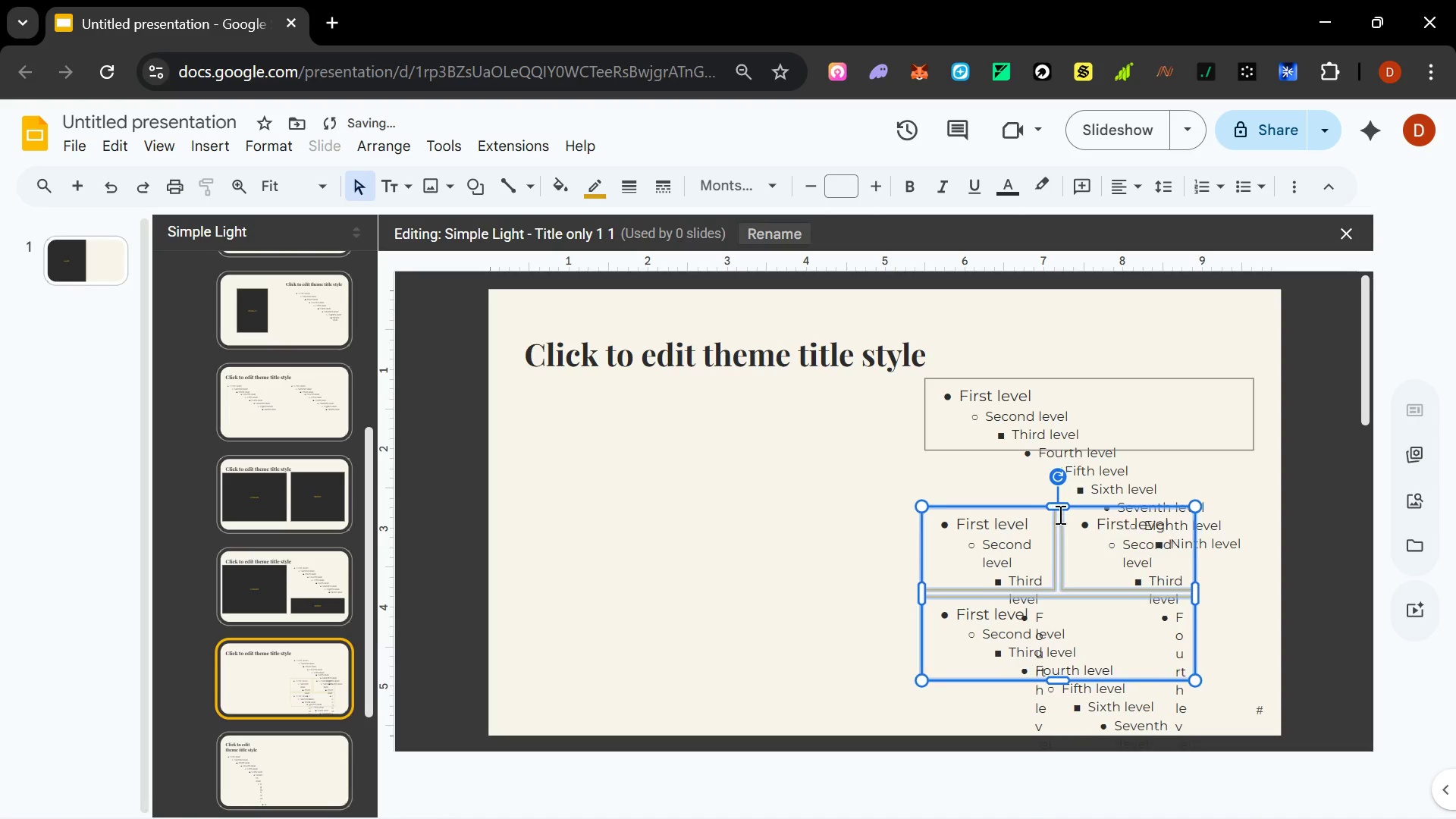 
key(ArrowLeft)
 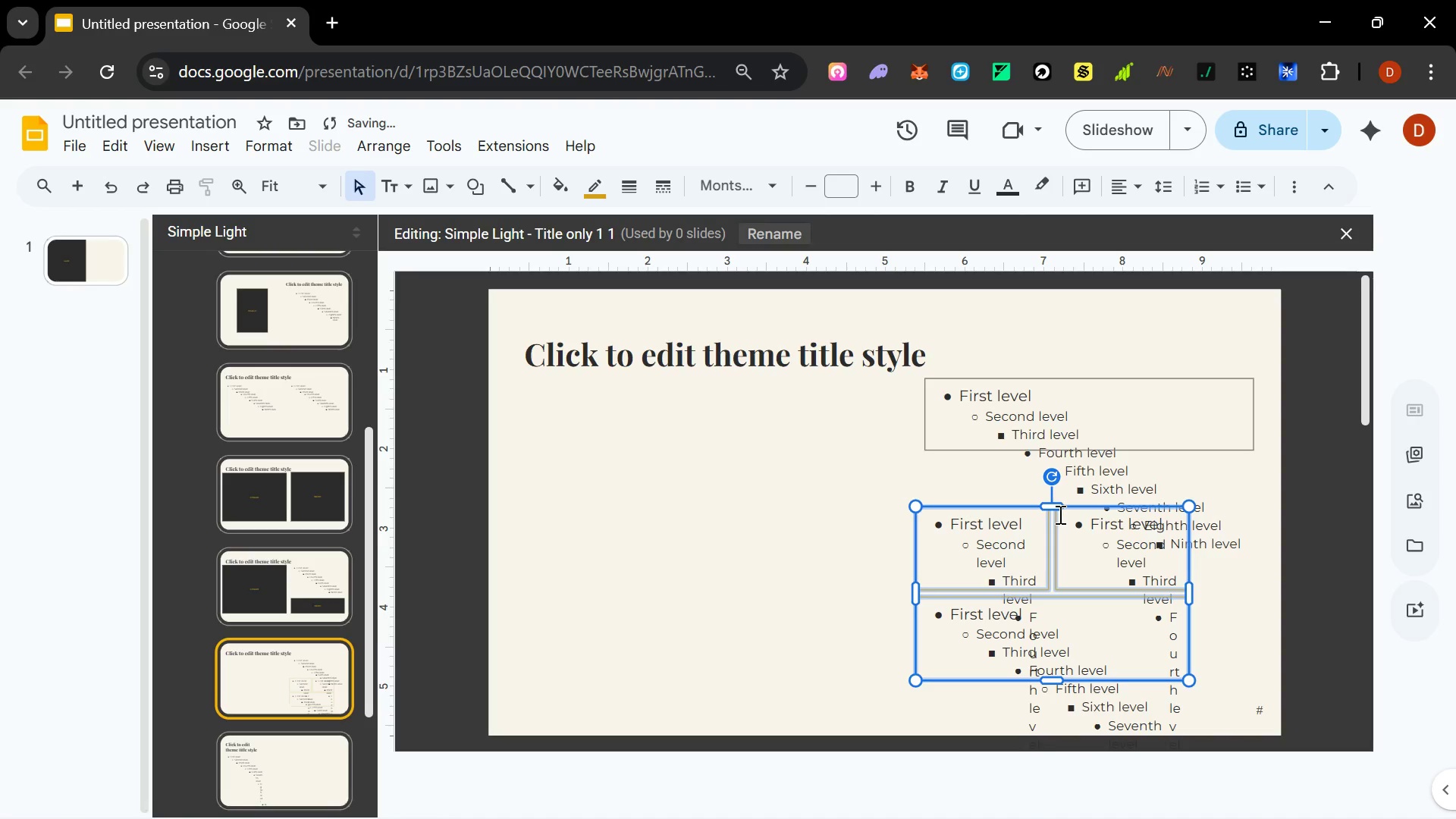 
hold_key(key=ShiftLeft, duration=1.5)
left_click_drag(start_coordinate=[974, 562], to_coordinate=[985, 551])
 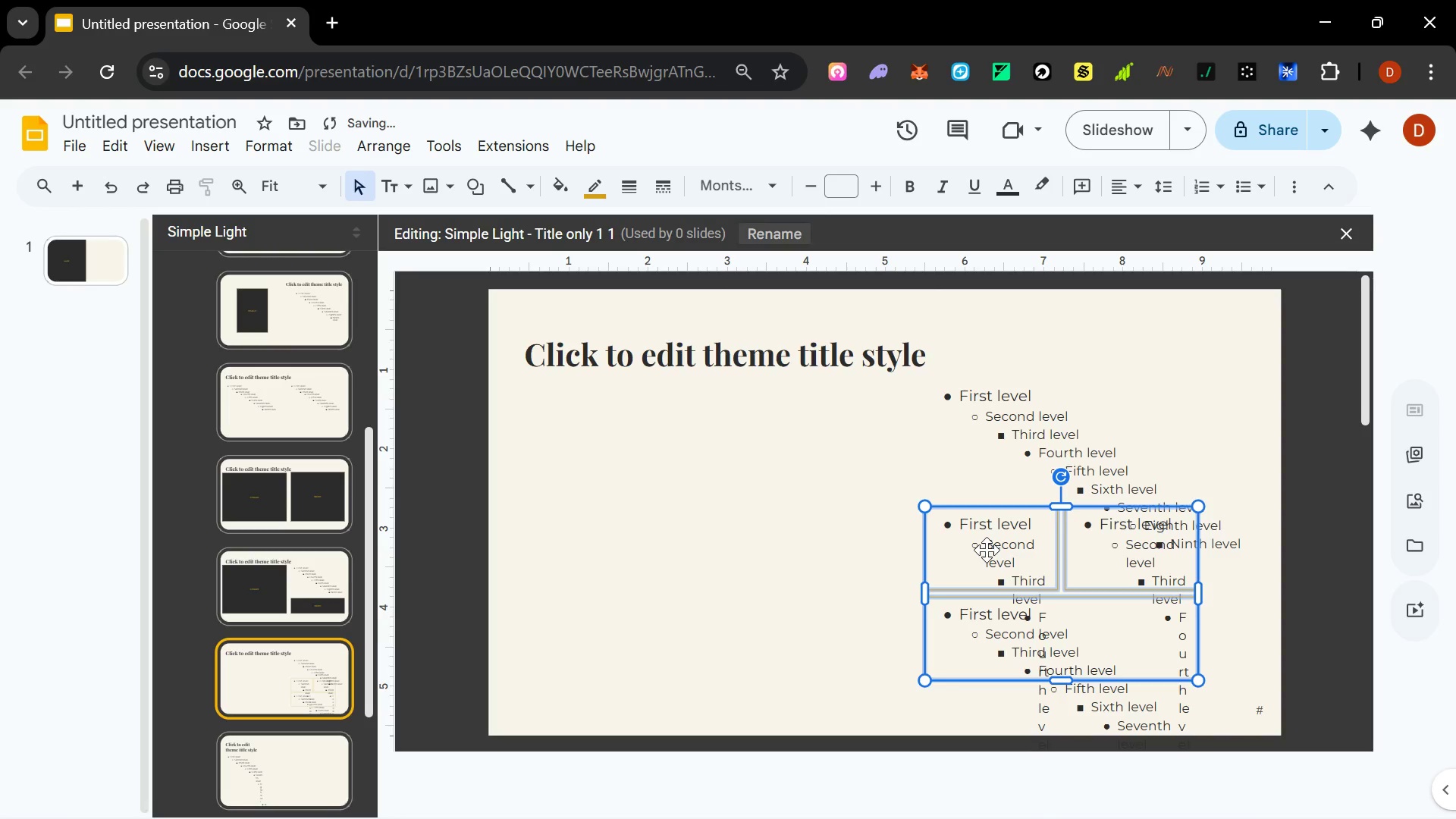 
hold_key(key=ShiftLeft, duration=1.5)
 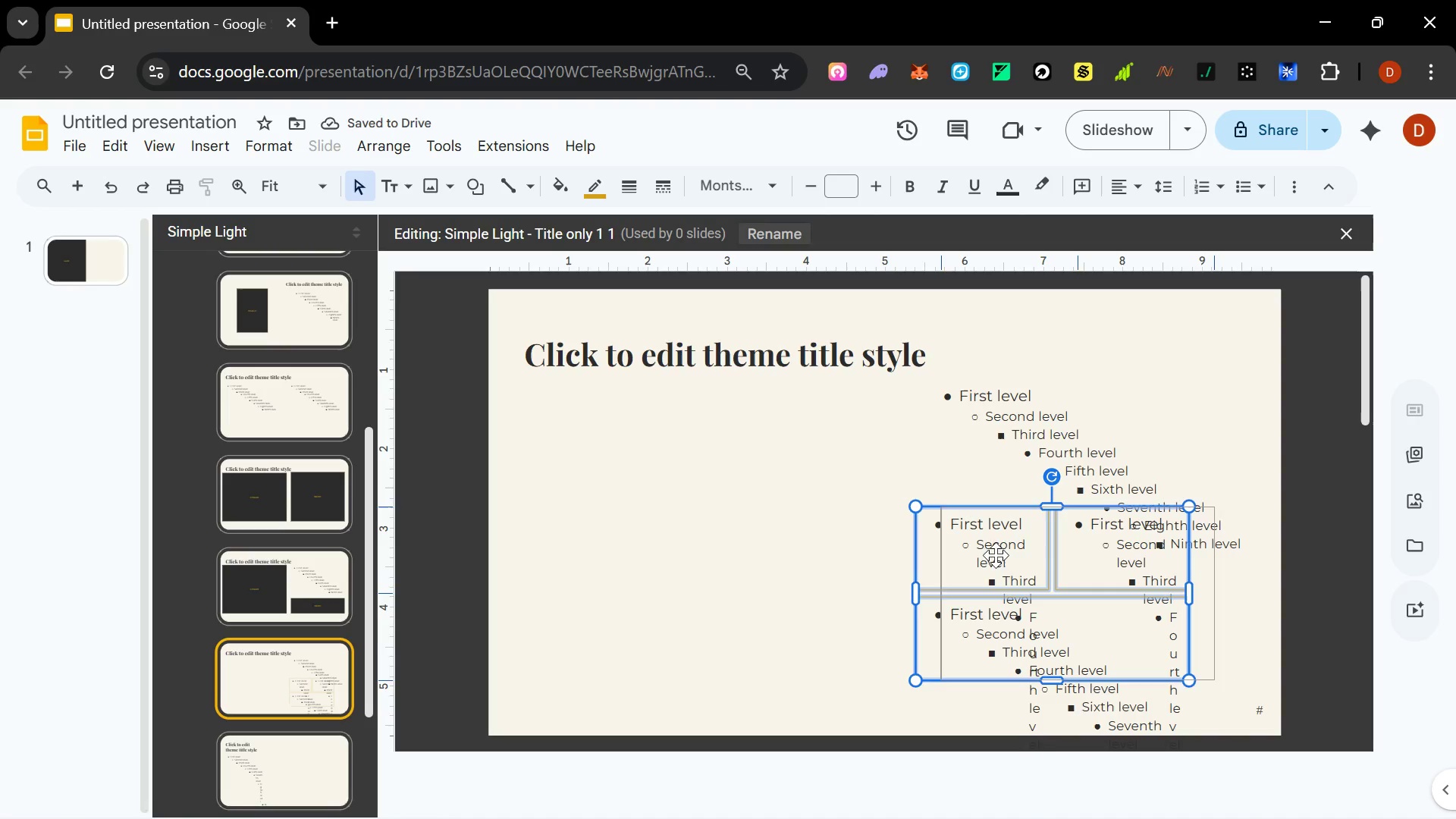 
hold_key(key=ShiftLeft, duration=1.5)
 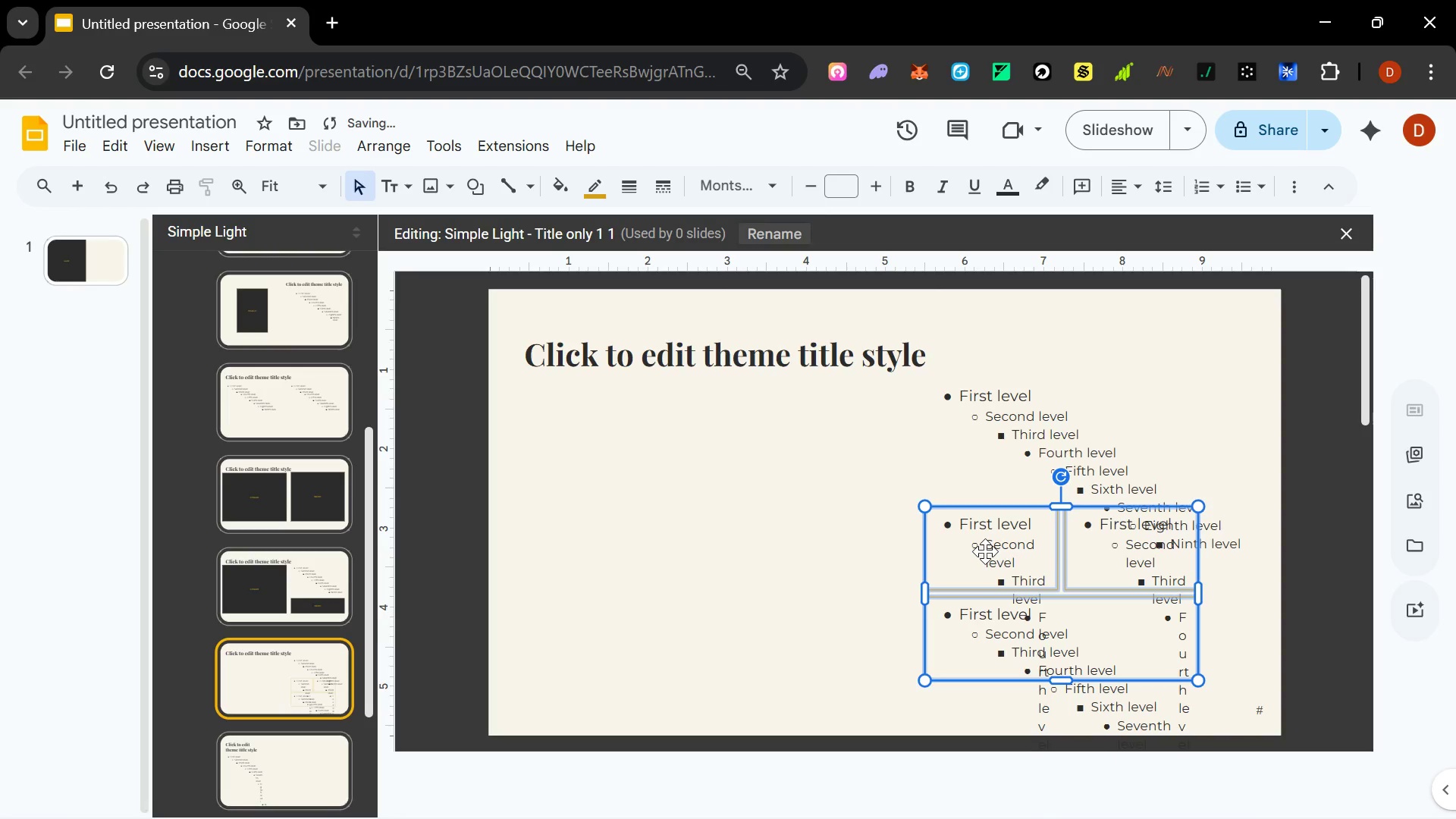 
hold_key(key=ShiftLeft, duration=1.0)
 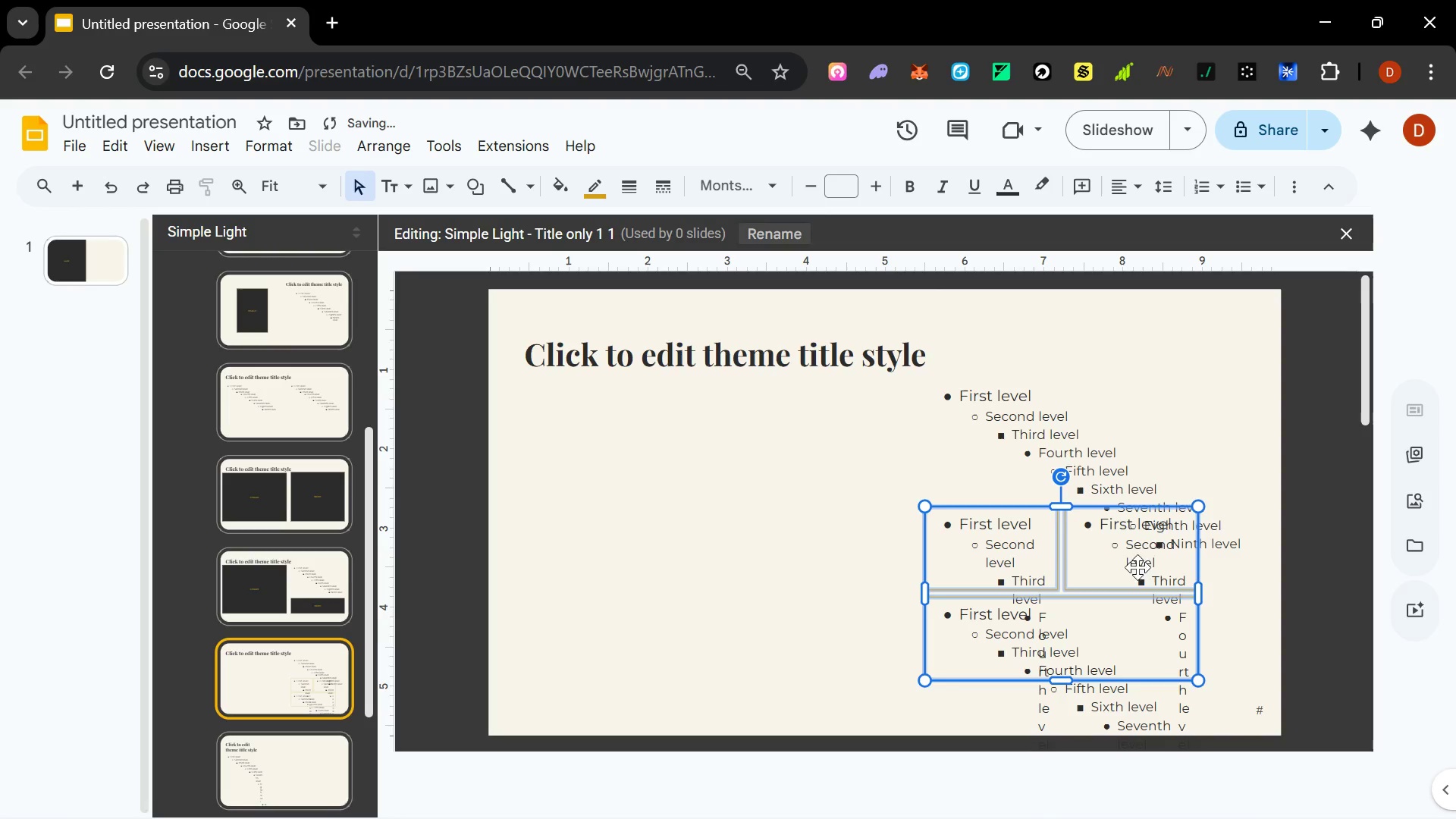 
left_click([1153, 551])
 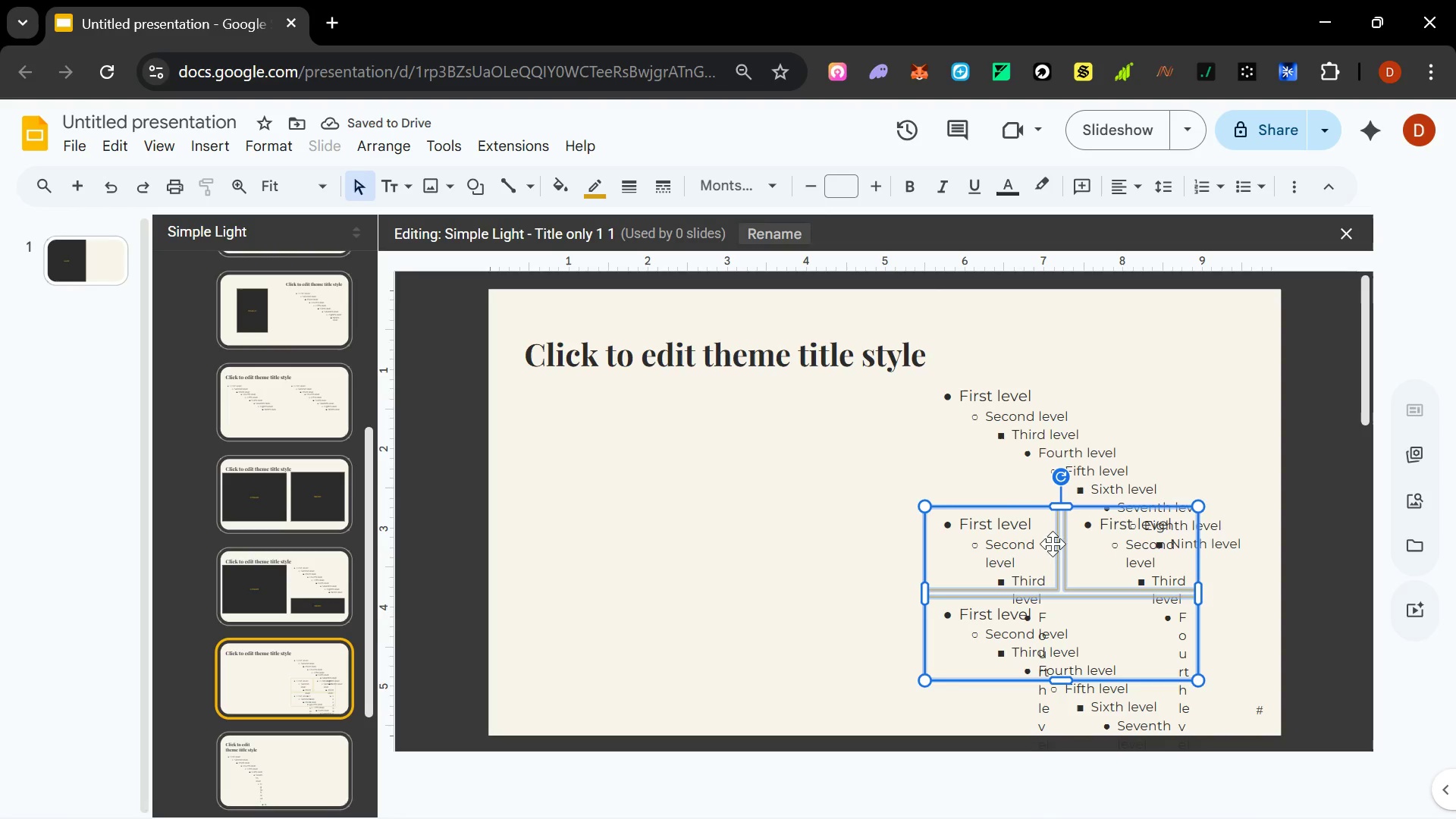 
left_click([961, 470])
 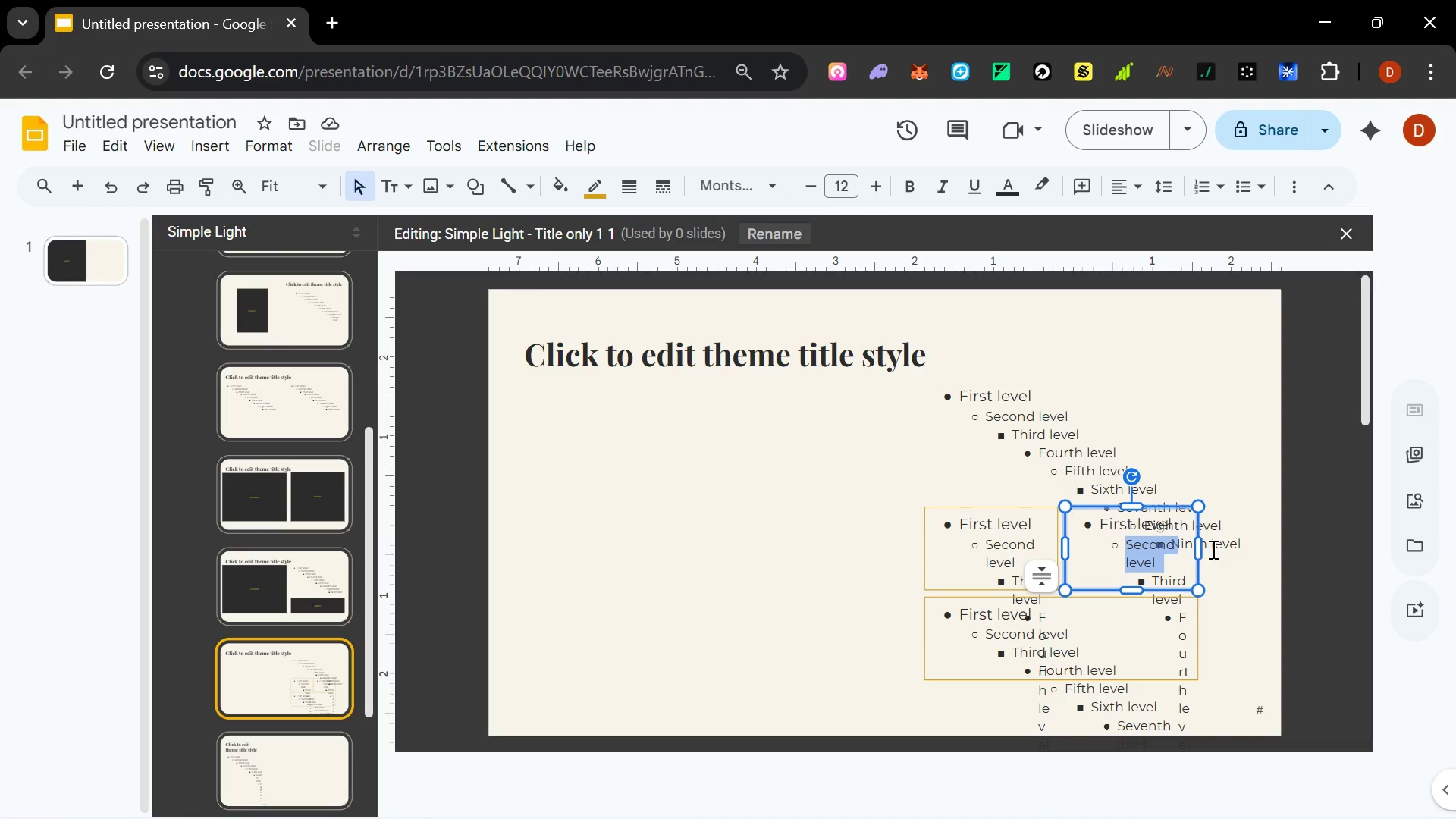 
hold_key(key=ShiftLeft, duration=1.5)
left_click_drag(start_coordinate=[1180, 504], to_coordinate=[1201, 504])
 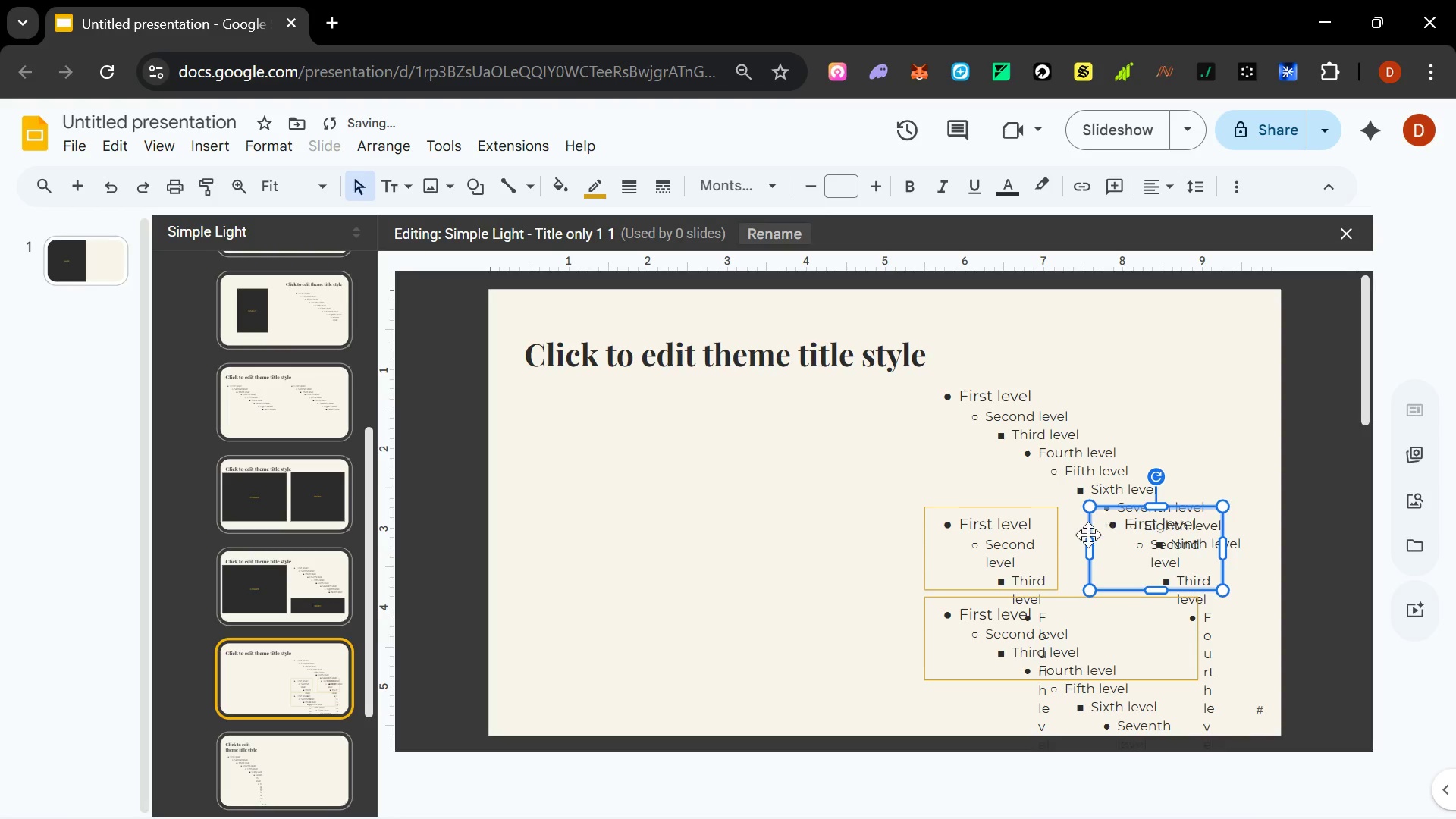 
hold_key(key=ShiftLeft, duration=1.5)
 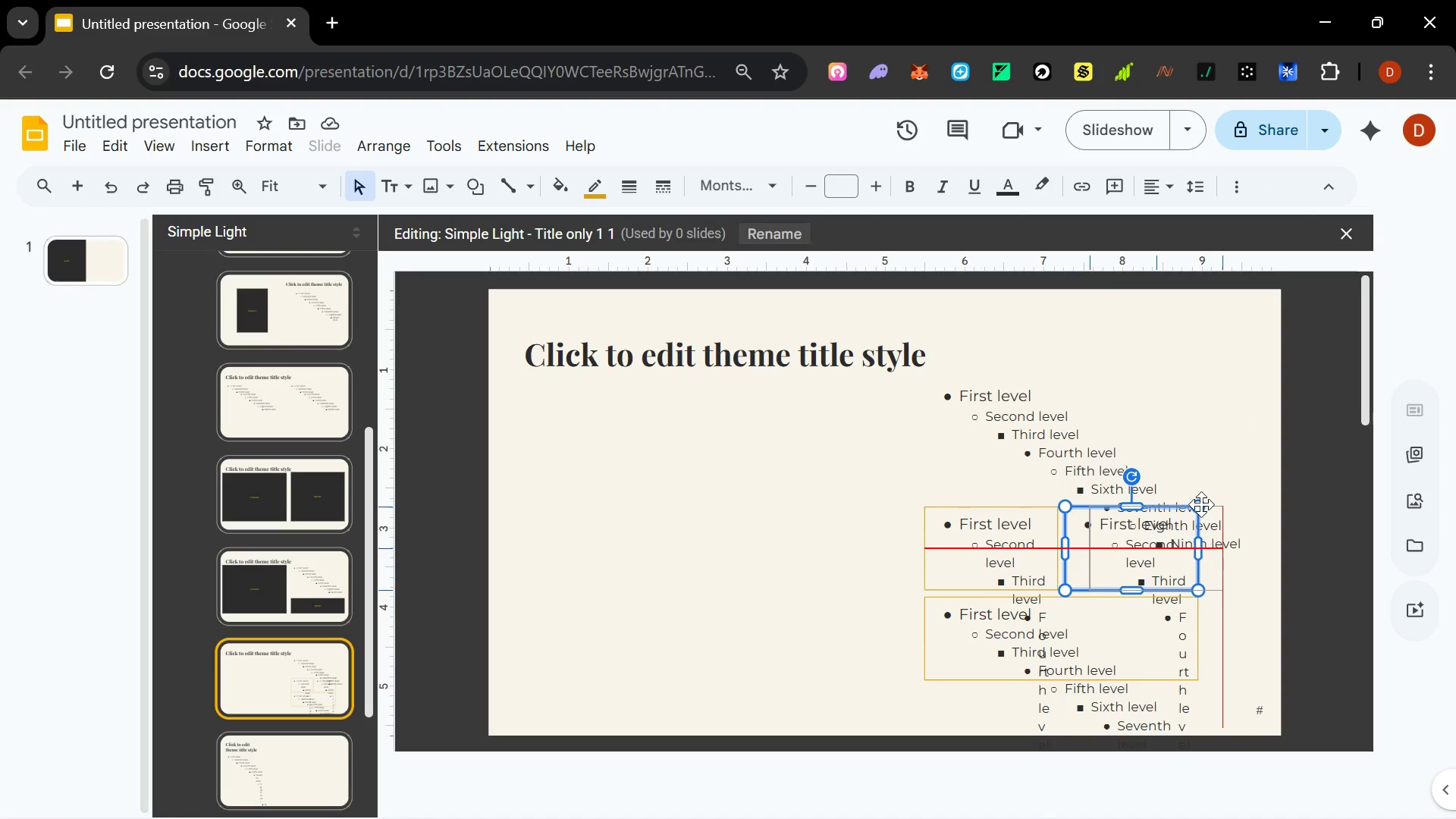 
hold_key(key=ShiftLeft, duration=1.39)
 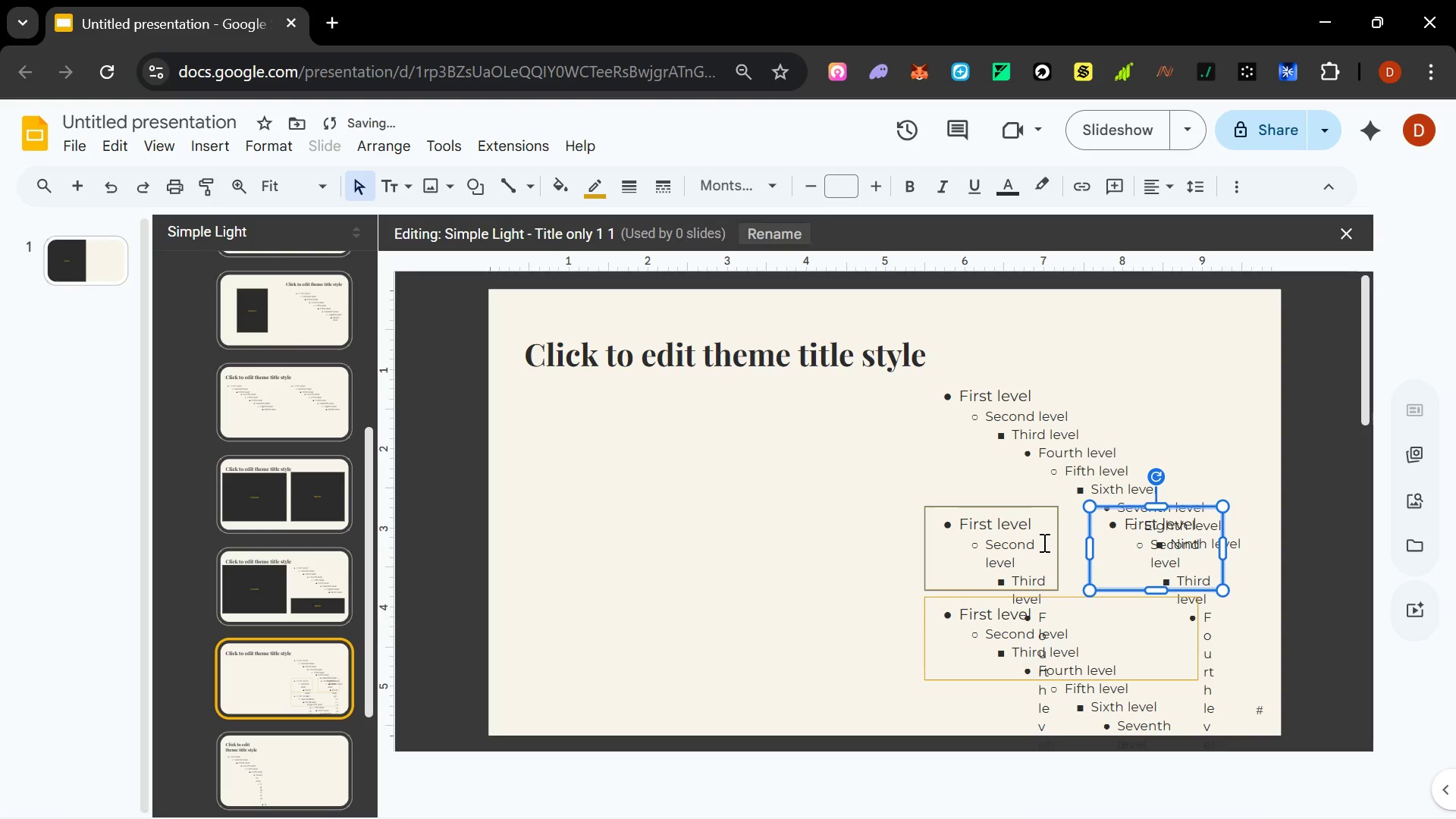 
left_click([1043, 542])
 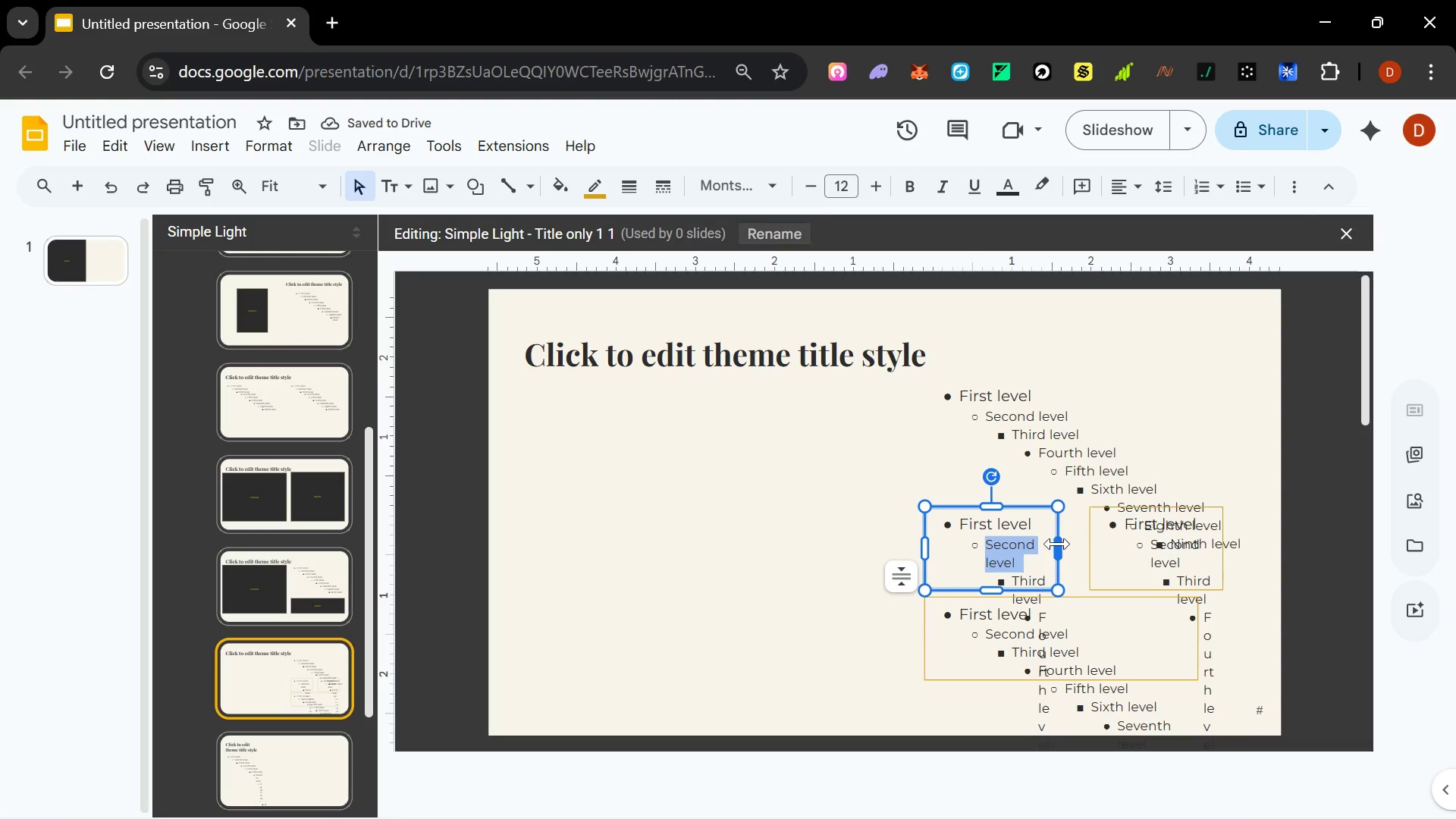 
left_click_drag(start_coordinate=[1058, 543], to_coordinate=[1088, 545])
 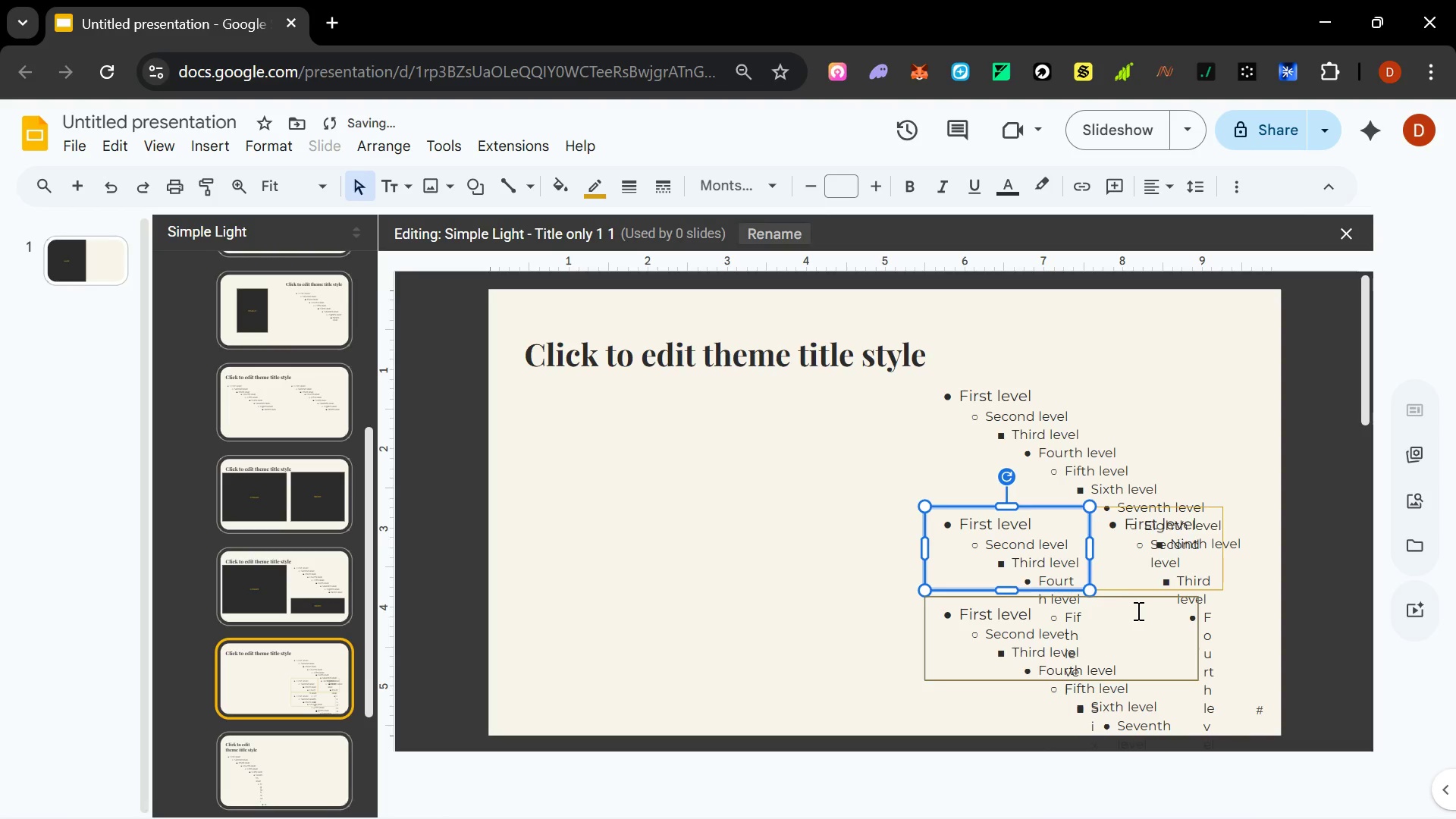 
left_click([1138, 611])
 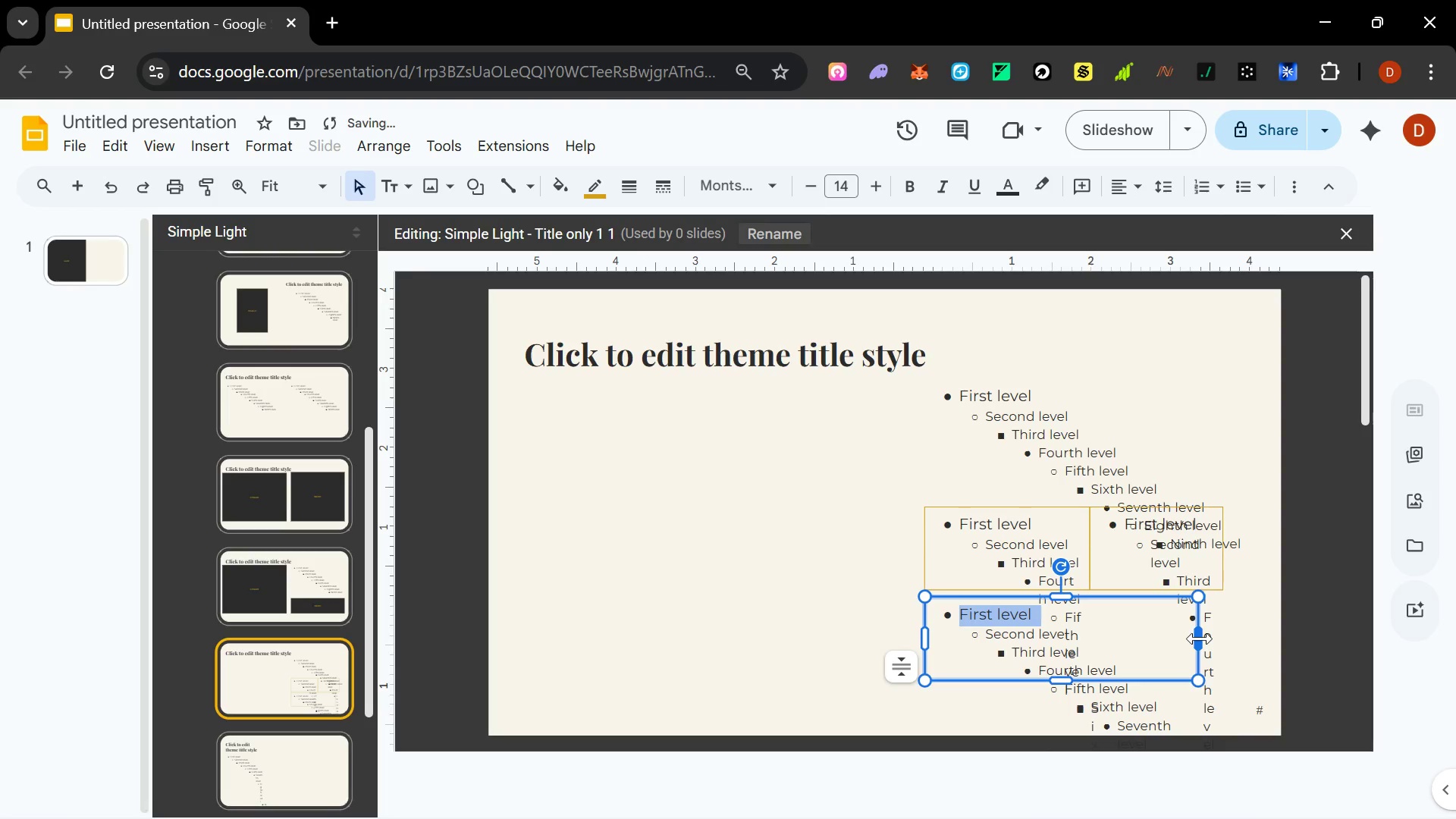 
left_click_drag(start_coordinate=[1199, 638], to_coordinate=[1225, 639])
 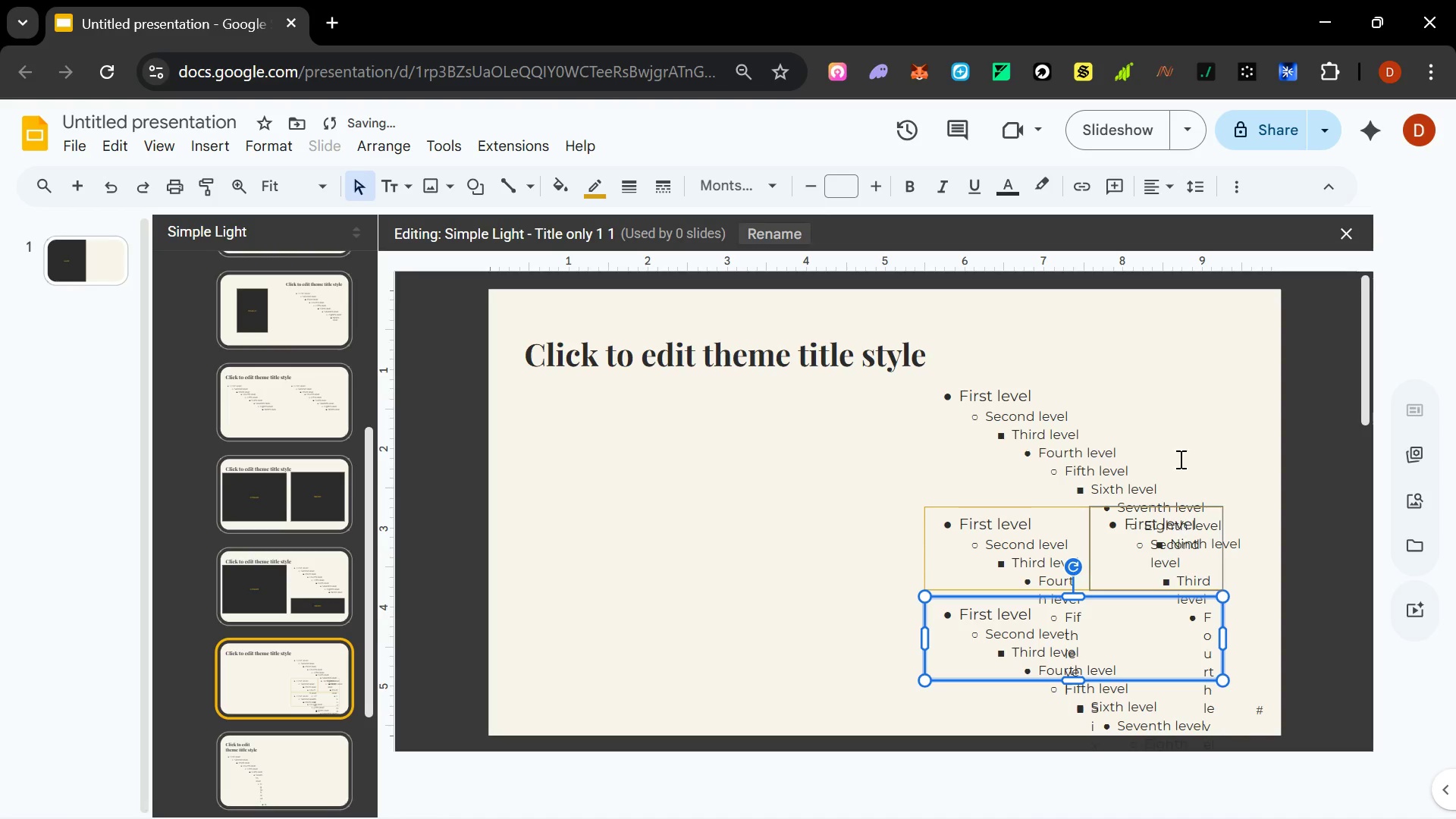 
left_click([1195, 414])
 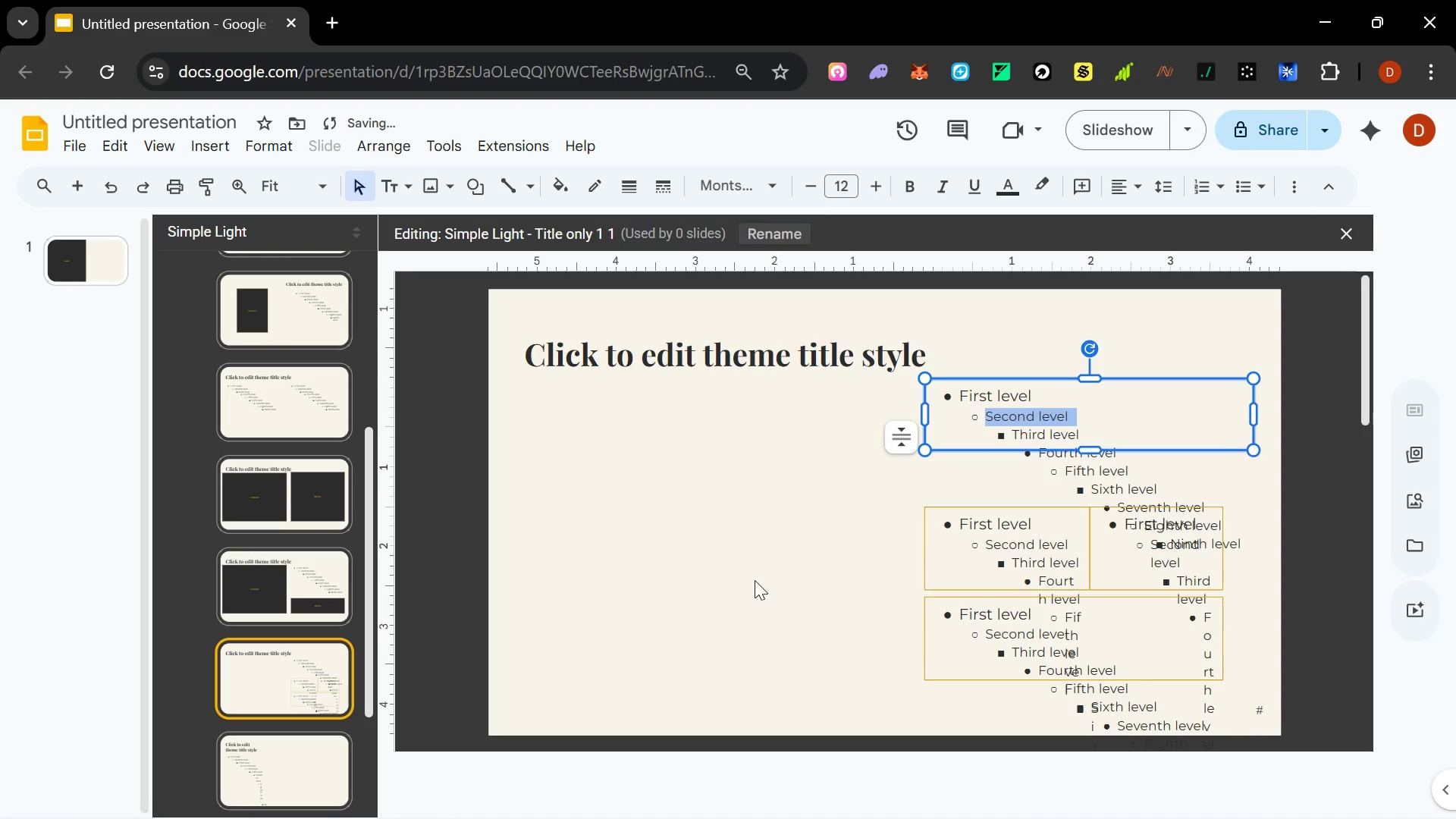 
left_click([783, 535])
 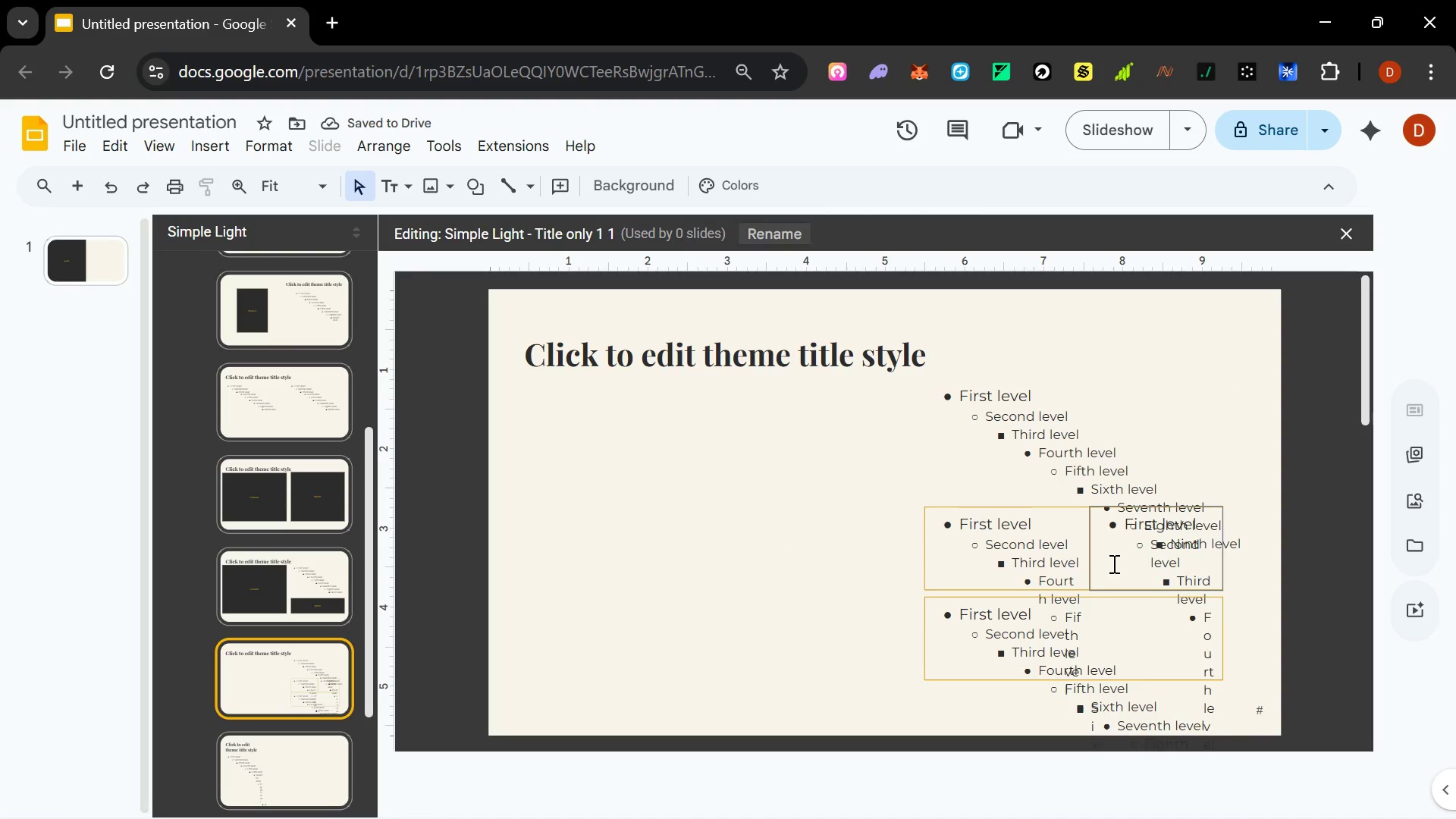 
left_click([1109, 568])
 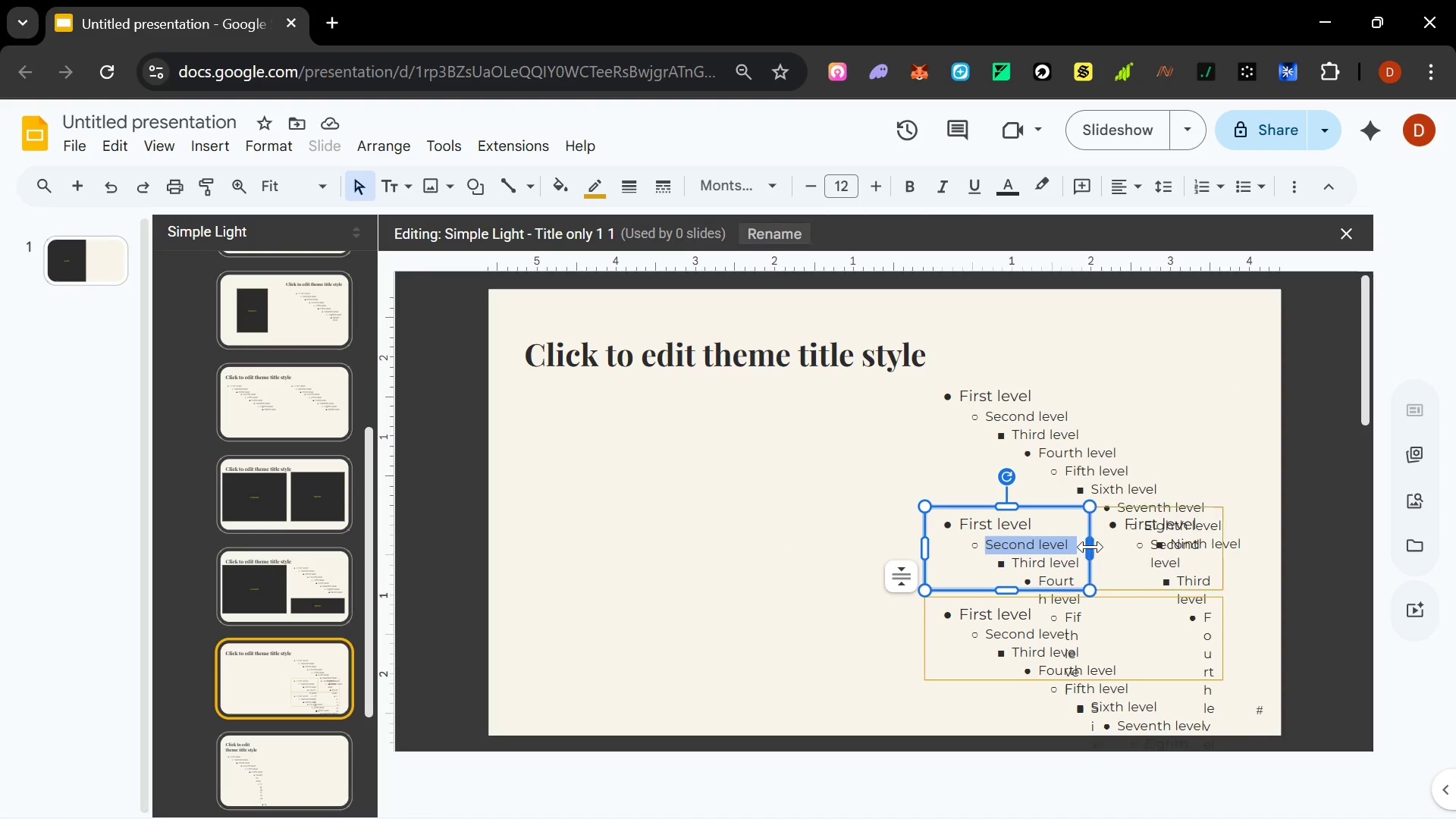 
double_click([1091, 547])
 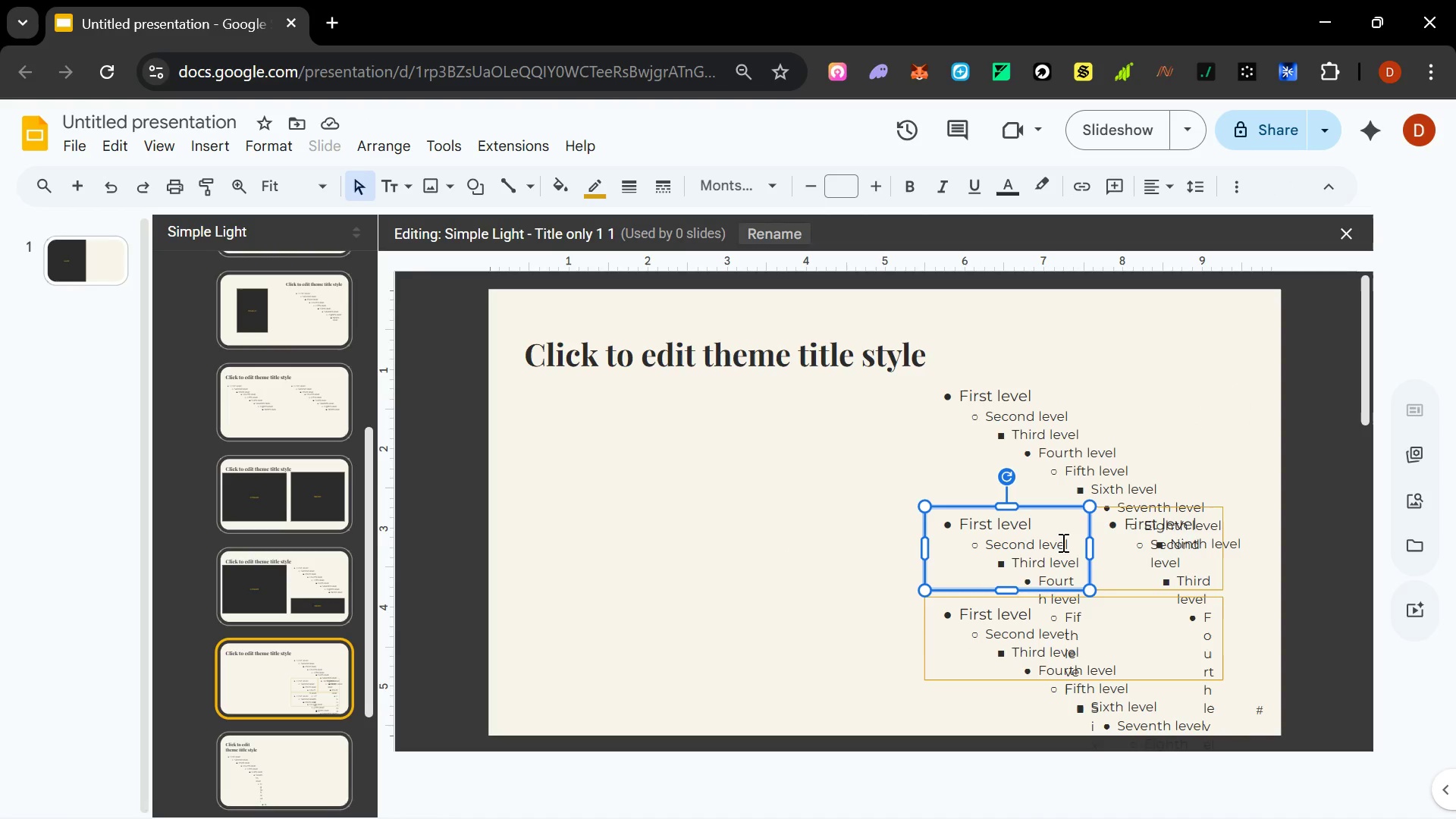 
left_click([1059, 535])
 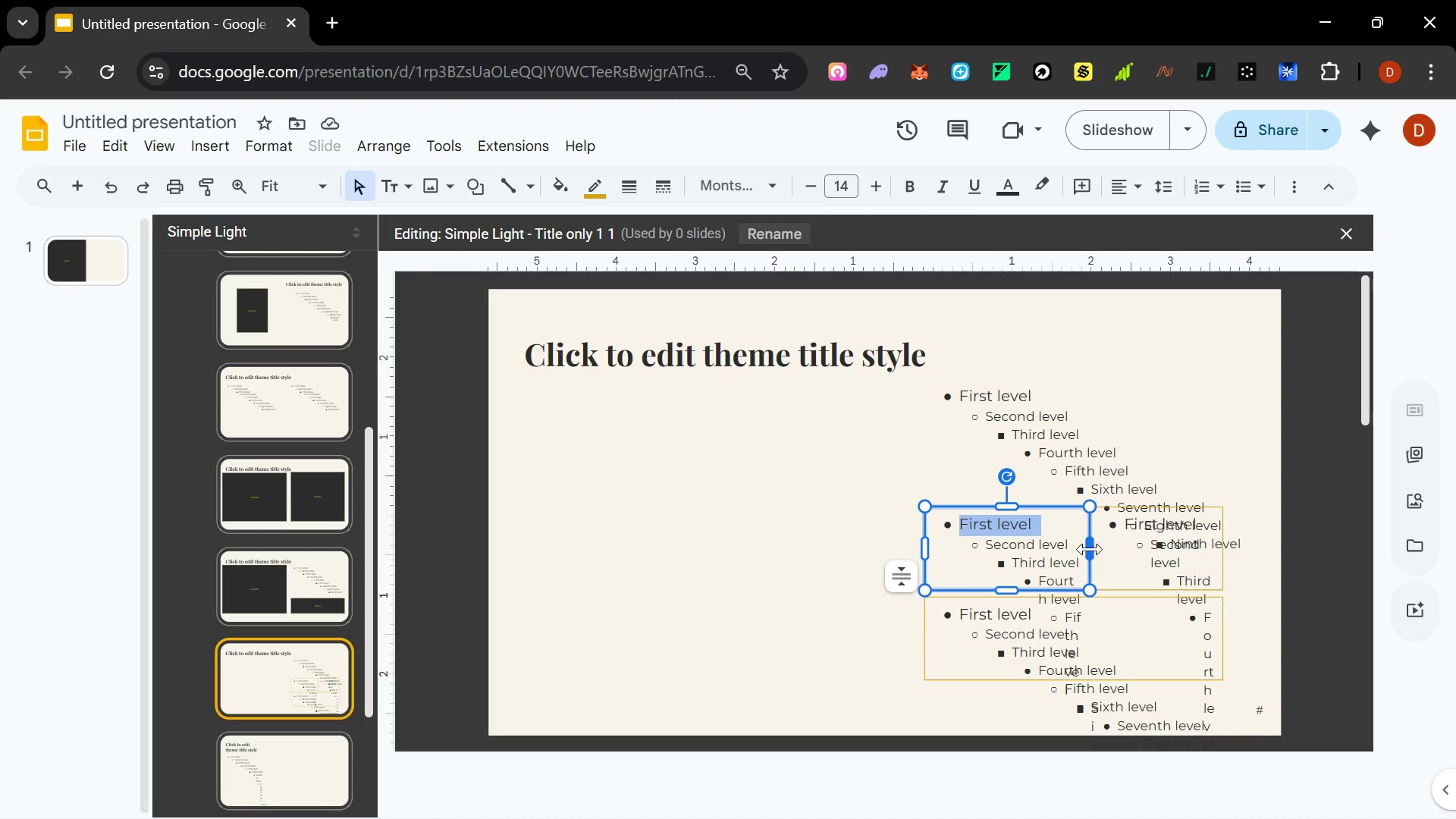 
left_click_drag(start_coordinate=[1090, 549], to_coordinate=[1077, 548])
 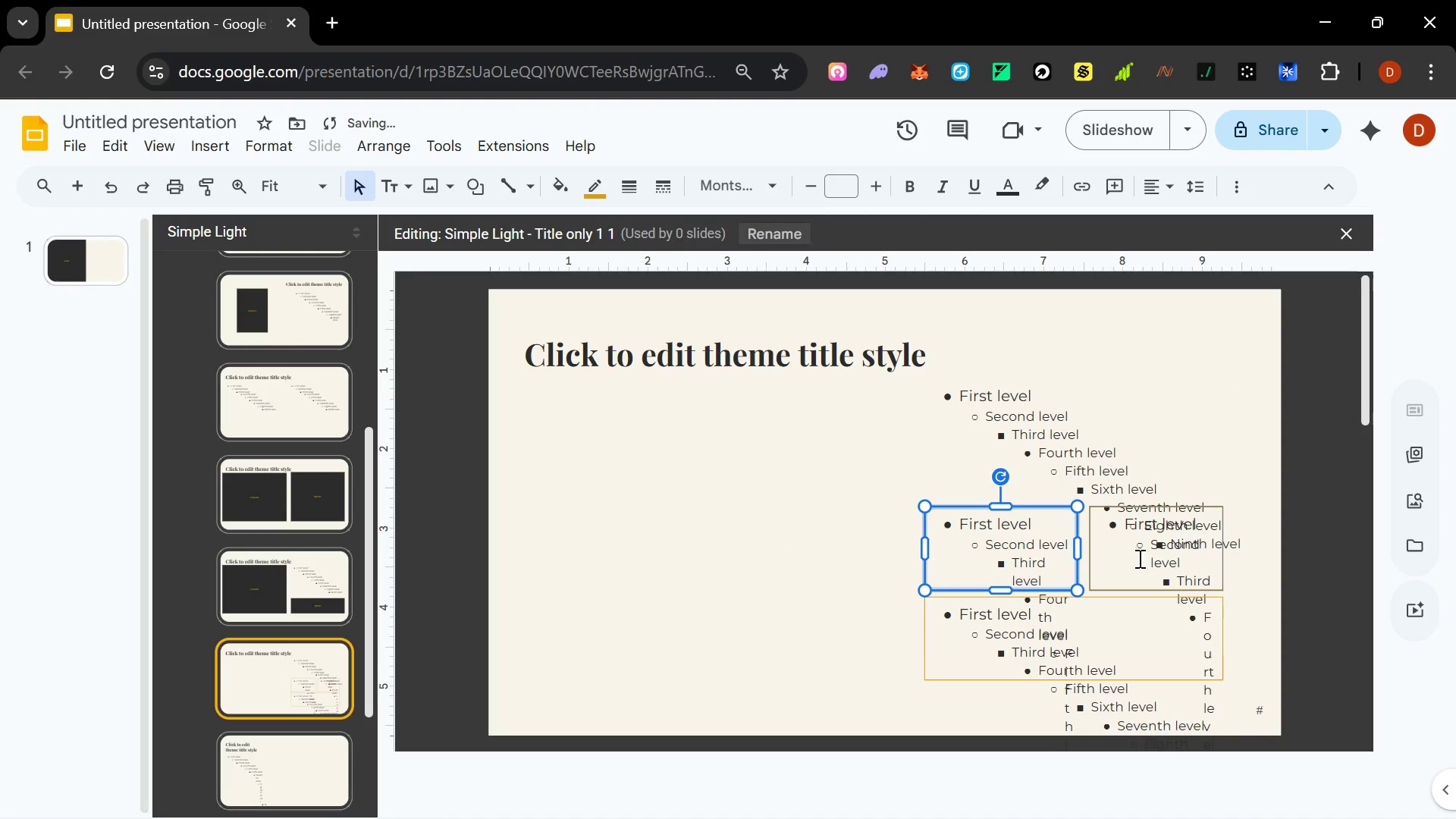 
left_click([1116, 560])
 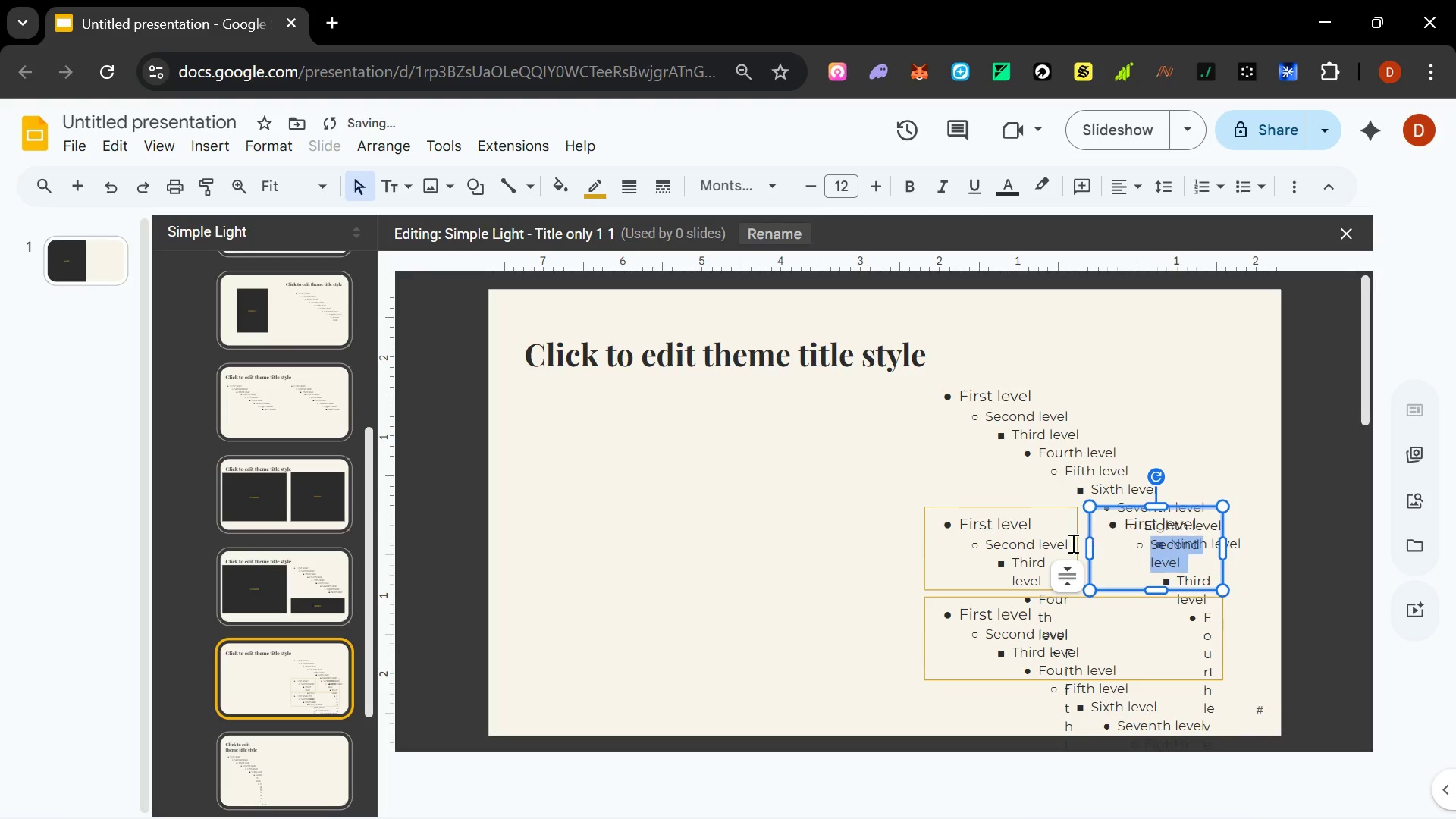 
left_click([1059, 532])
 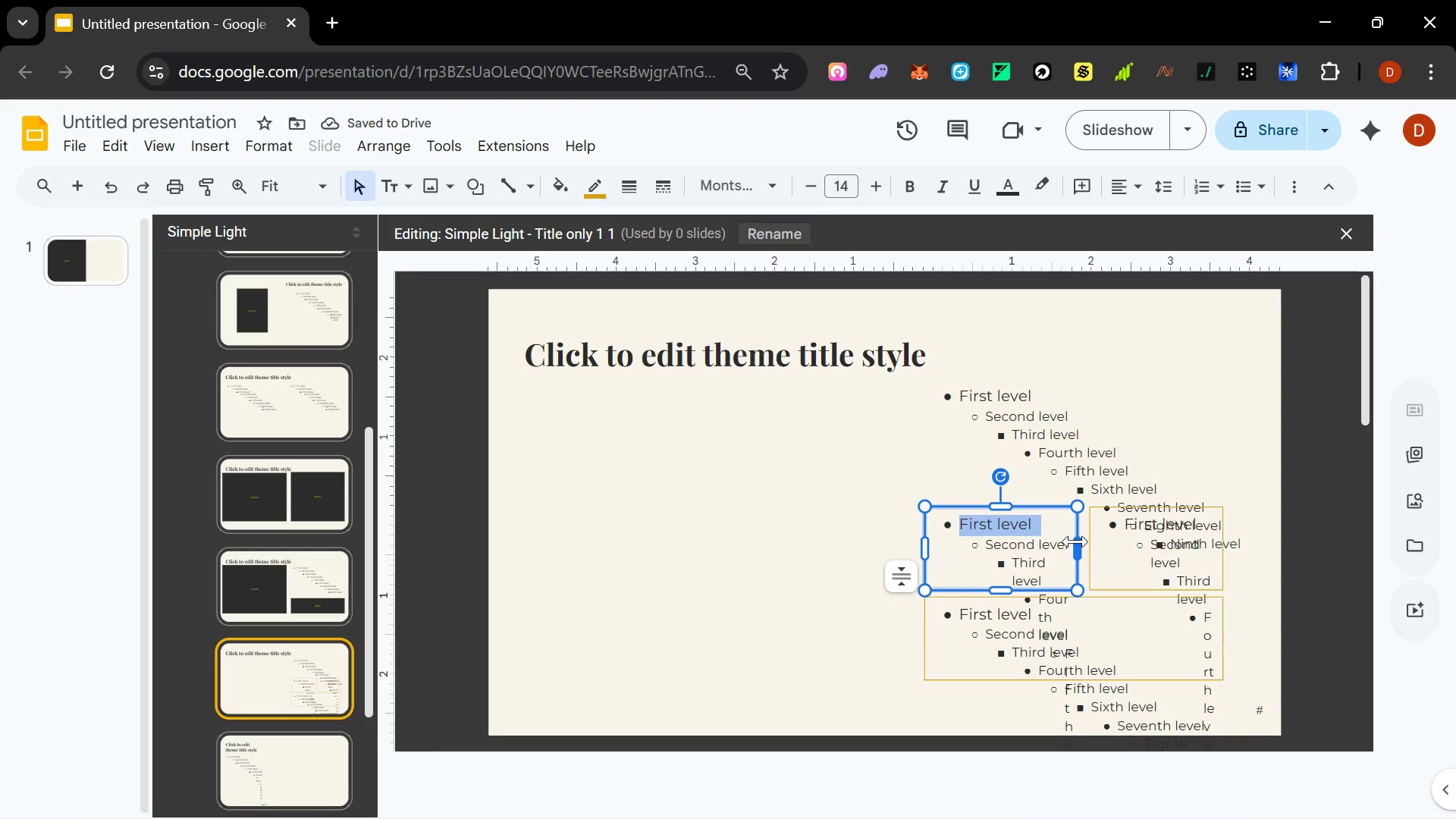 
left_click_drag(start_coordinate=[1075, 541], to_coordinate=[1071, 541])
 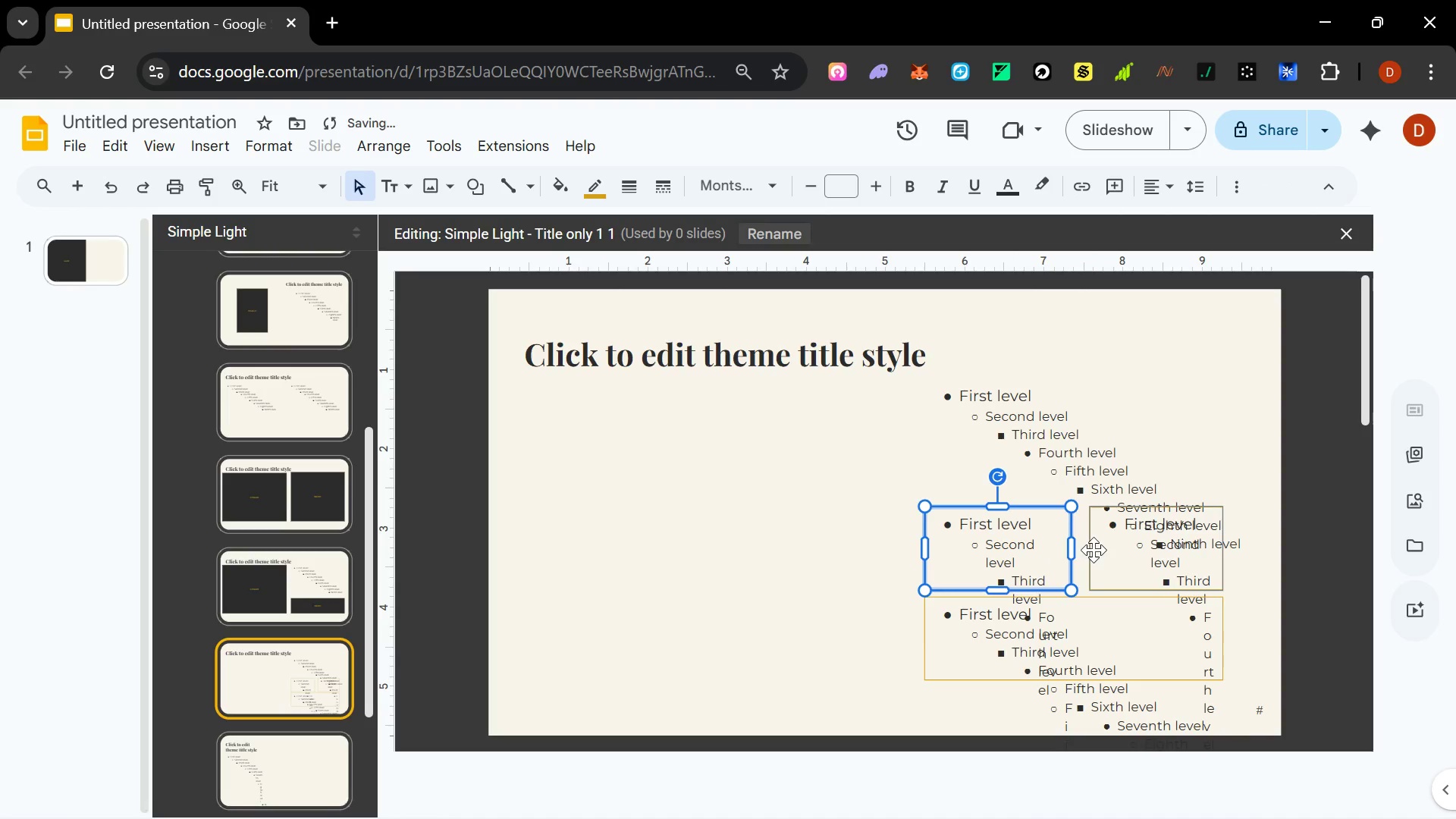 
left_click([1094, 550])
 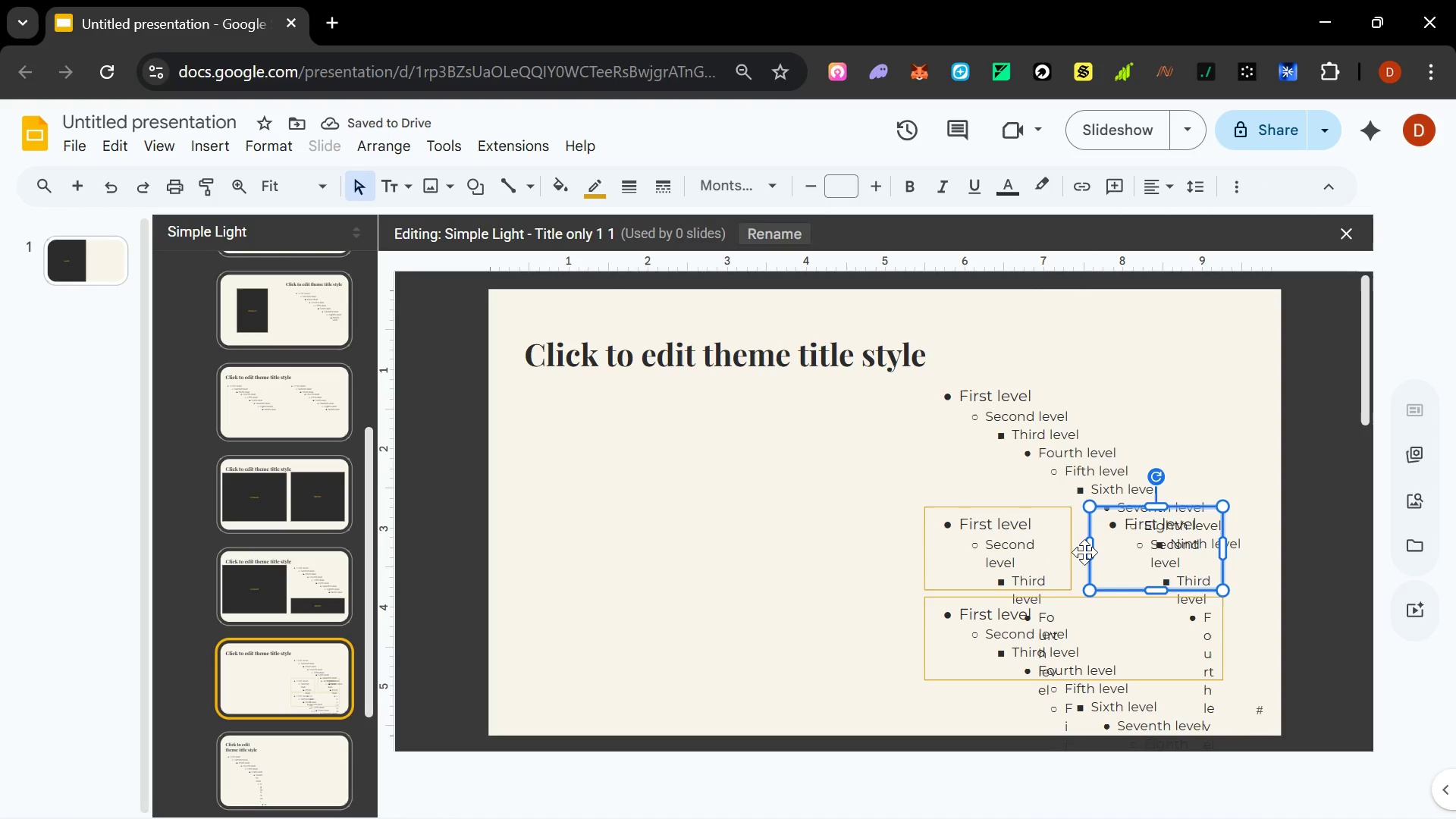 
left_click_drag(start_coordinate=[1090, 552], to_coordinate=[1078, 552])
 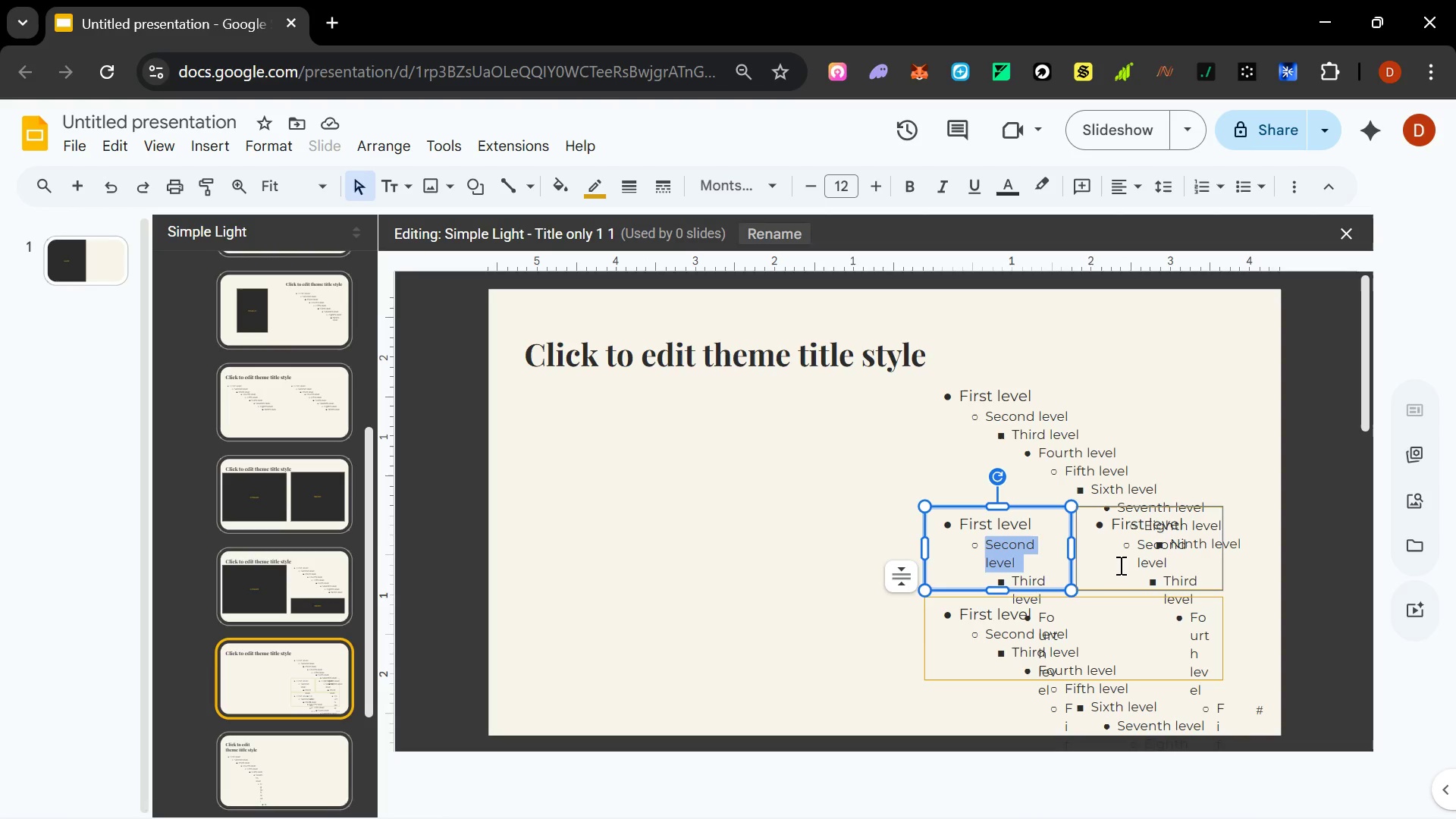 
wait(7.17)
 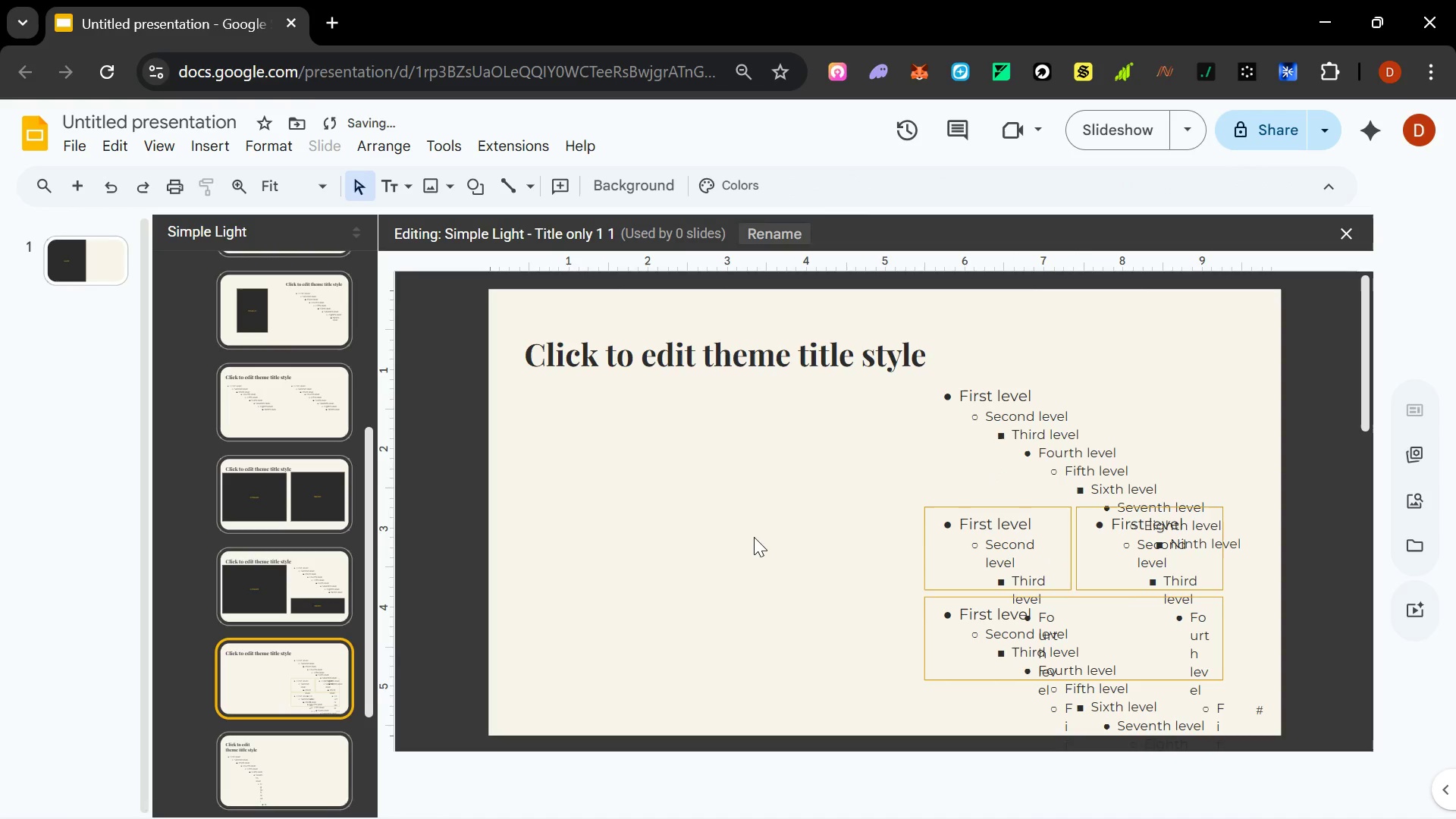 
left_click([1203, 504])
 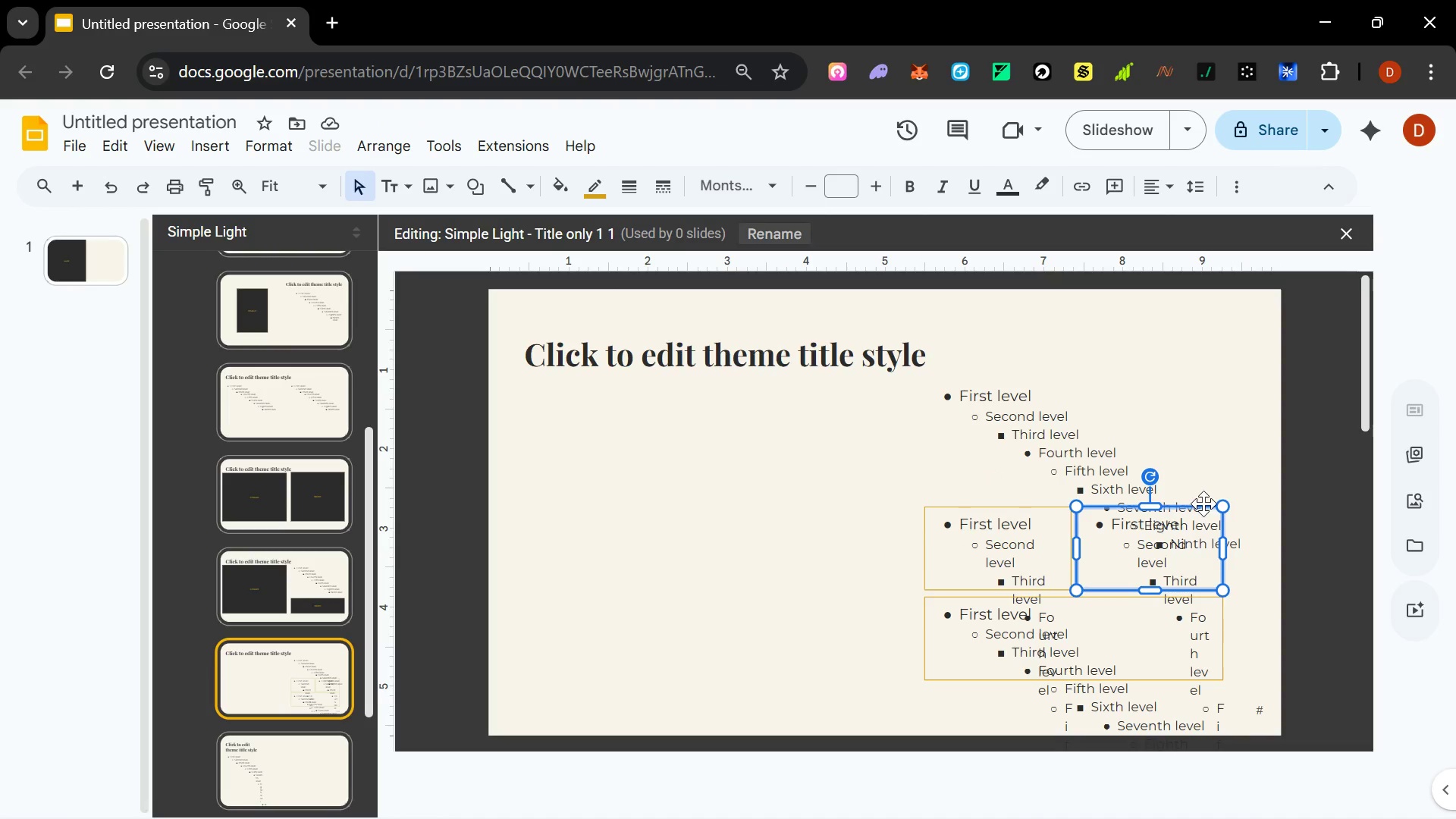 
key(Delete)
 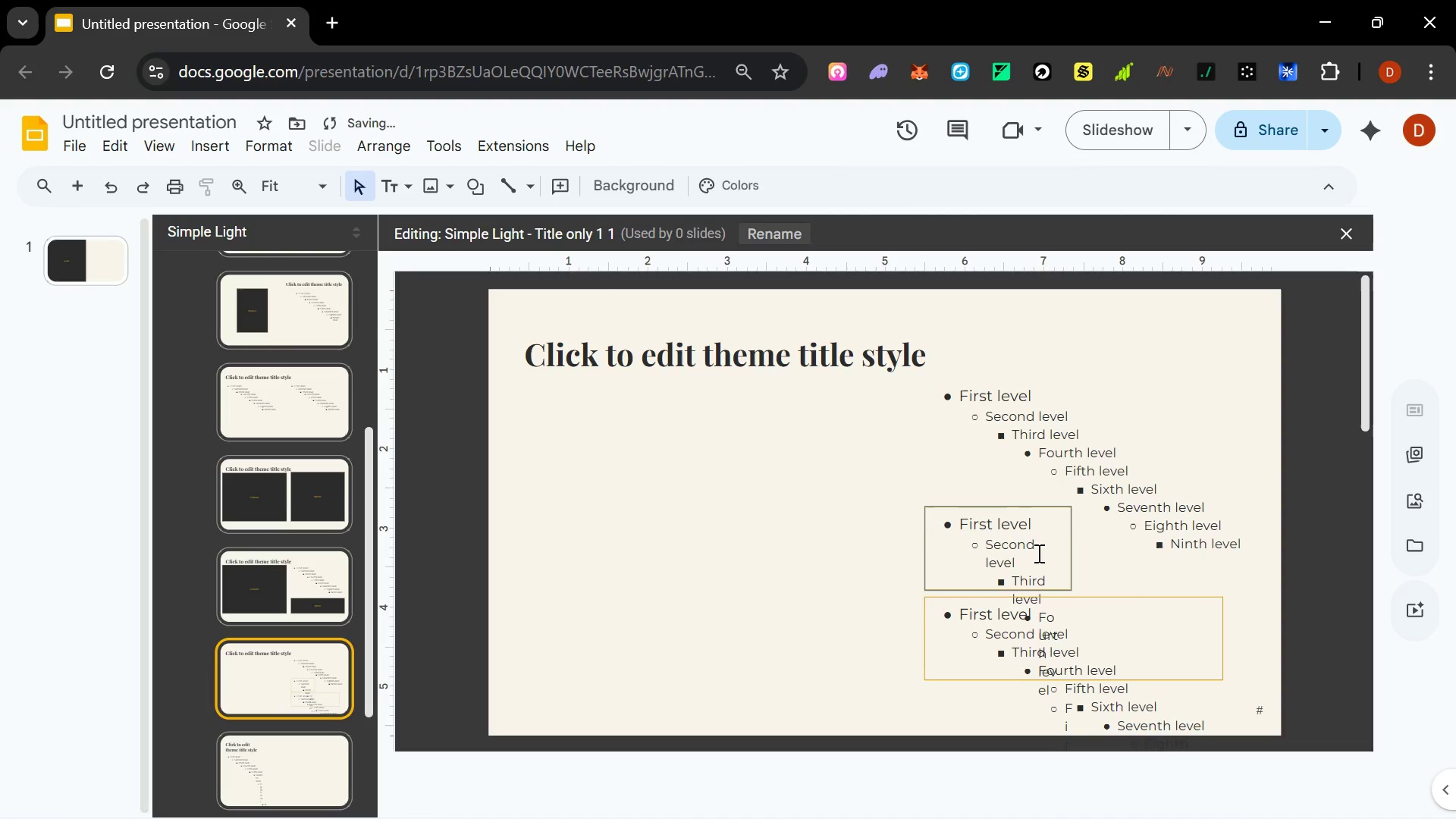 
left_click([1037, 553])
 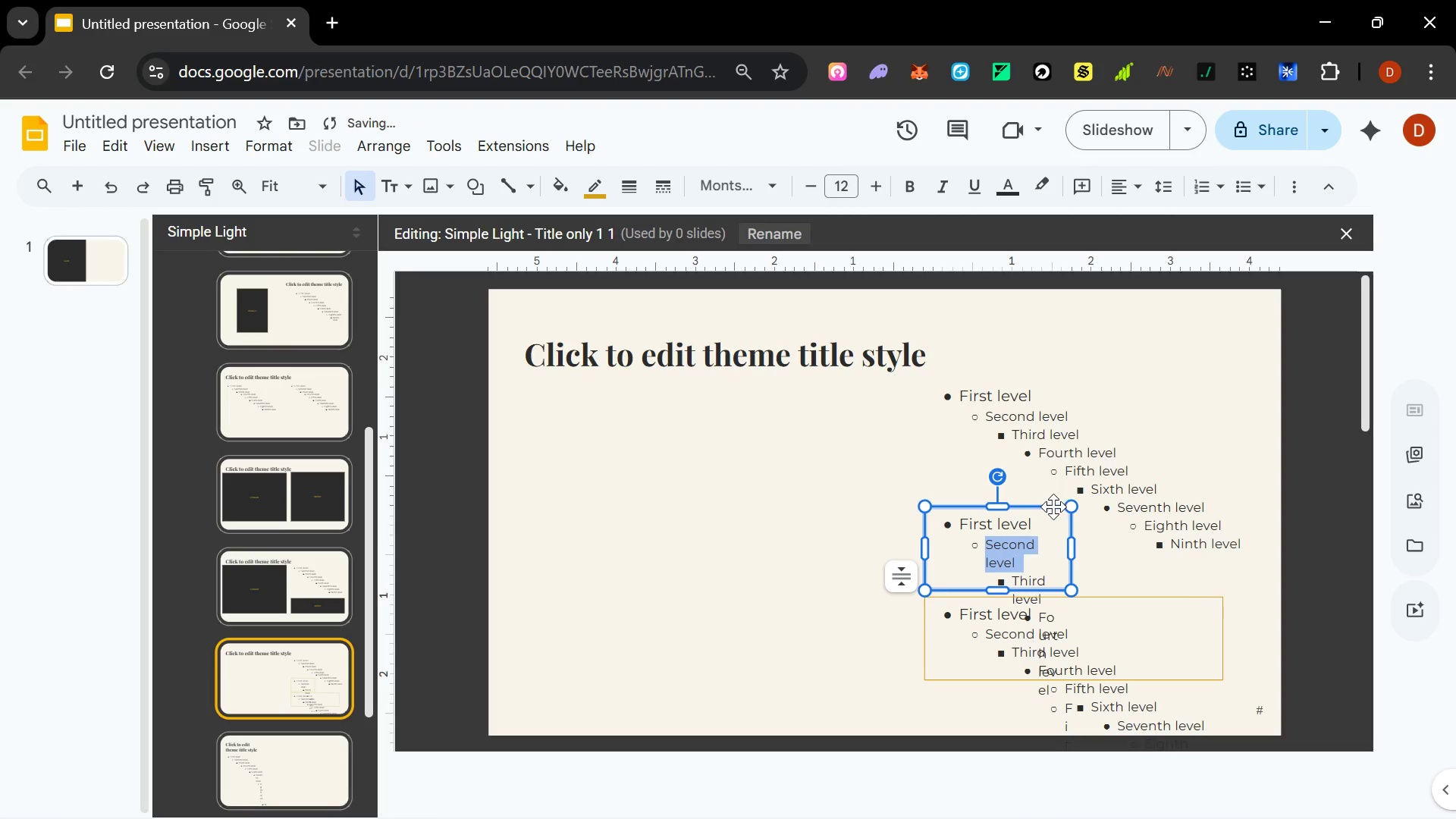 
hold_key(key=ControlLeft, duration=1.52)
left_click_drag(start_coordinate=[1056, 507], to_coordinate=[1207, 507])
 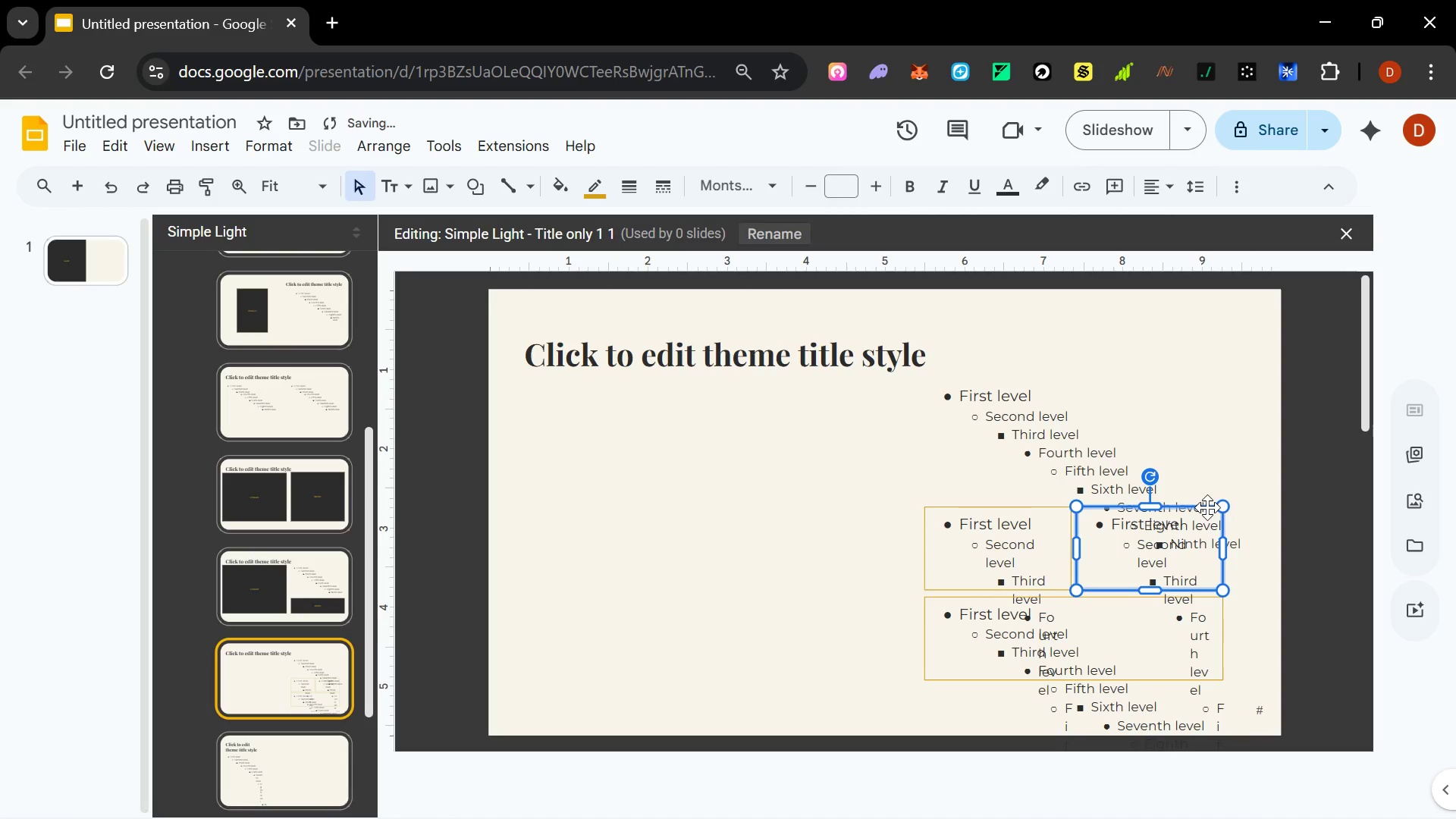 
hold_key(key=ControlLeft, duration=1.5)
 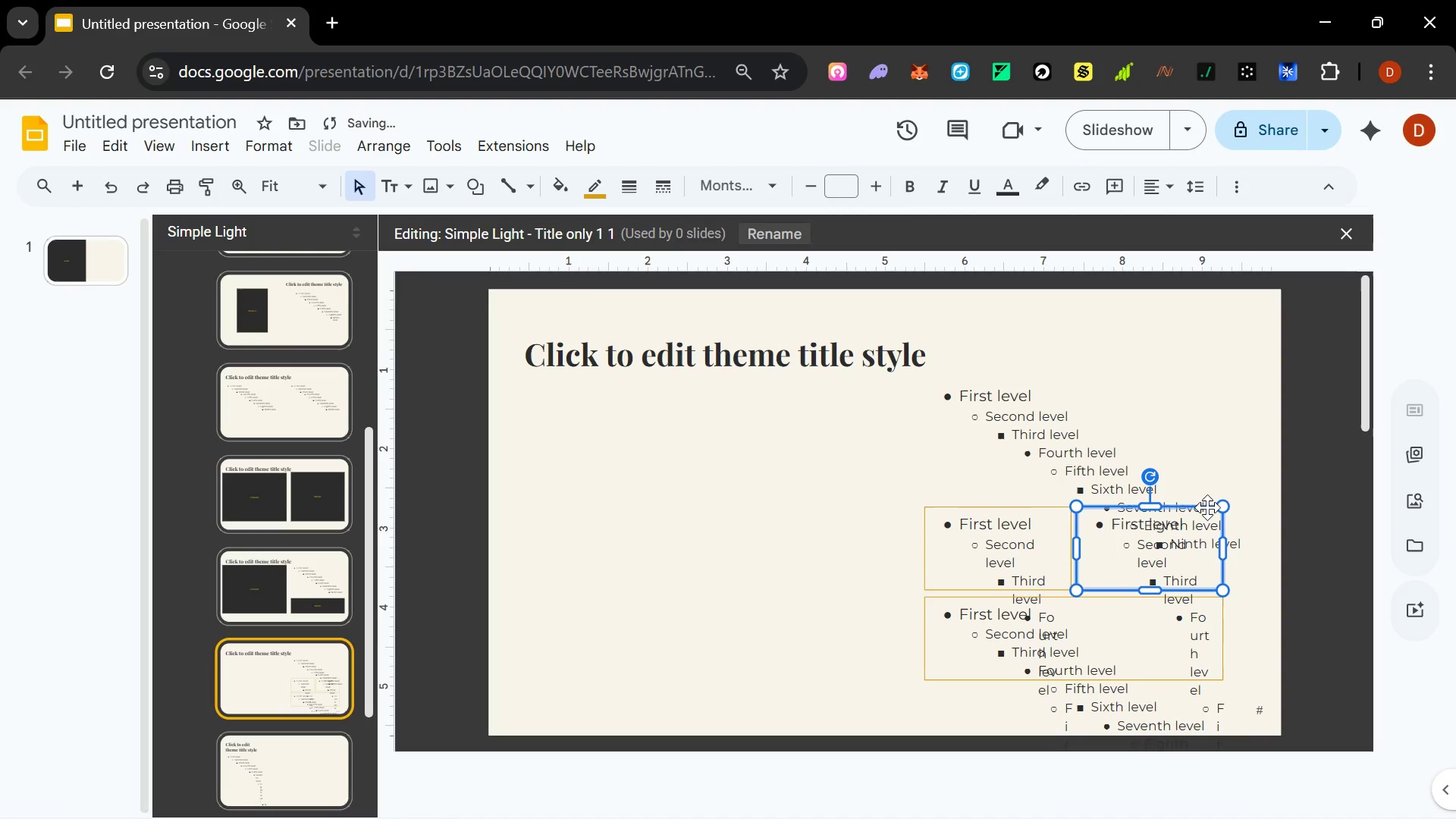 
hold_key(key=ControlLeft, duration=1.11)
 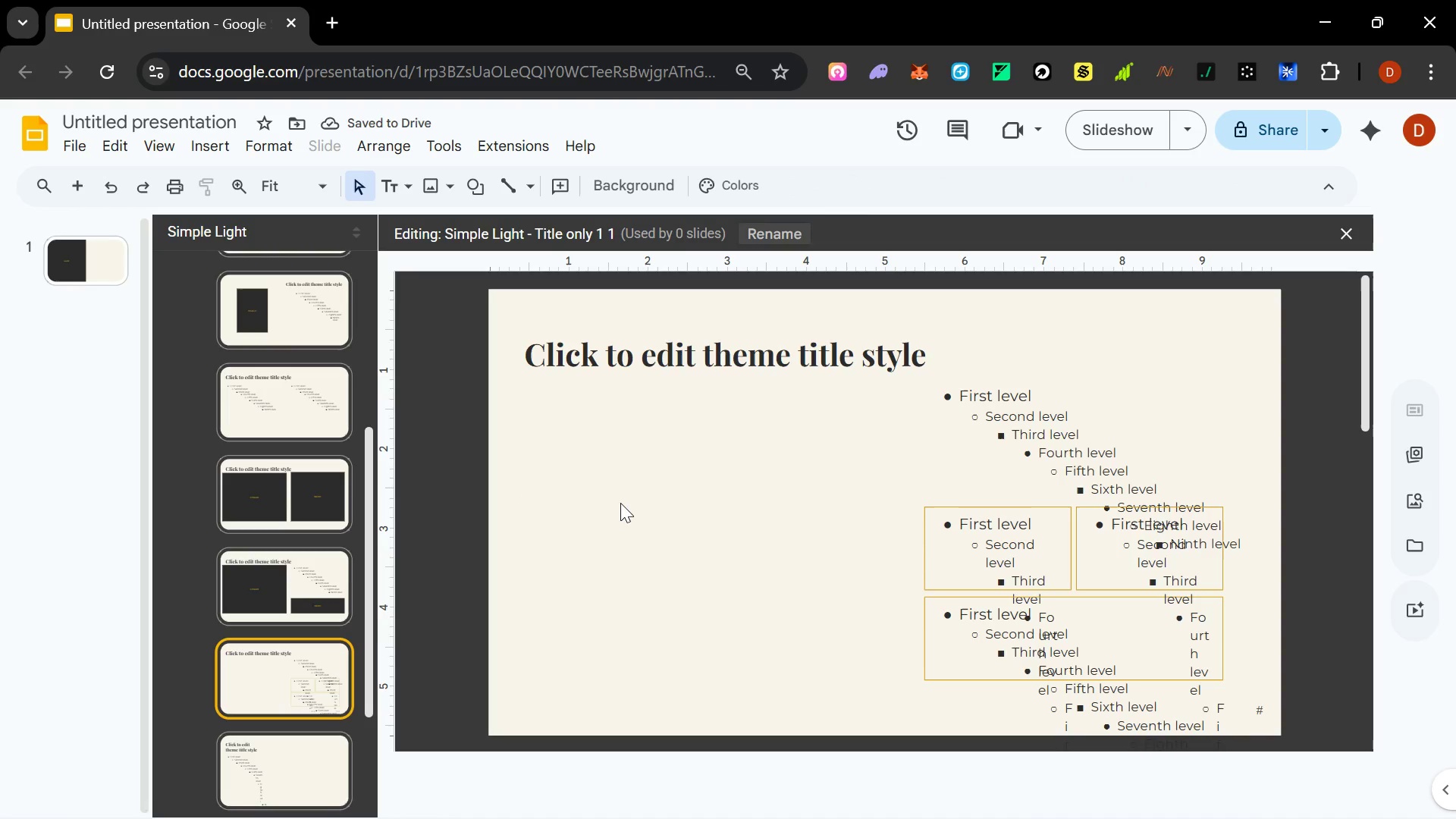 
wait(9.24)
 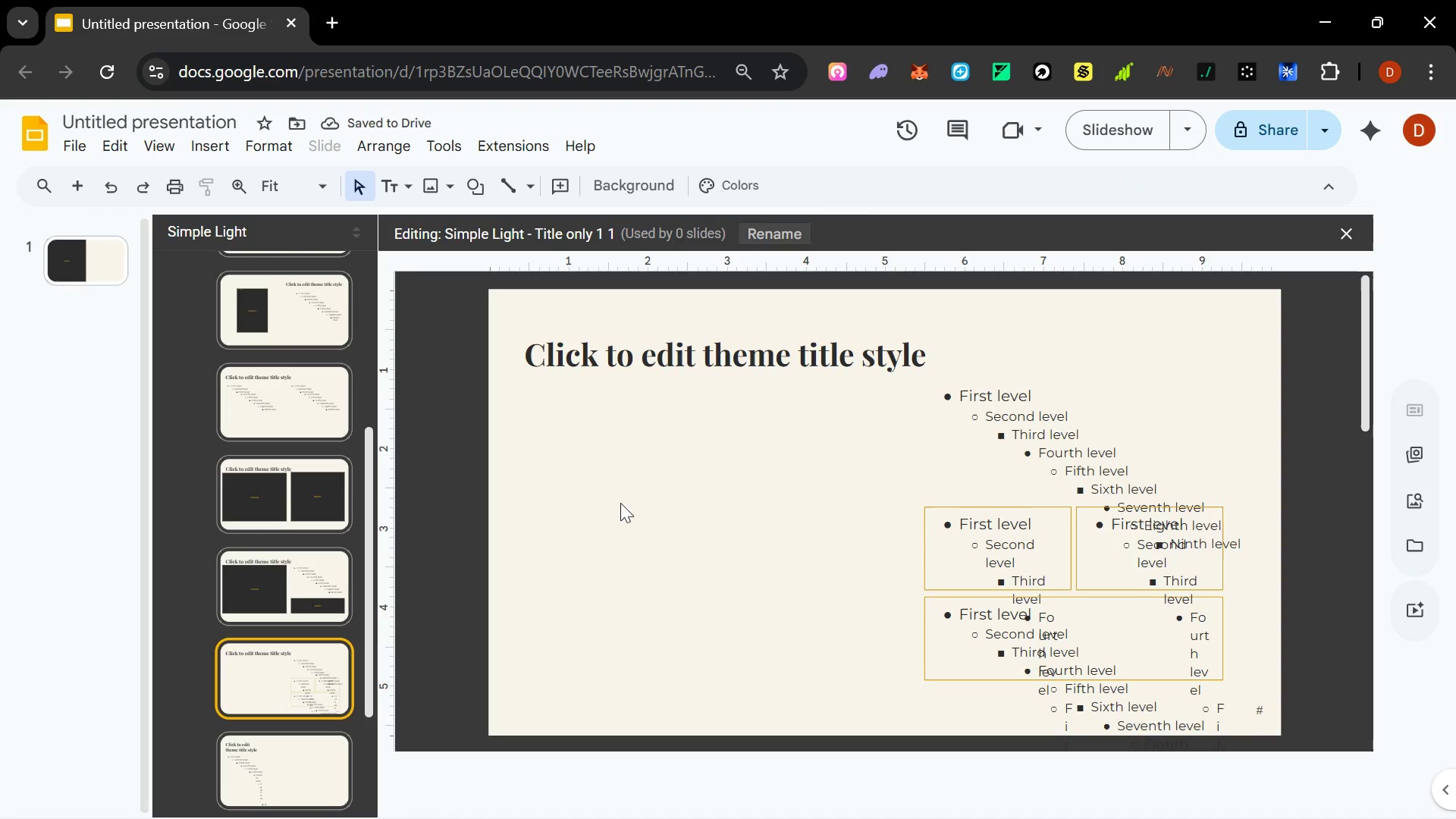 
left_click([249, 310])
 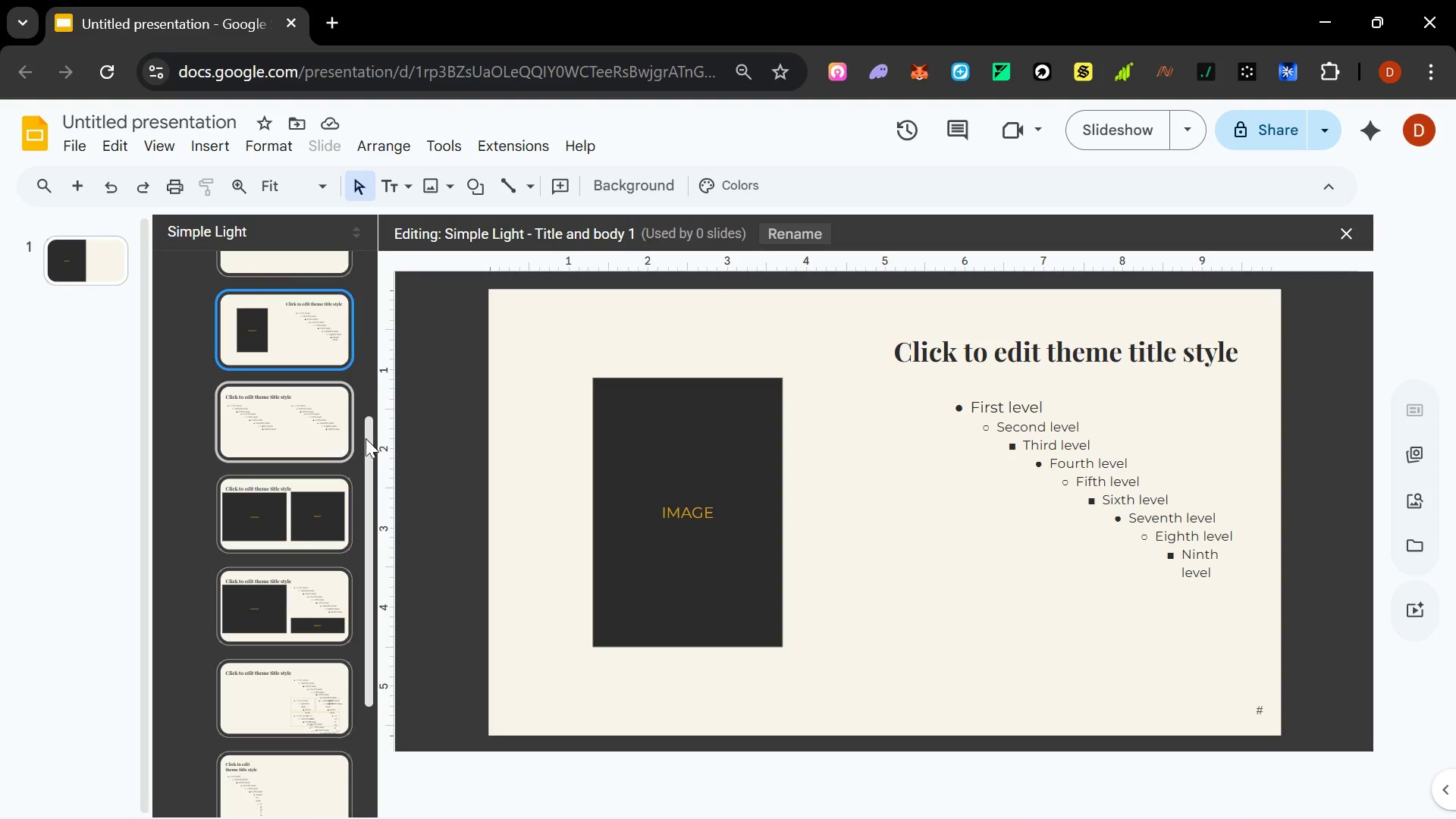 
left_click([670, 474])
 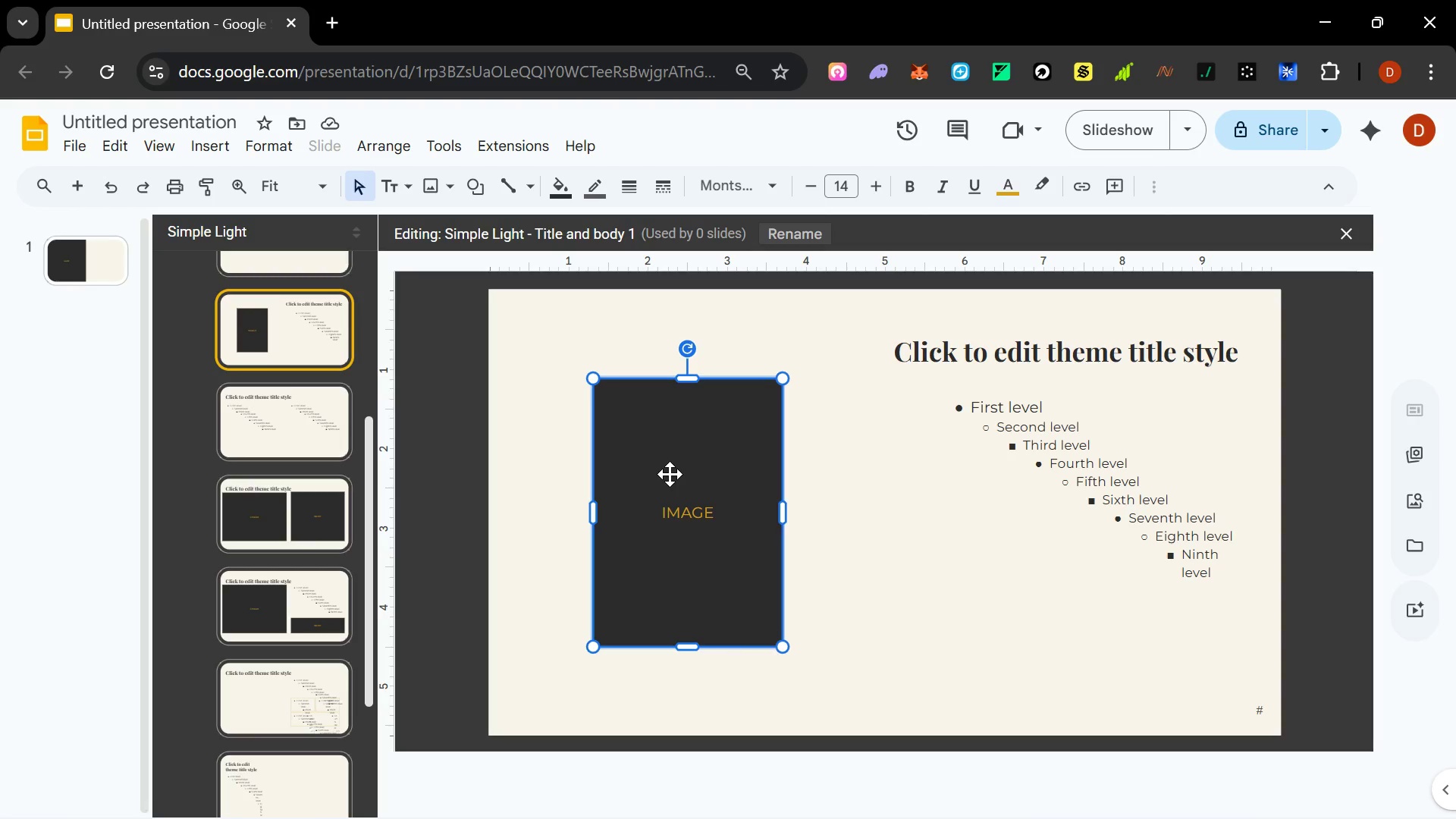 
key(Control+C)
 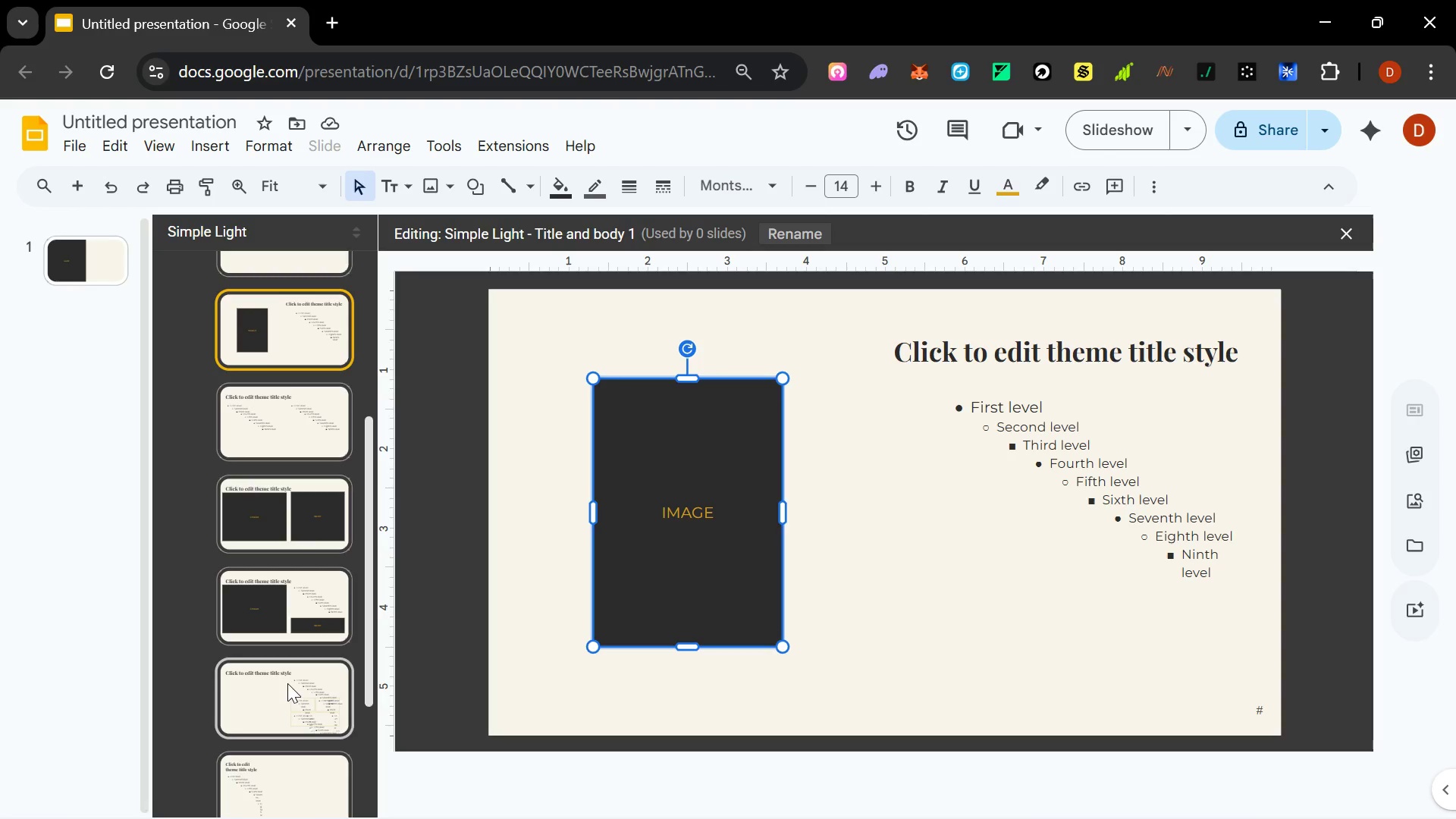 
left_click([287, 688])
 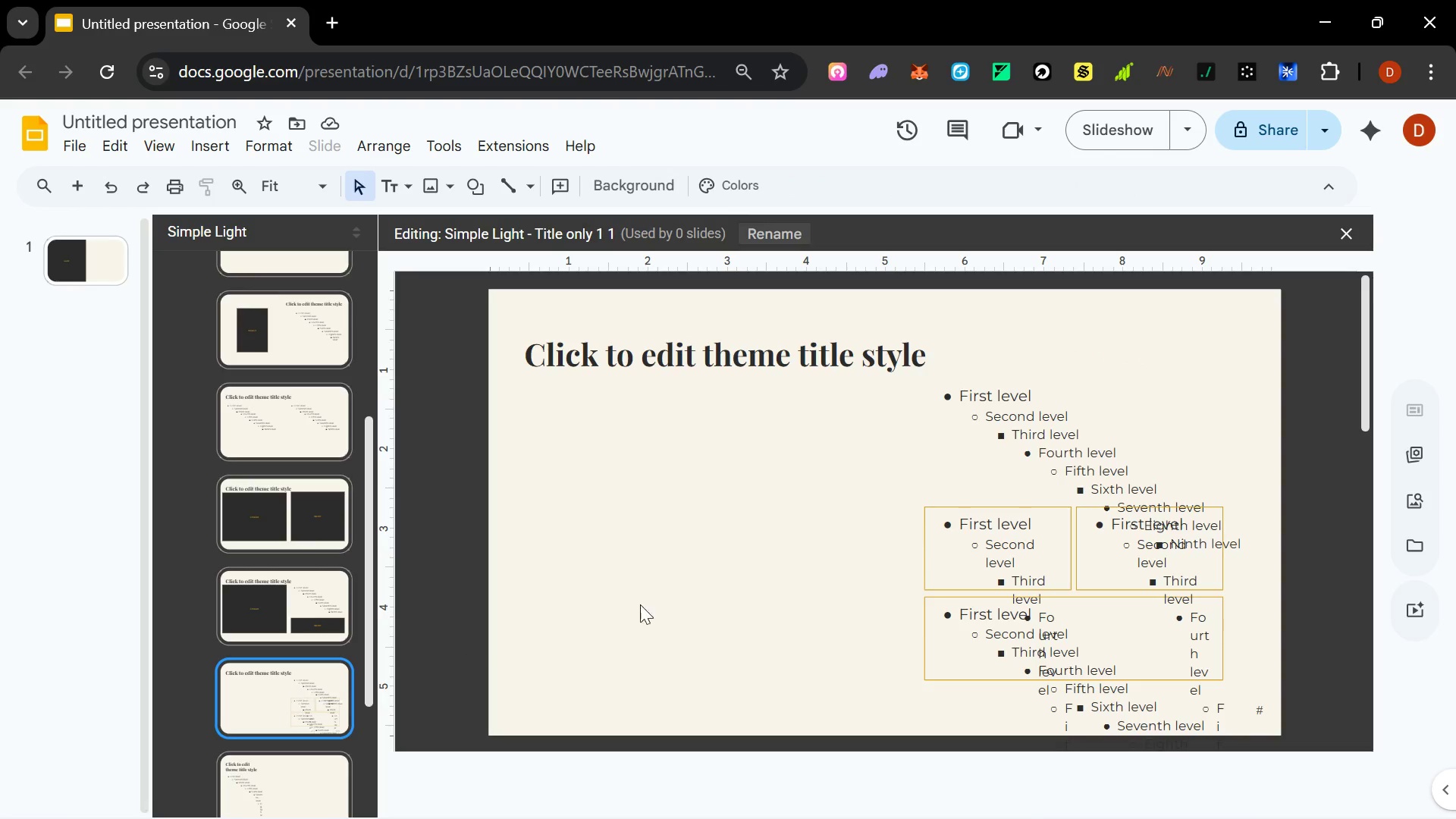 
key(Control+V)
 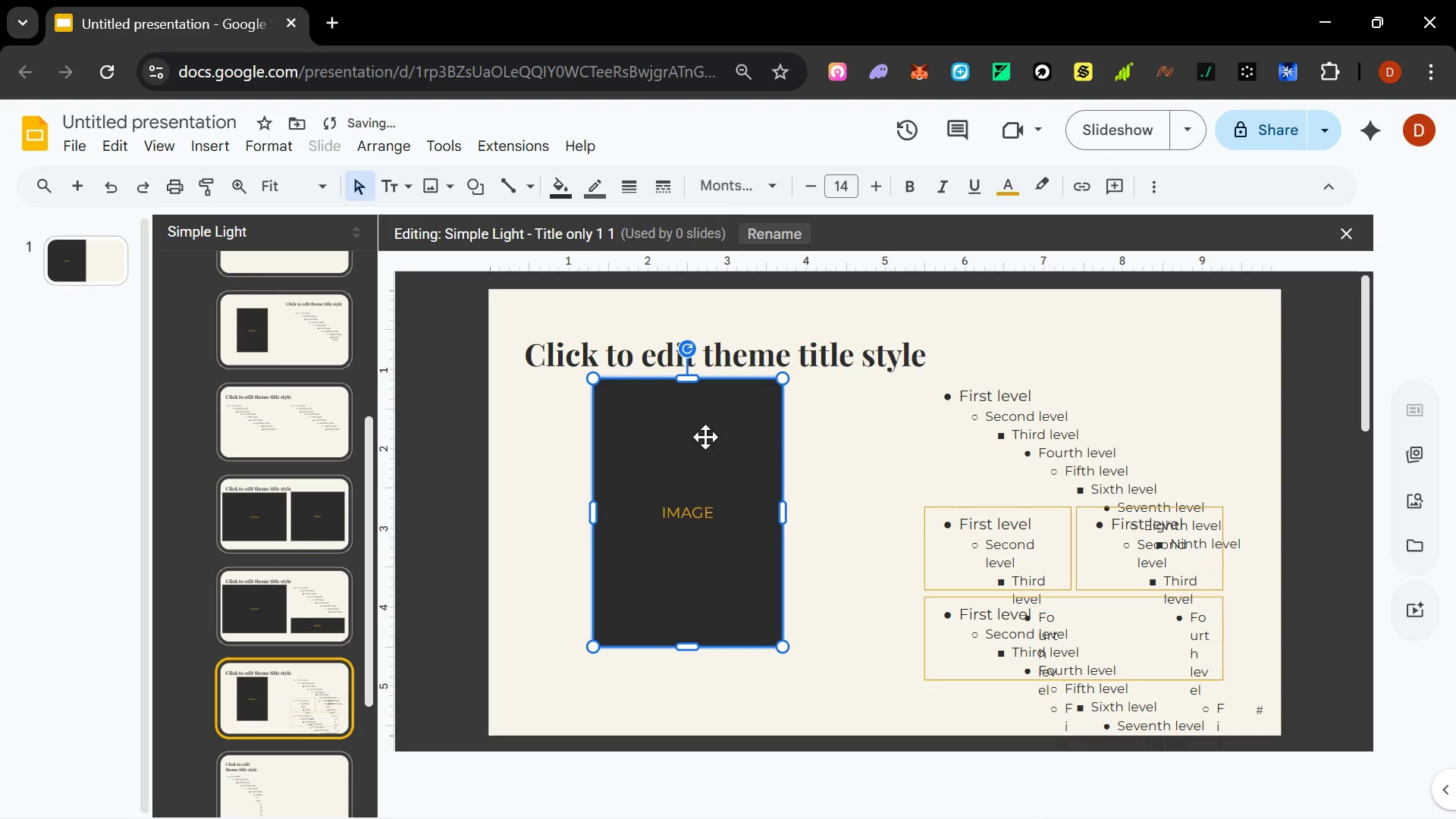 
left_click_drag(start_coordinate=[698, 449], to_coordinate=[700, 486])
 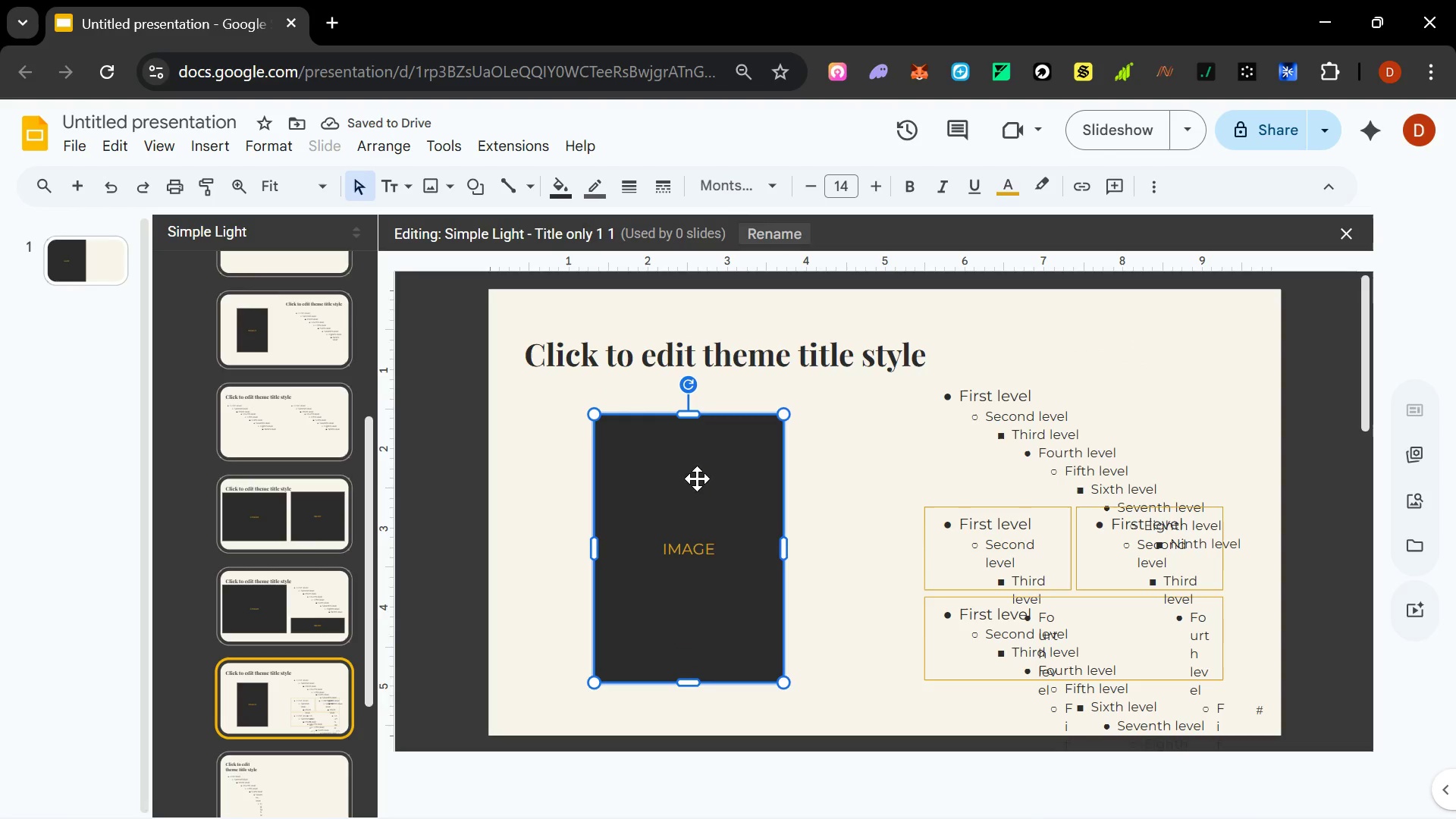 
left_click([695, 347])
 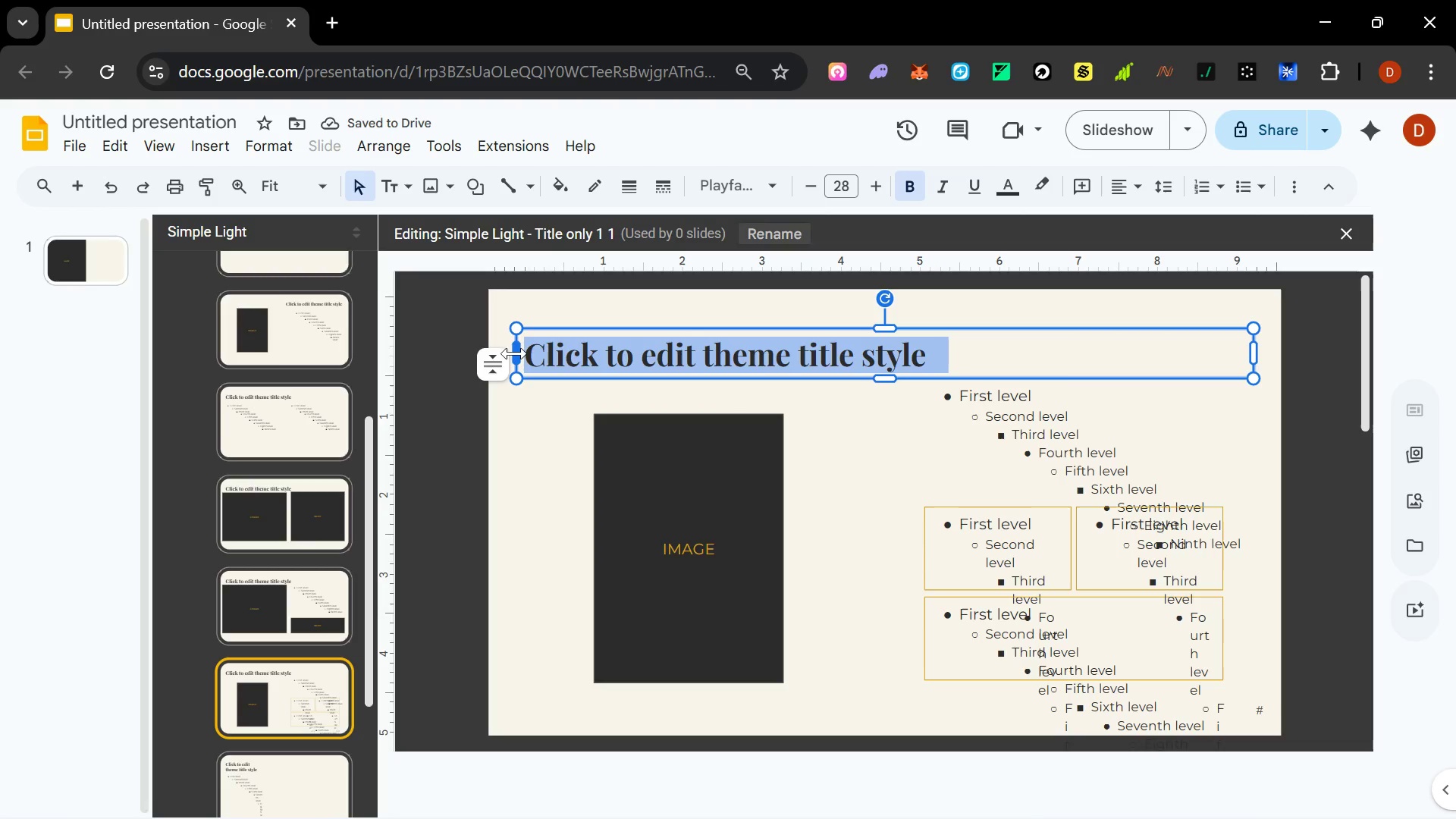 
left_click_drag(start_coordinate=[514, 353], to_coordinate=[883, 358])
 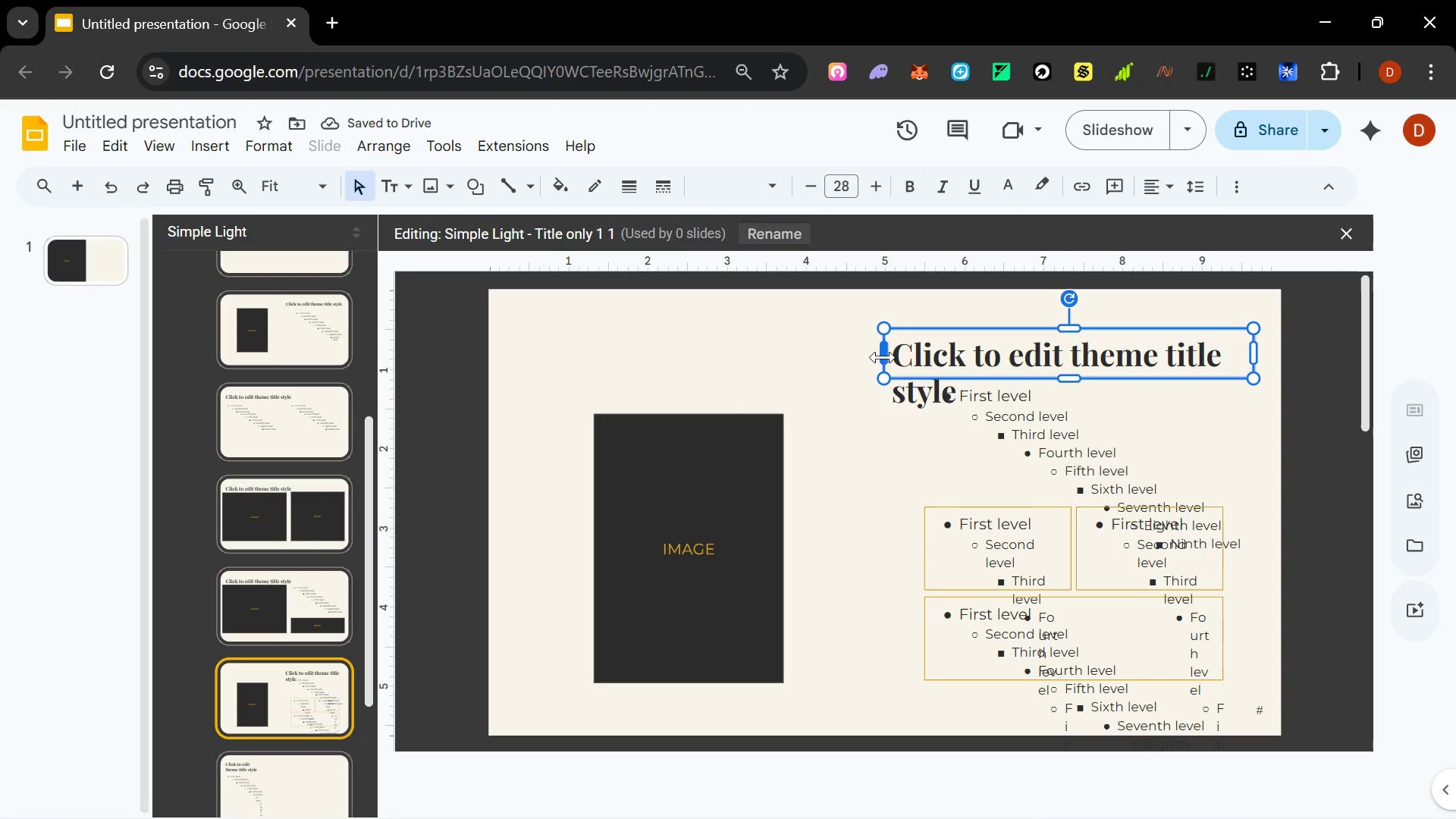 
left_click([639, 499])
 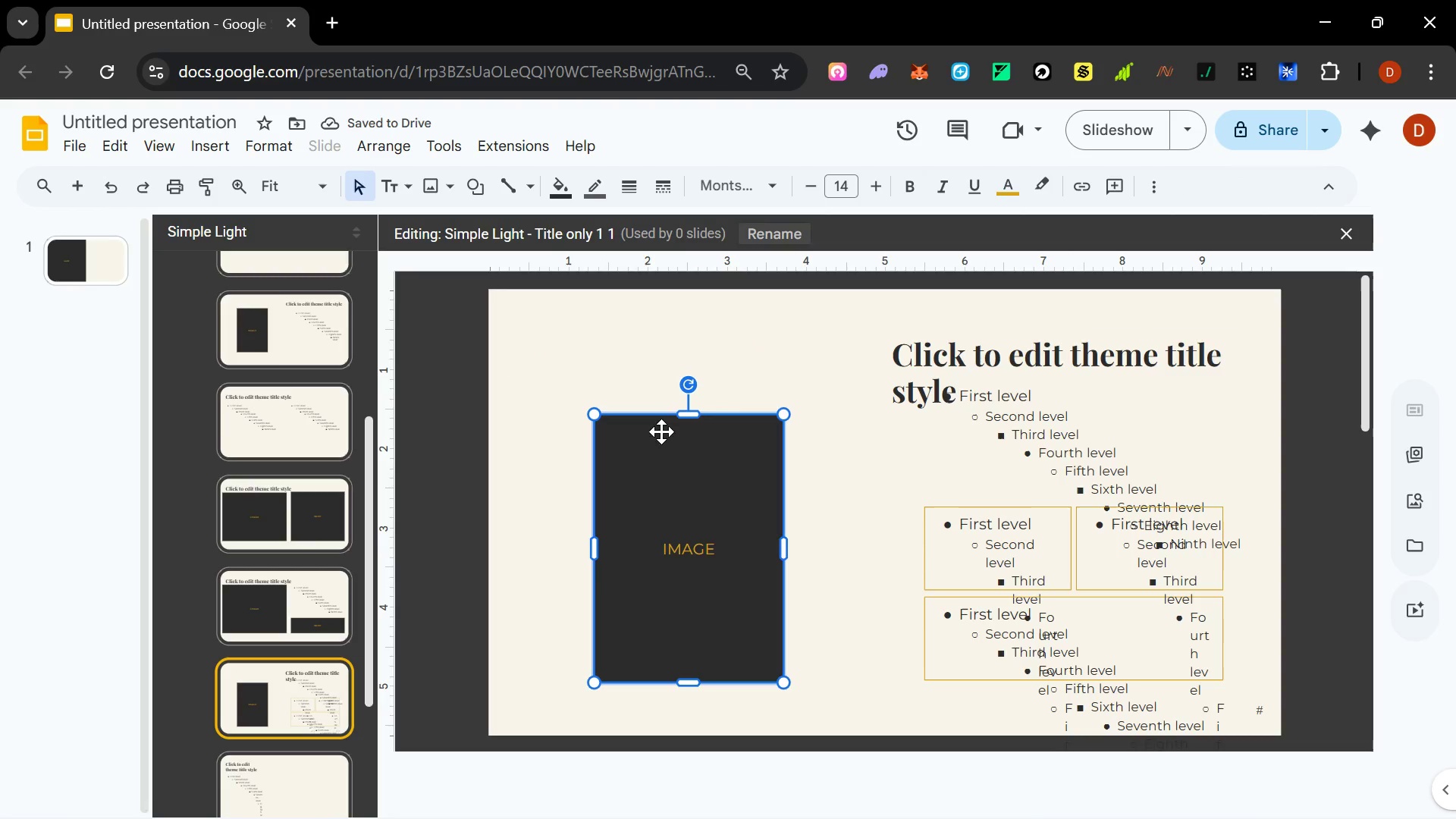 
key(Control+ControlLeft)
 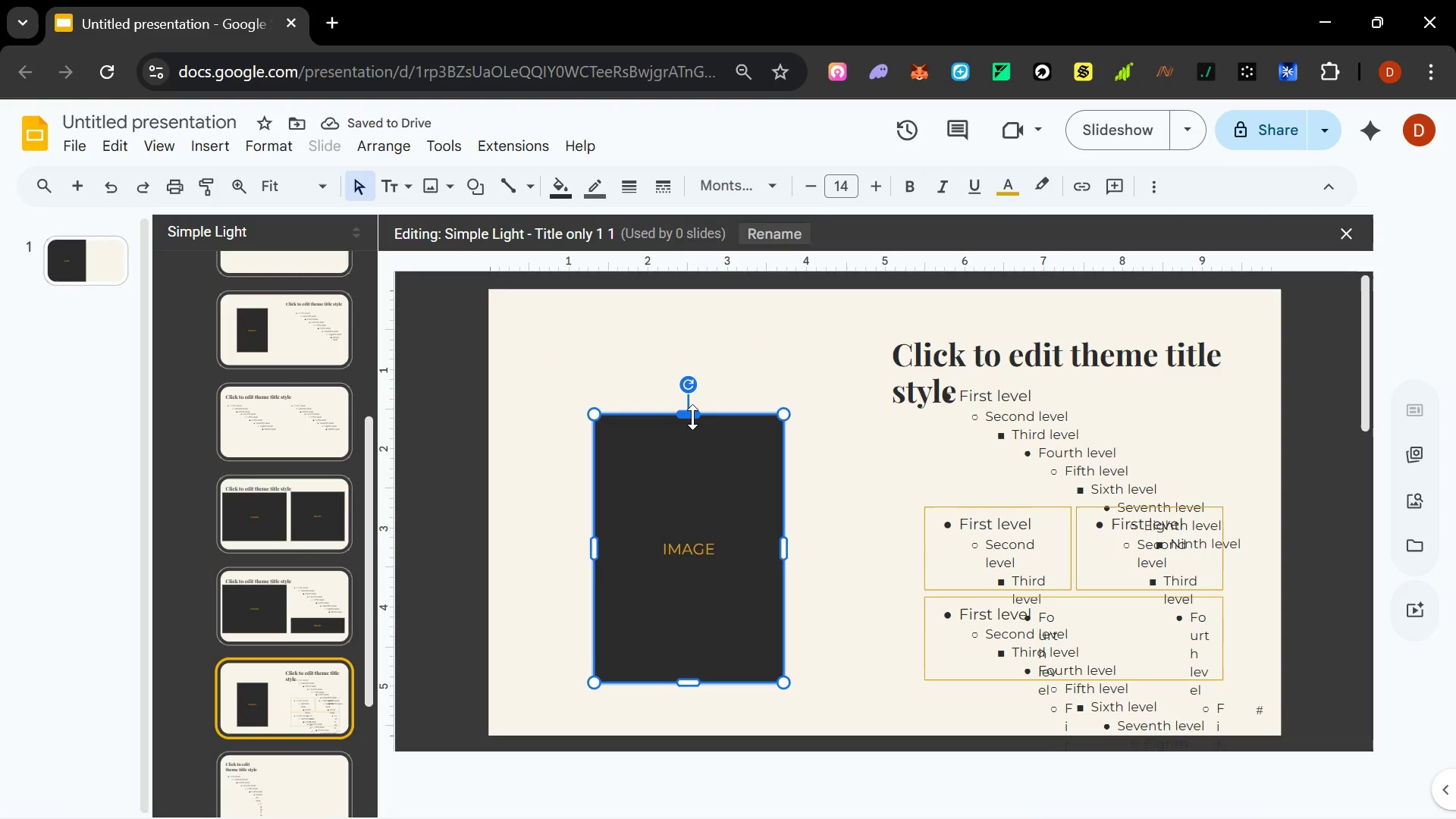 
left_click_drag(start_coordinate=[692, 416], to_coordinate=[710, 290])
 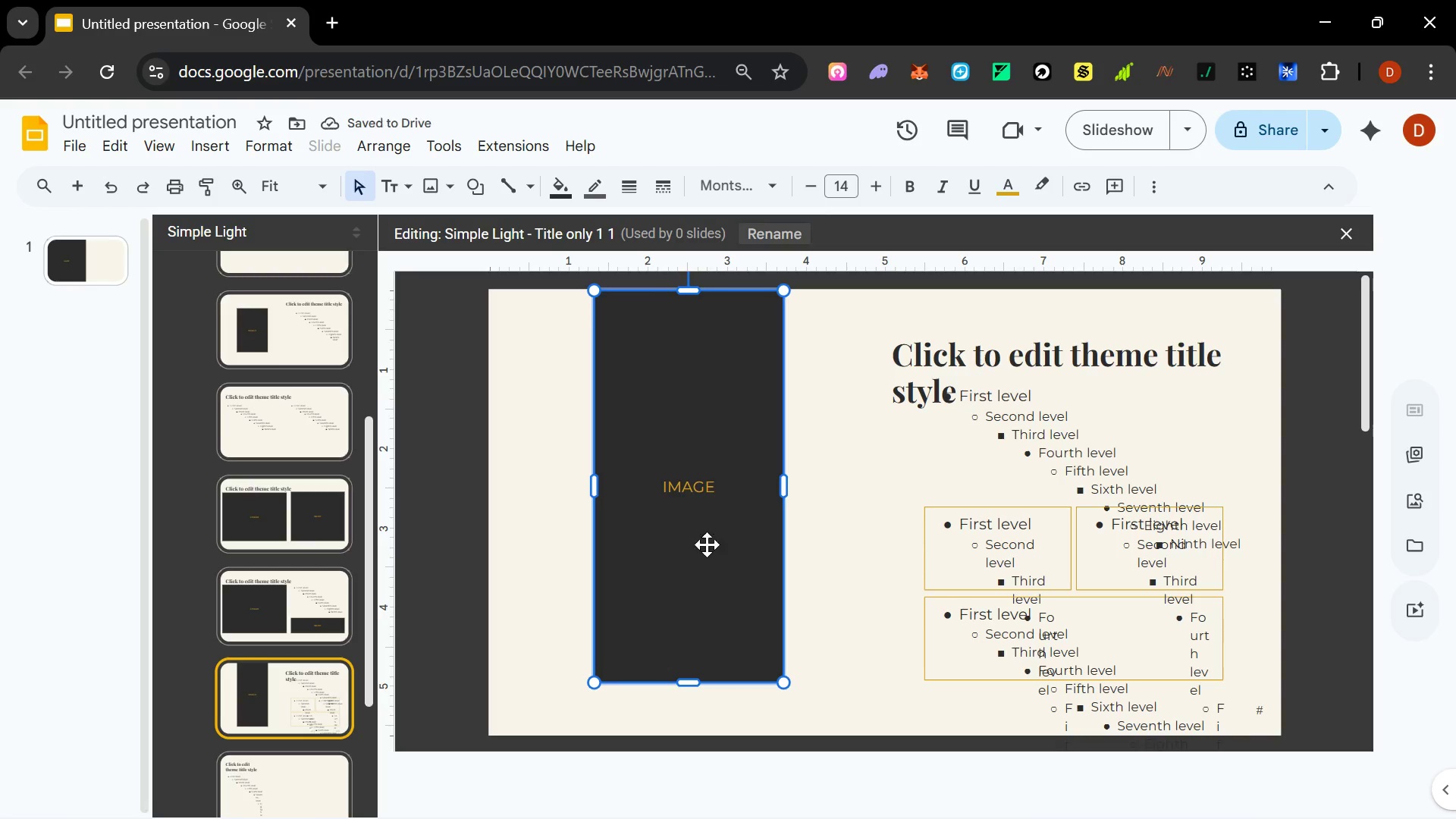 
left_click_drag(start_coordinate=[687, 682], to_coordinate=[686, 733])
 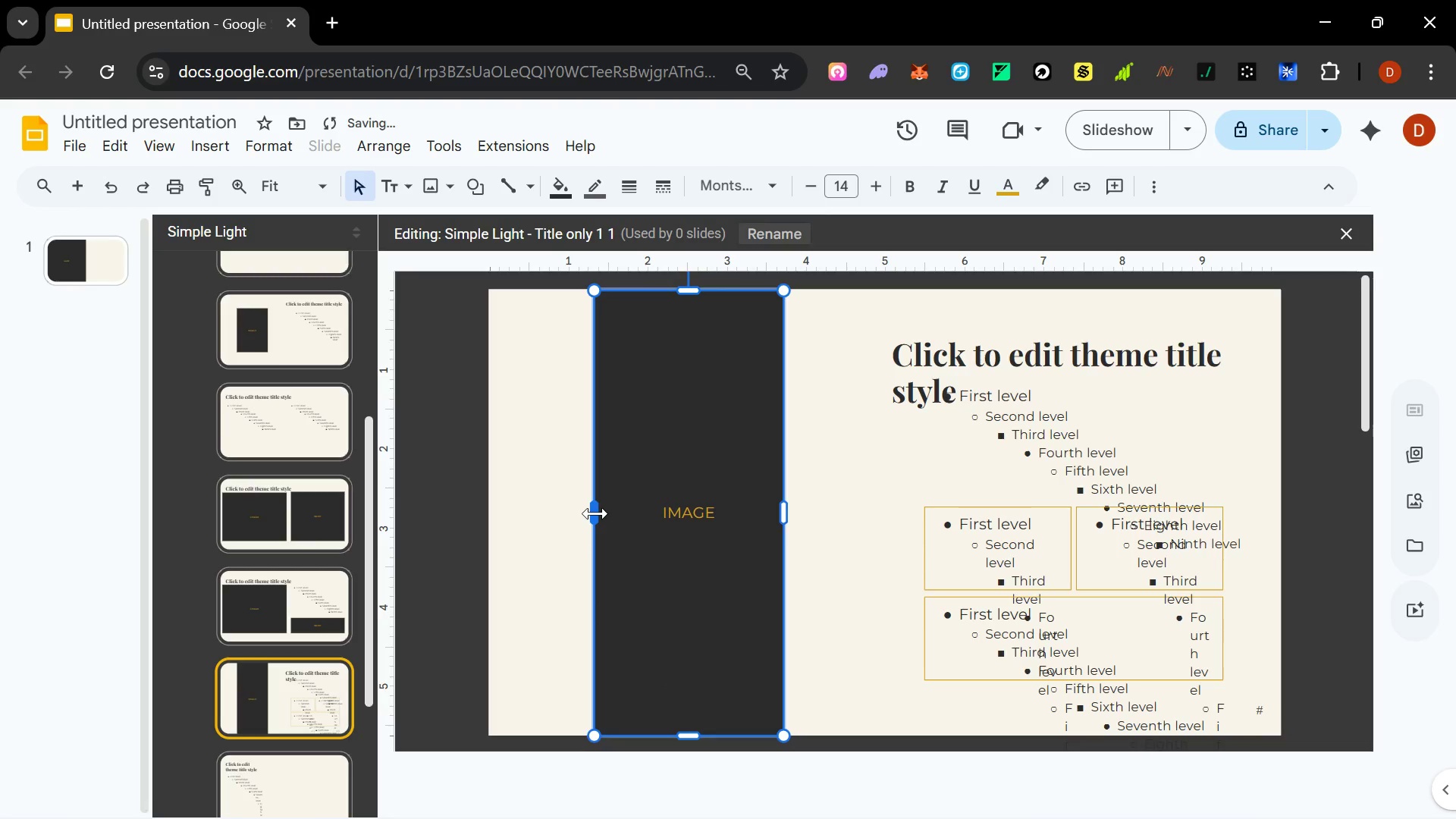 
left_click_drag(start_coordinate=[595, 513], to_coordinate=[491, 504])
 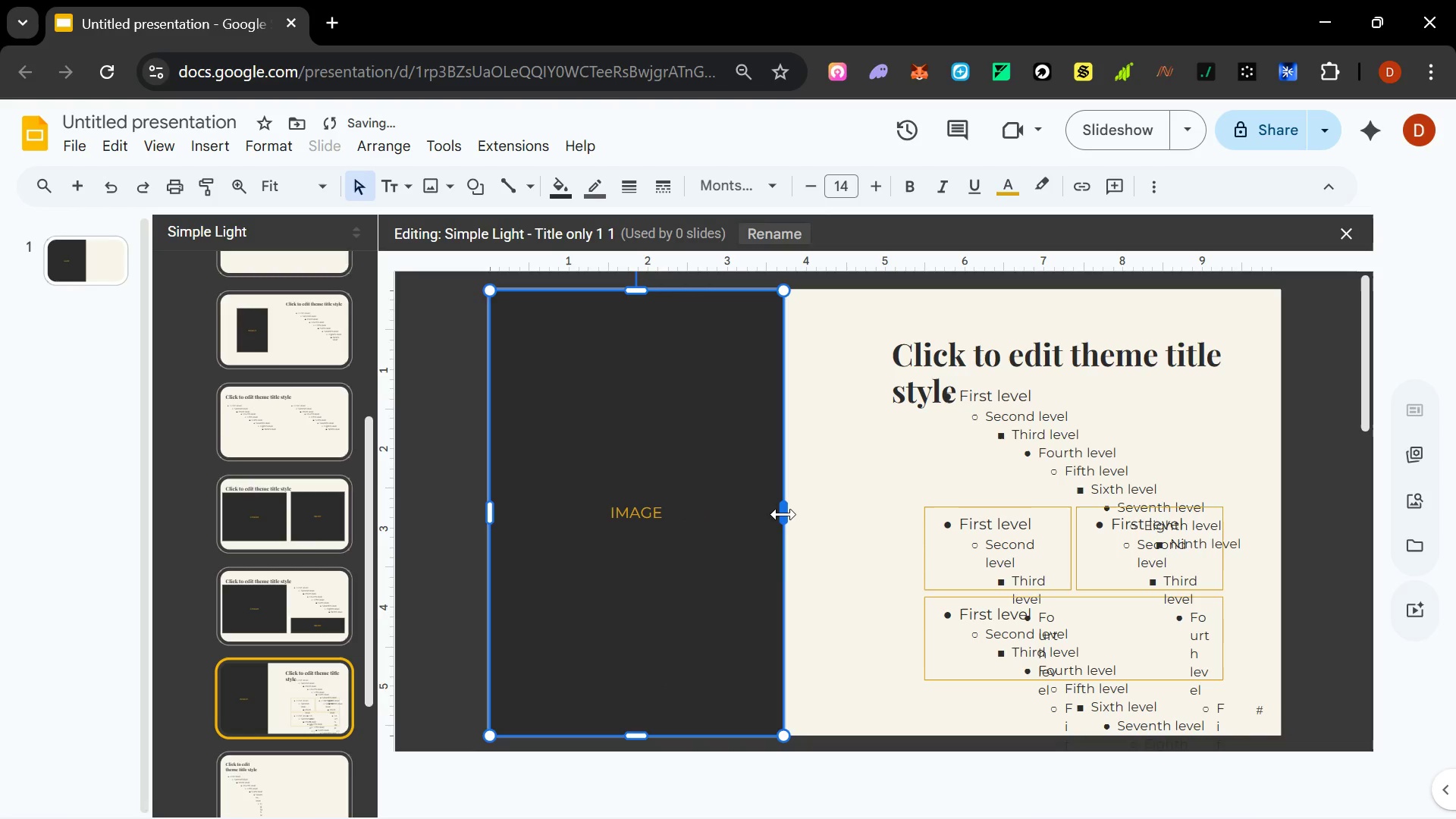 
left_click_drag(start_coordinate=[786, 514], to_coordinate=[861, 521])
 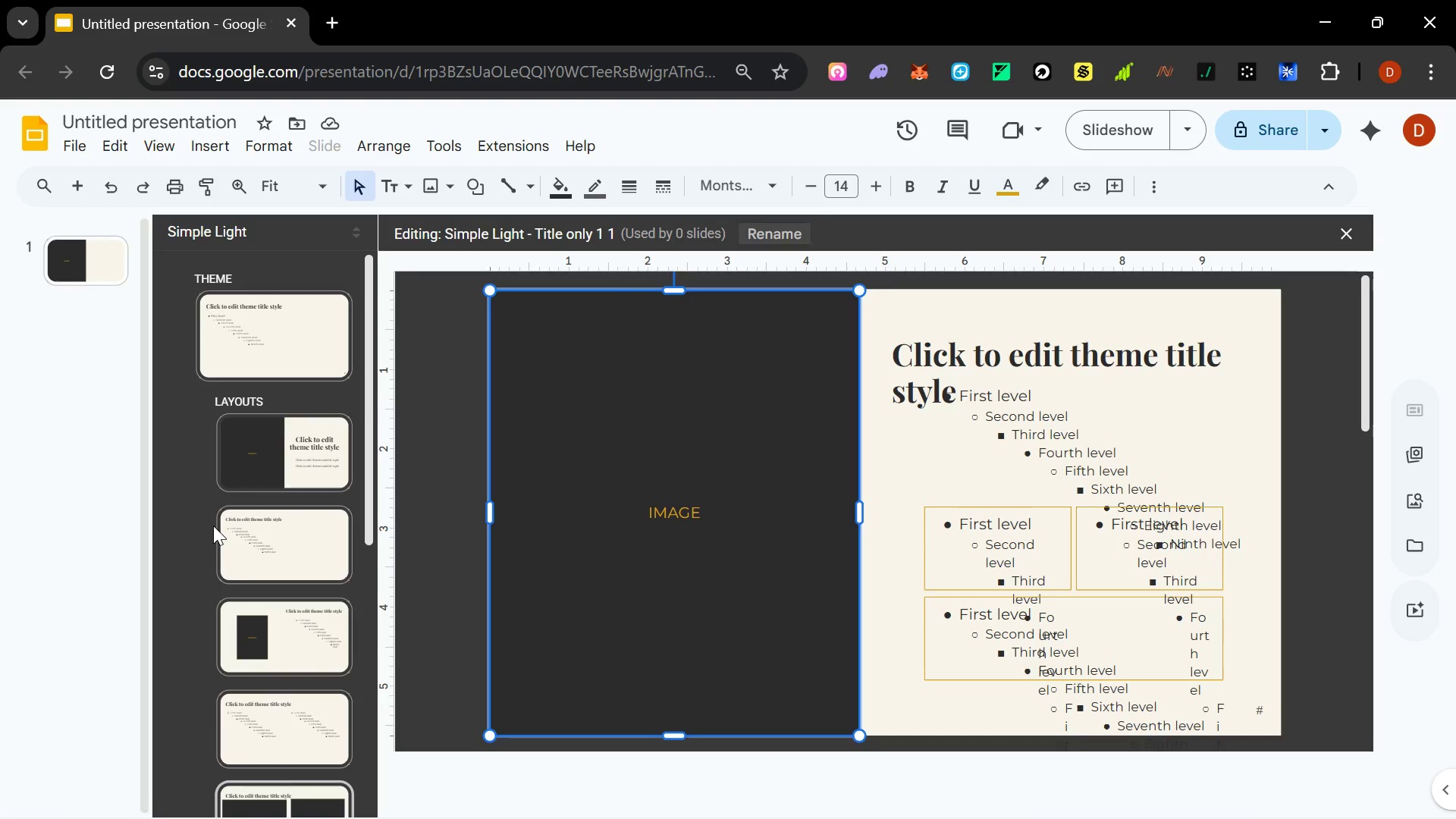 
wait(16.3)
 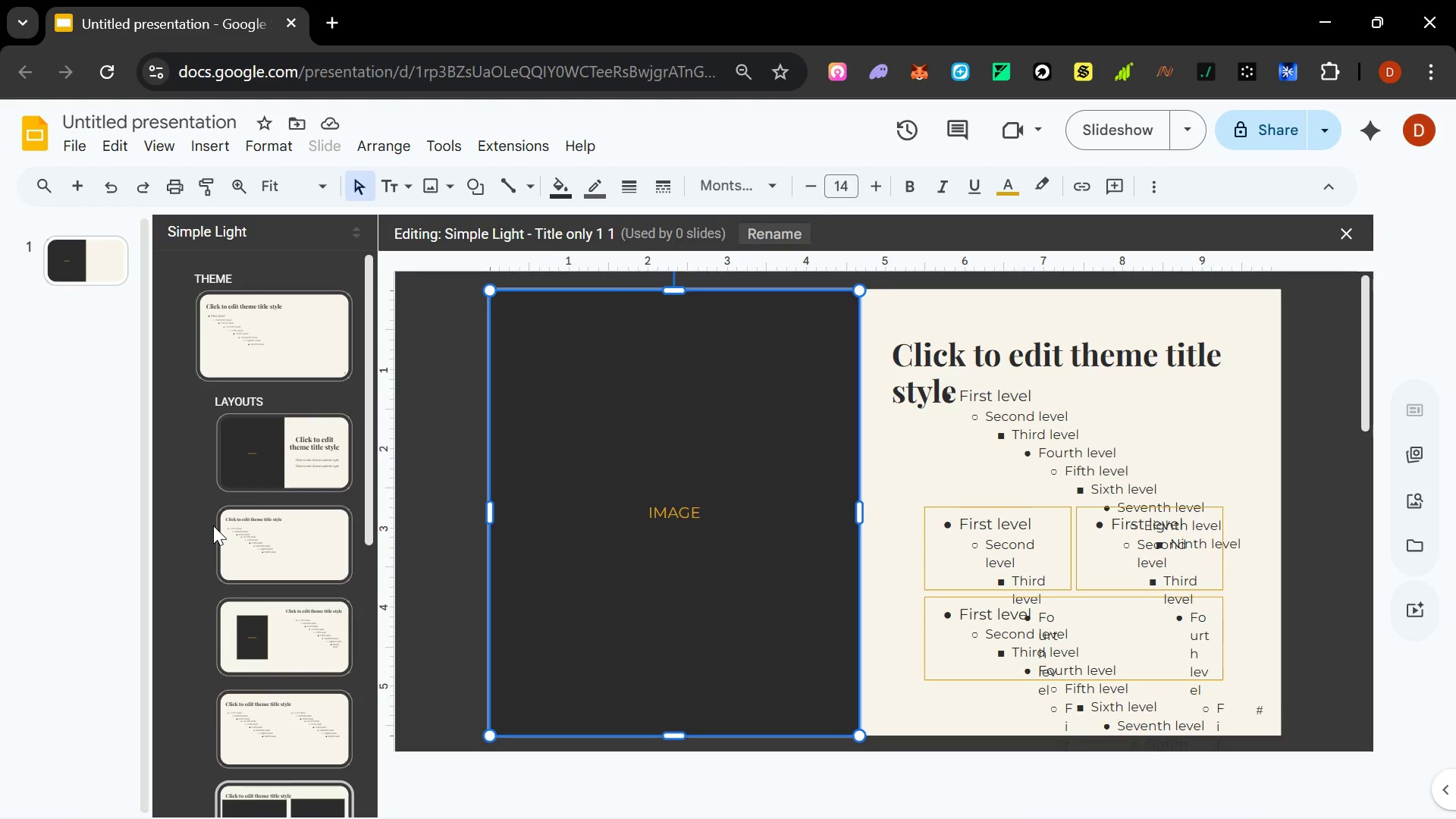 
left_click([252, 562])
 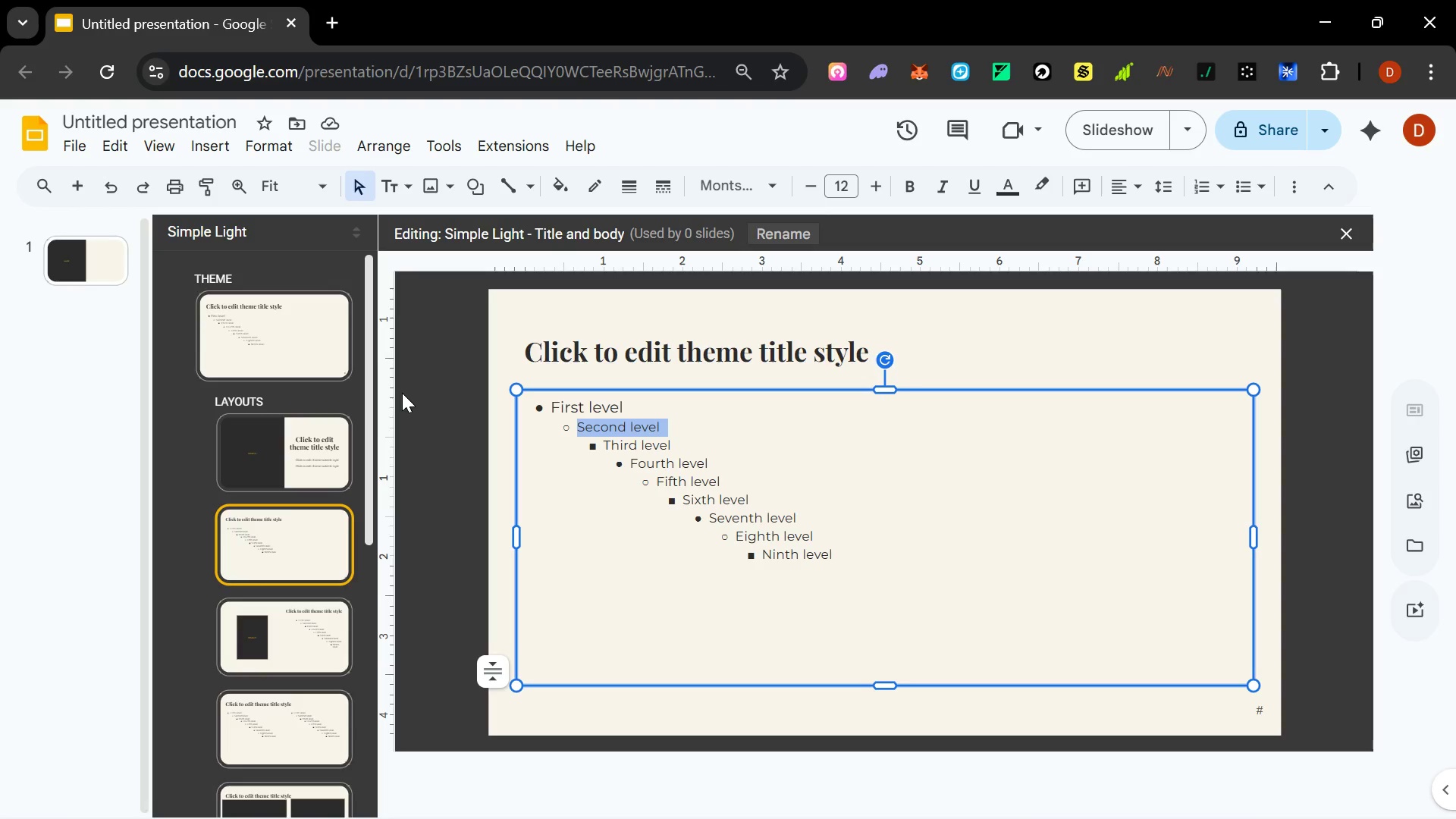 
wait(27.09)
 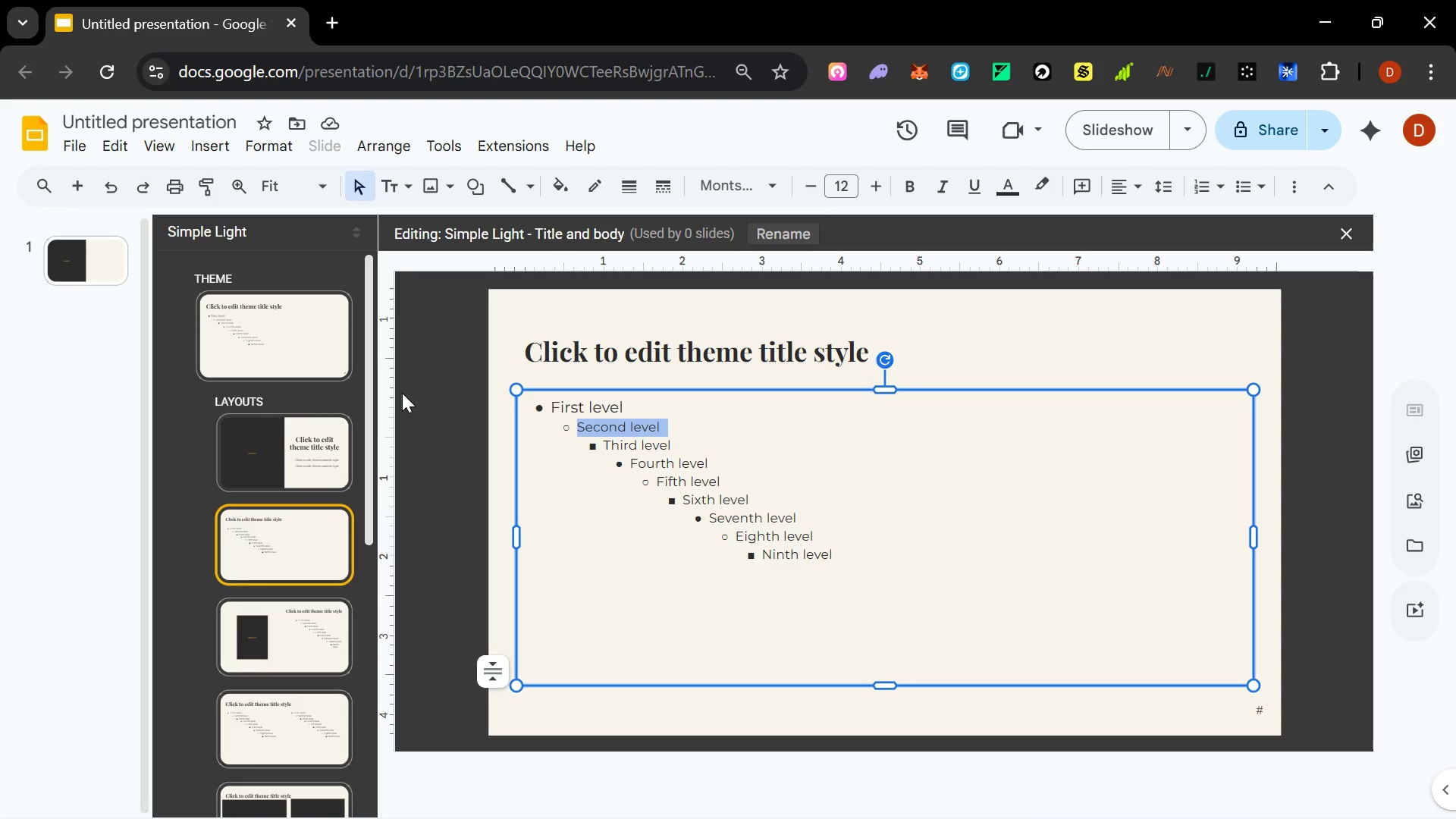 
left_click([154, 143])
 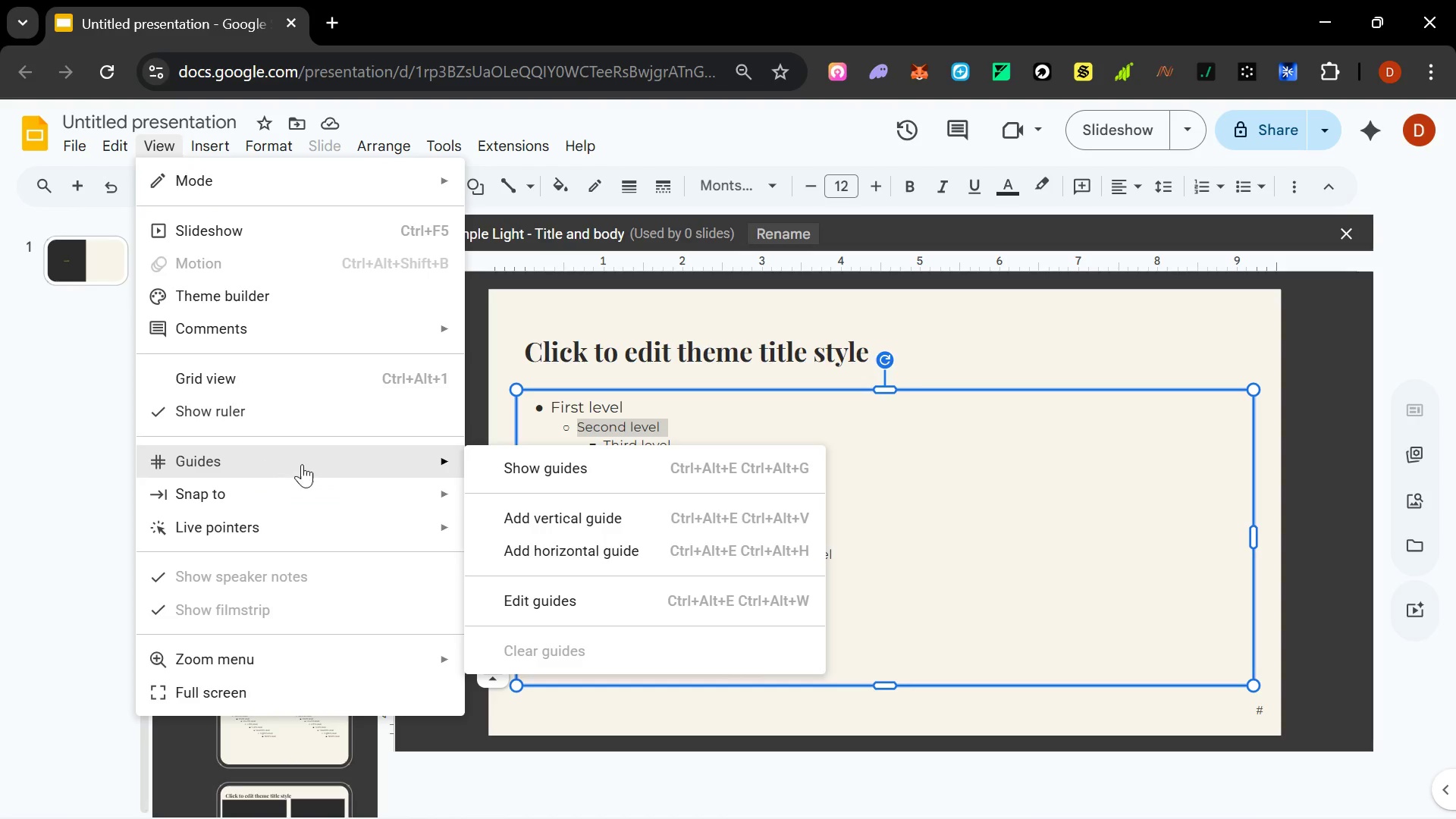 
left_click([524, 469])
 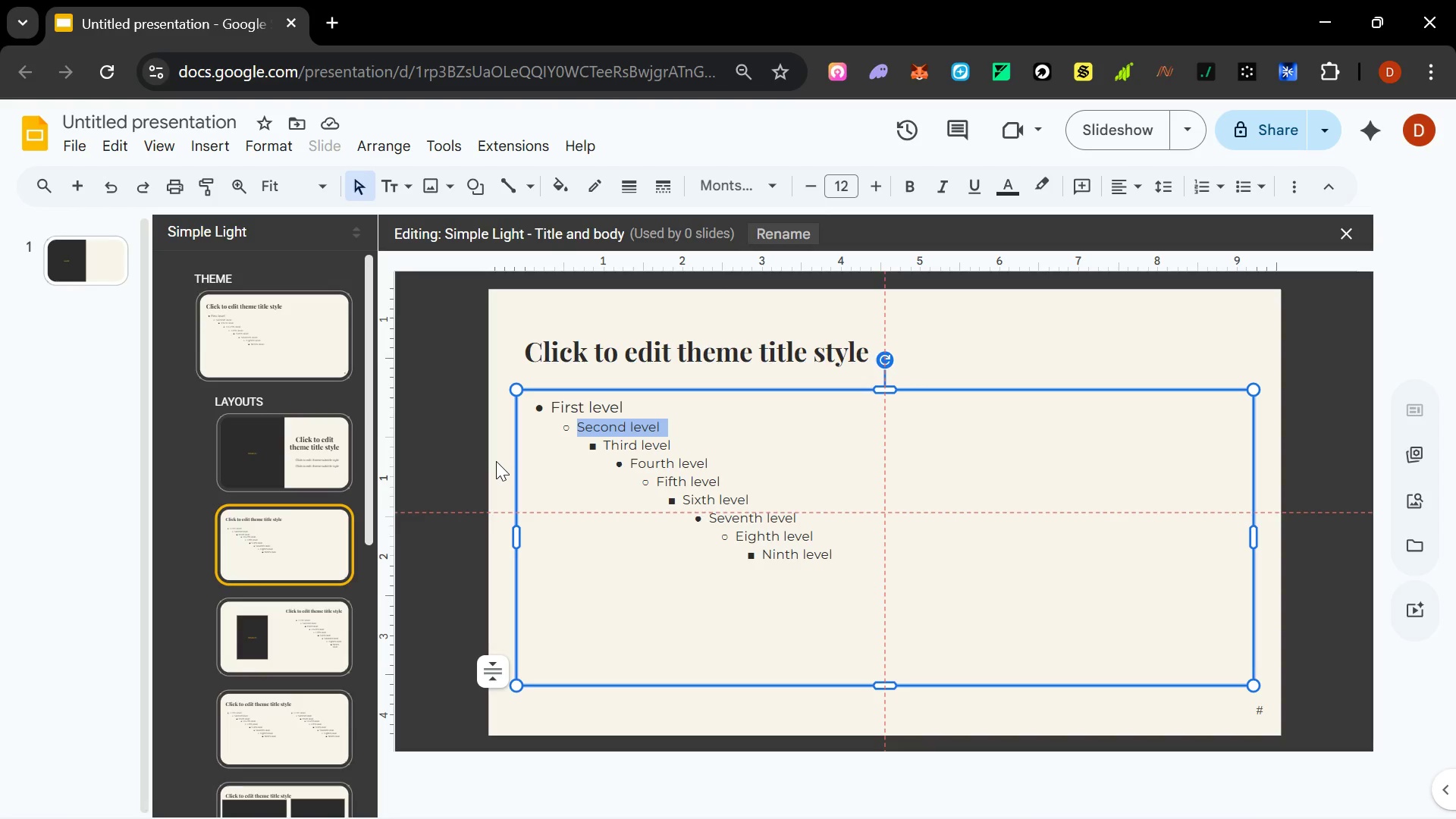 
wait(13.2)
 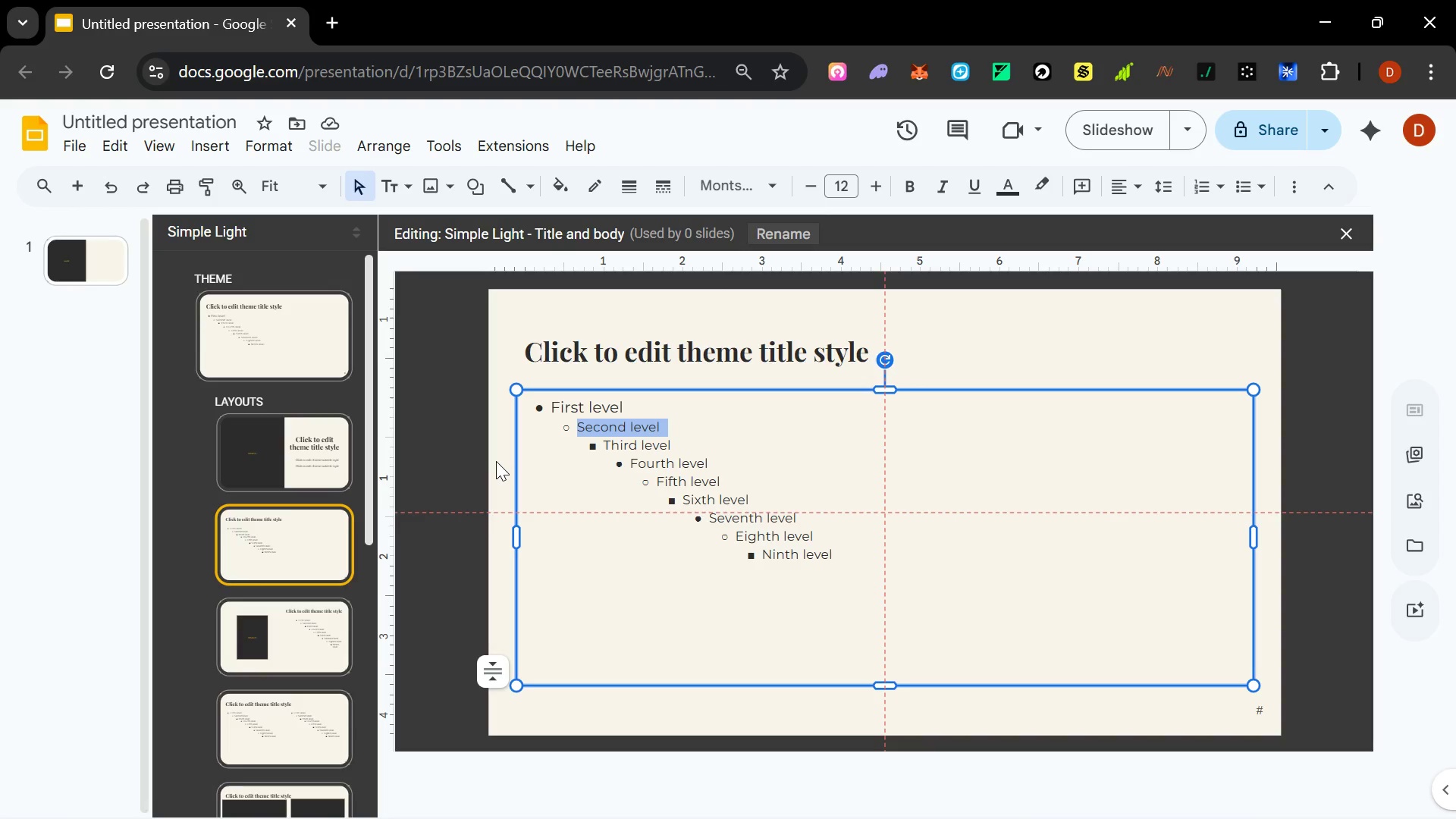 
left_click([159, 140])
 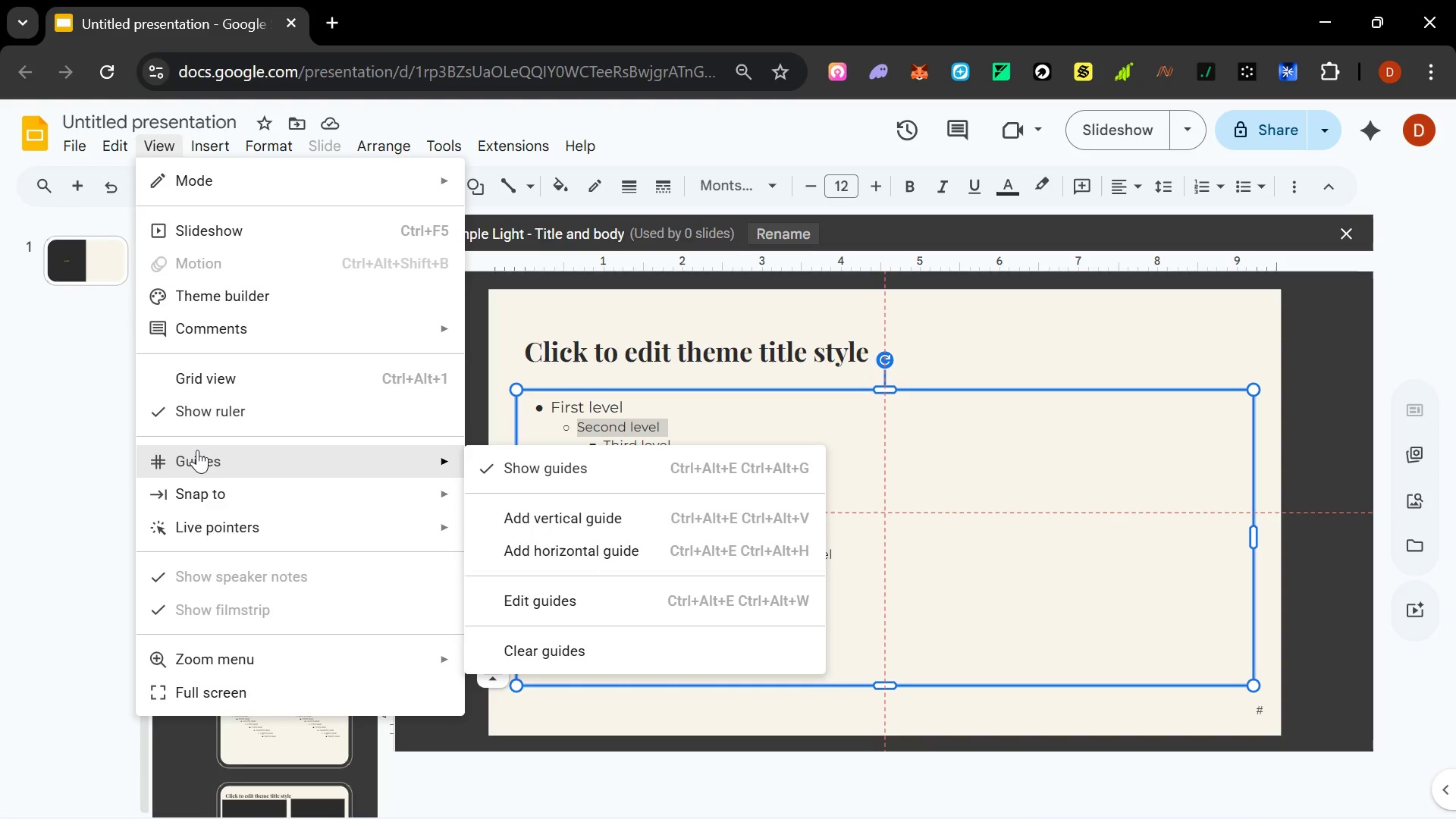 
left_click([217, 379])
 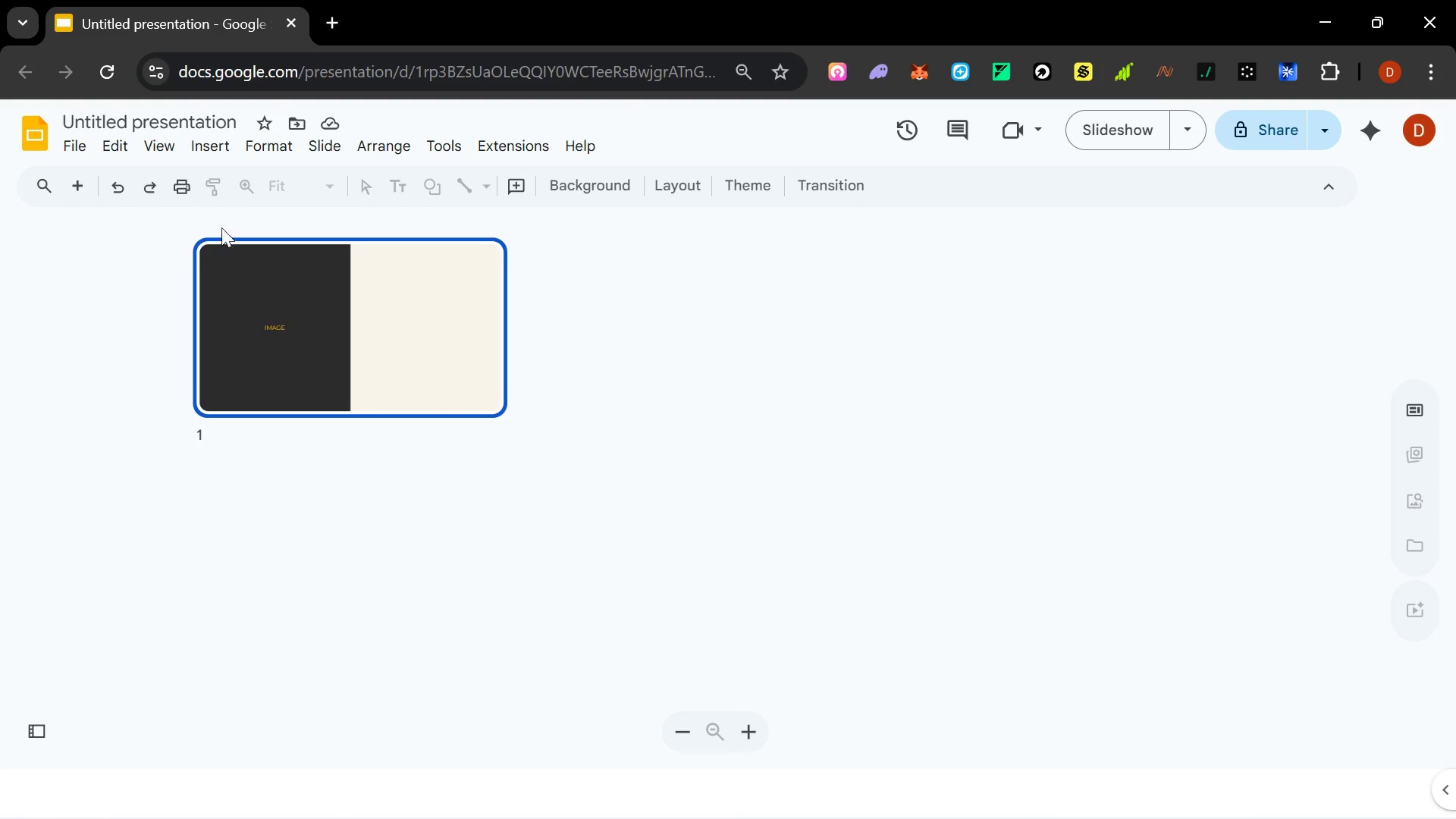 
left_click([160, 146])
 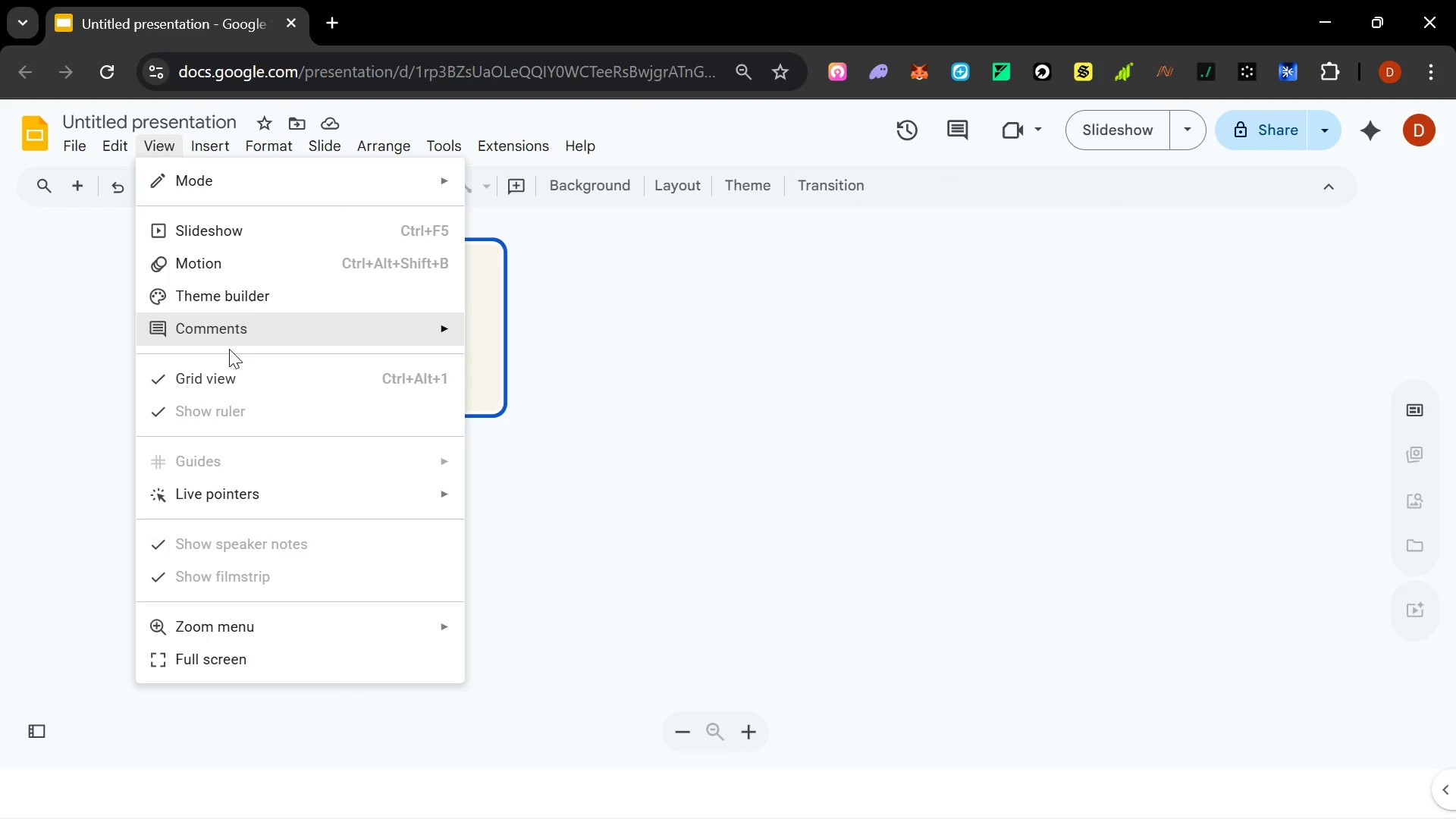 
left_click([230, 372])
 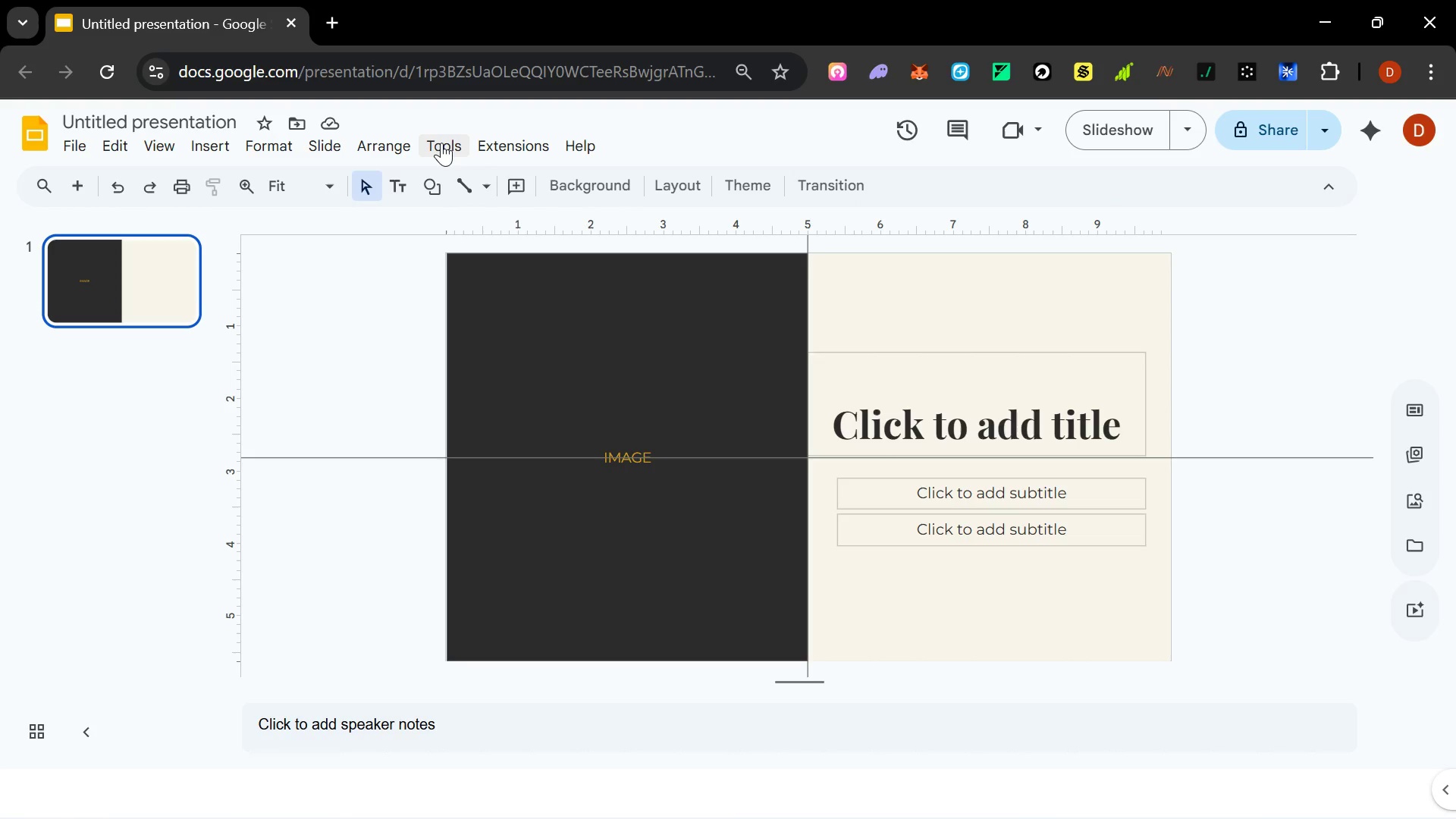 
wait(6.05)
 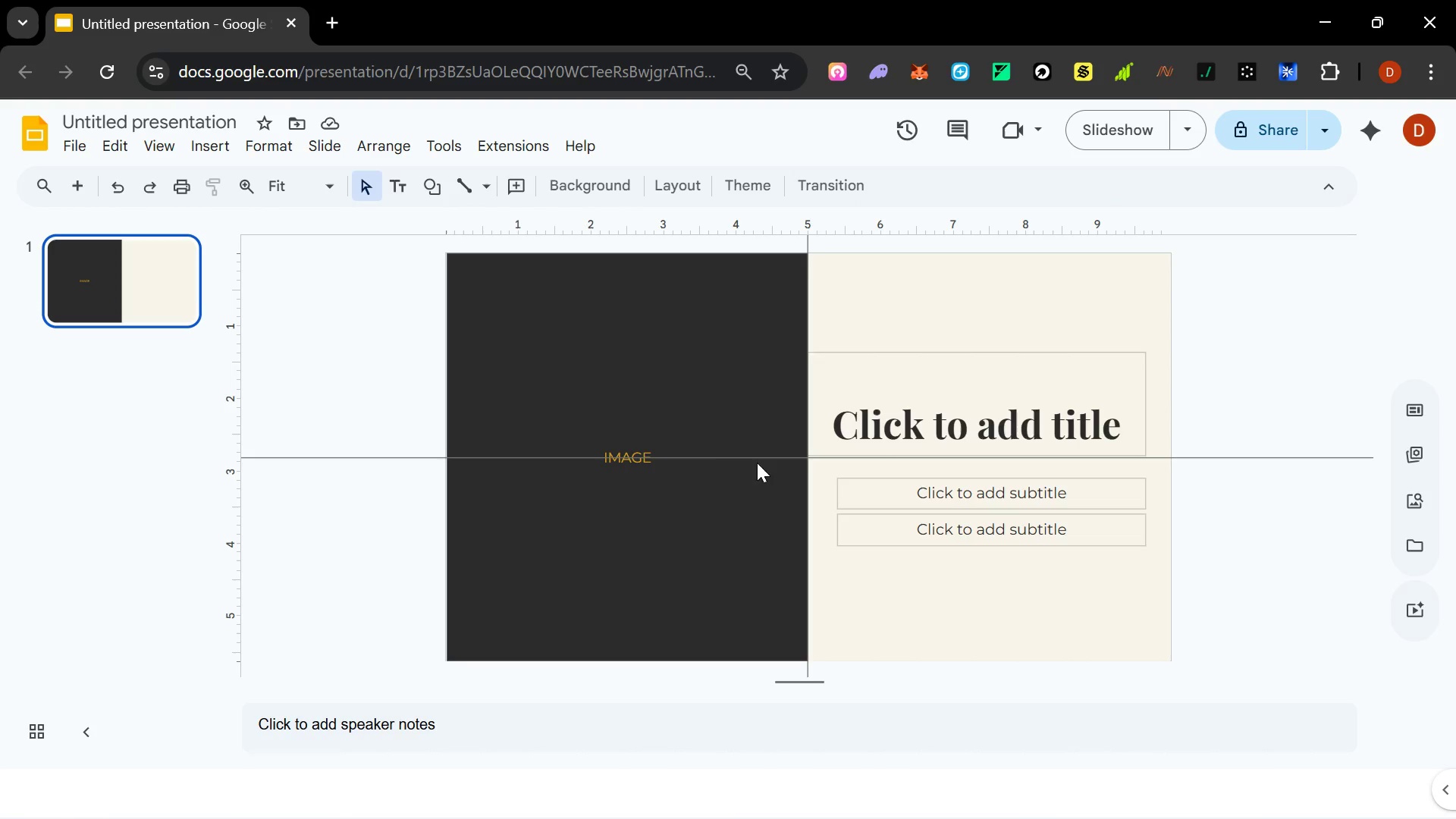 
left_click([325, 153])
 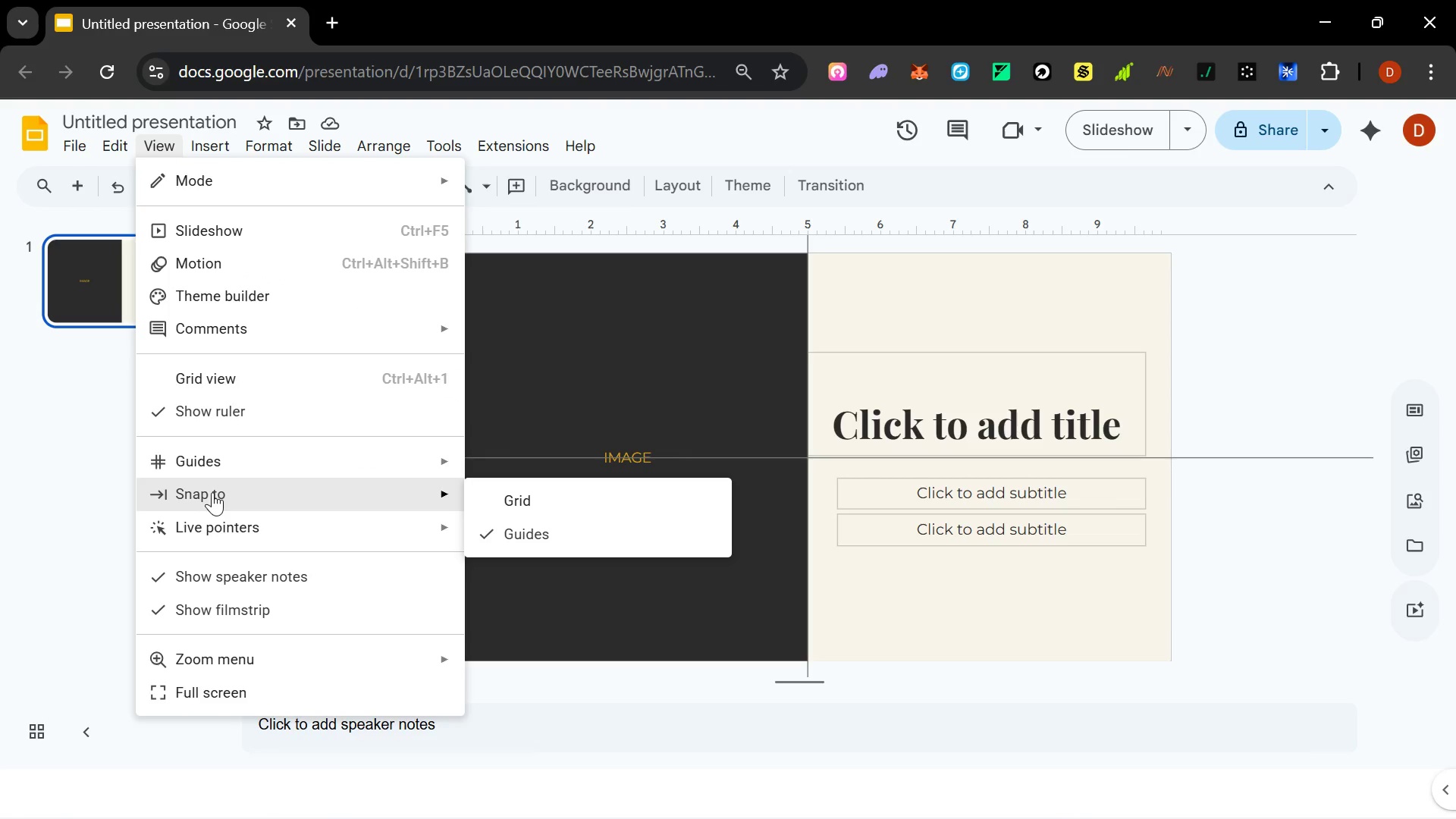 
left_click([500, 498])
 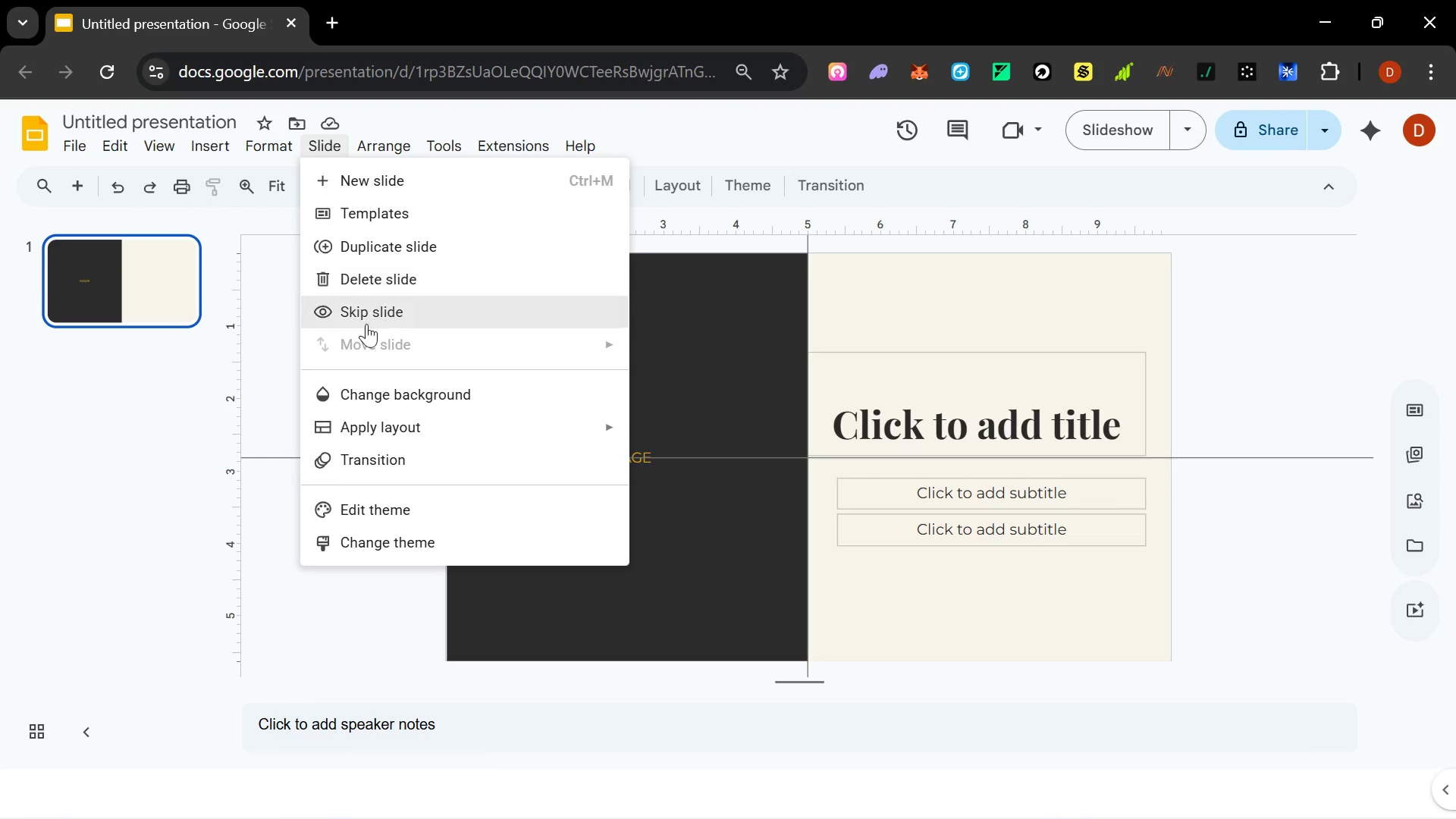 
left_click([385, 505])
 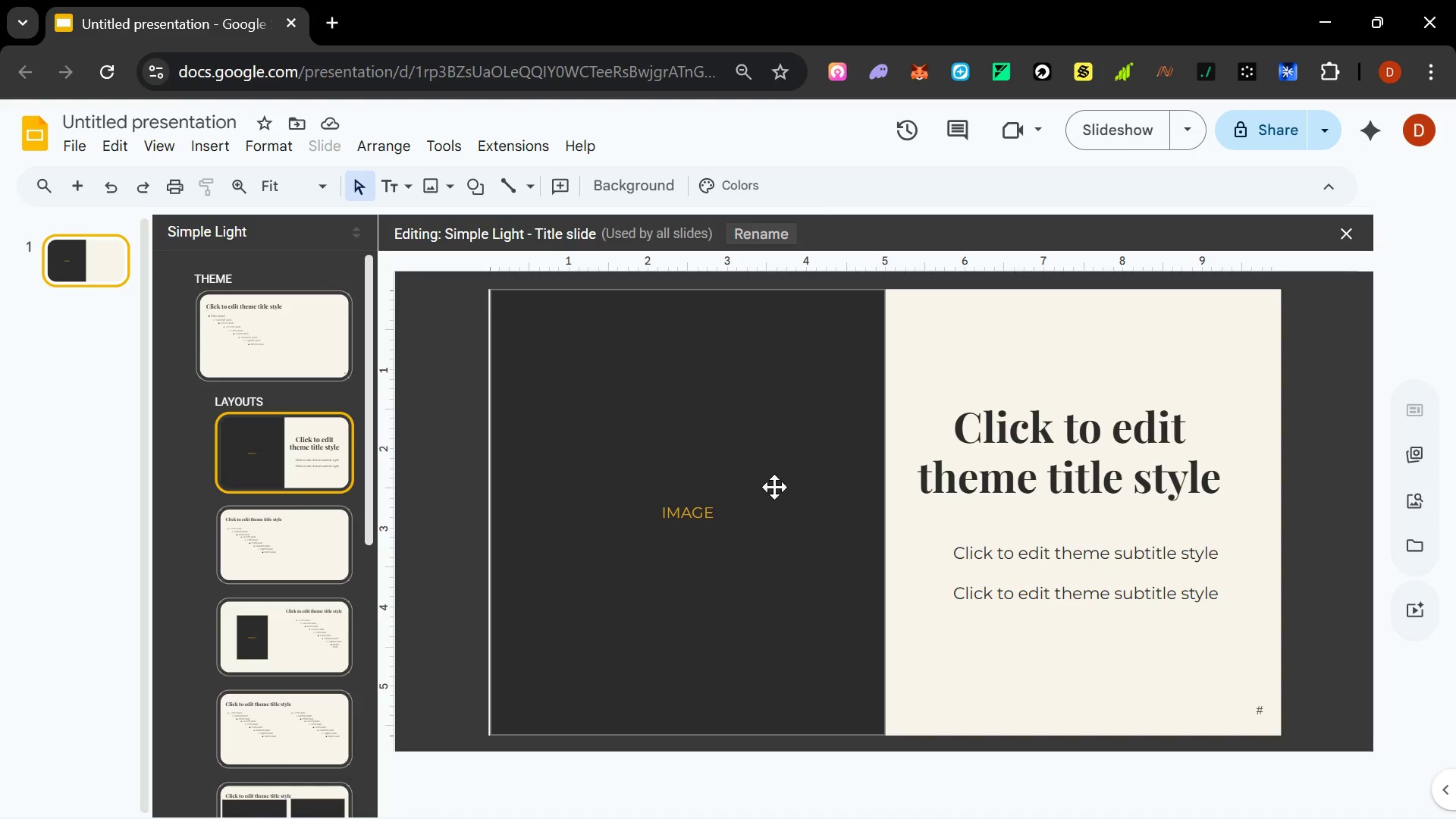 
left_click([604, 472])
 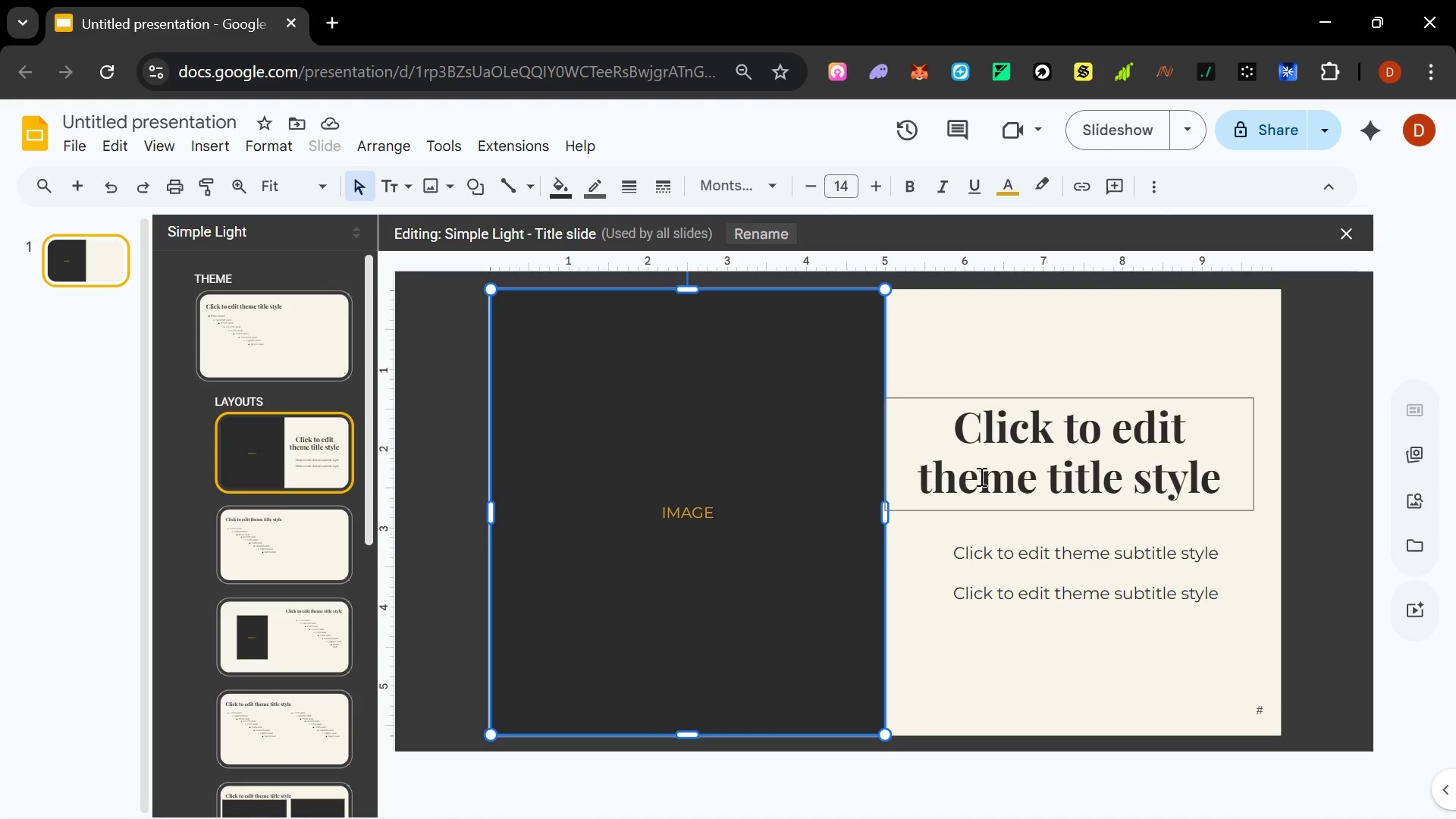 
left_click([1043, 448])
 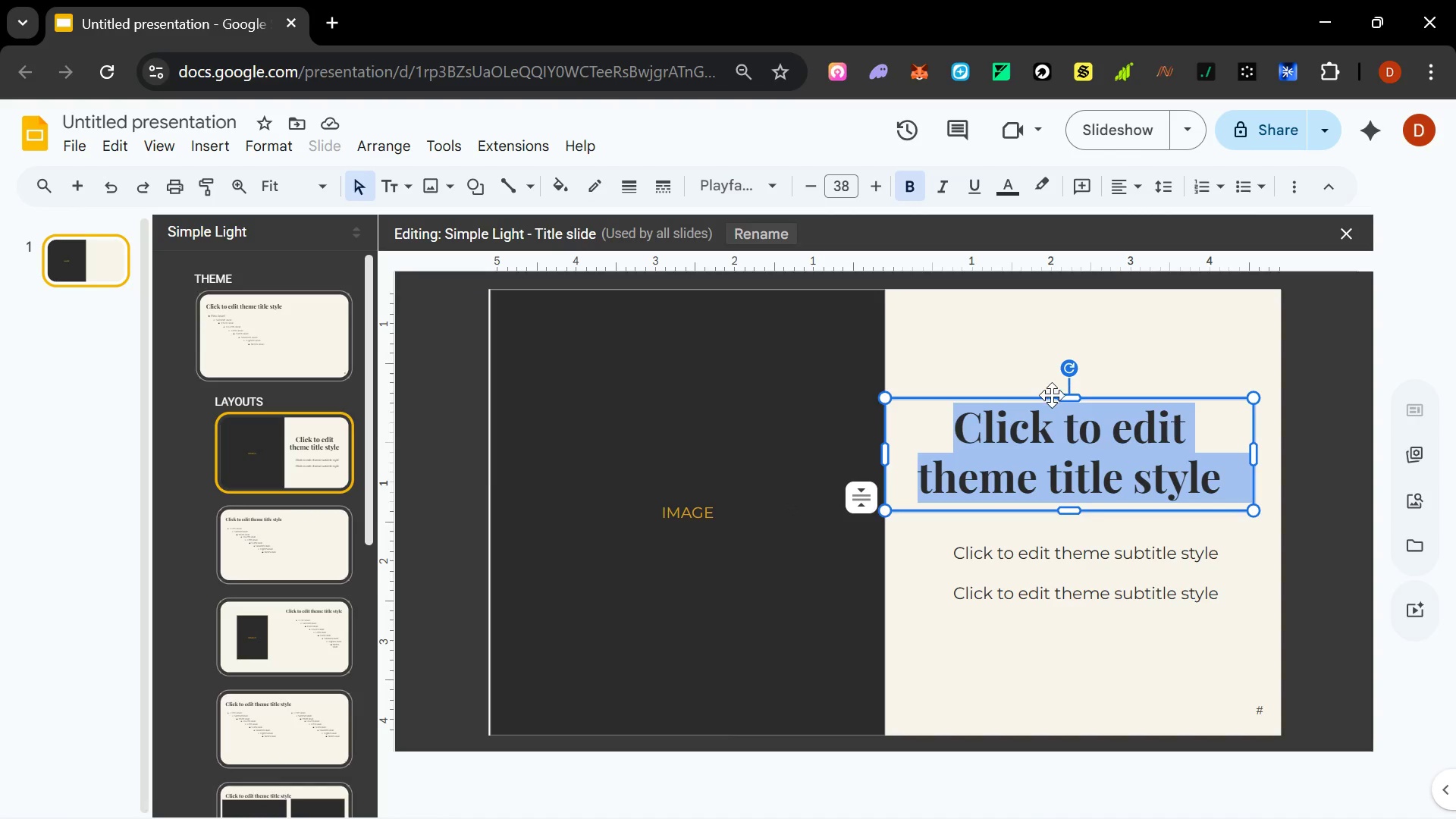 
left_click_drag(start_coordinate=[1044, 397], to_coordinate=[1052, 391])
 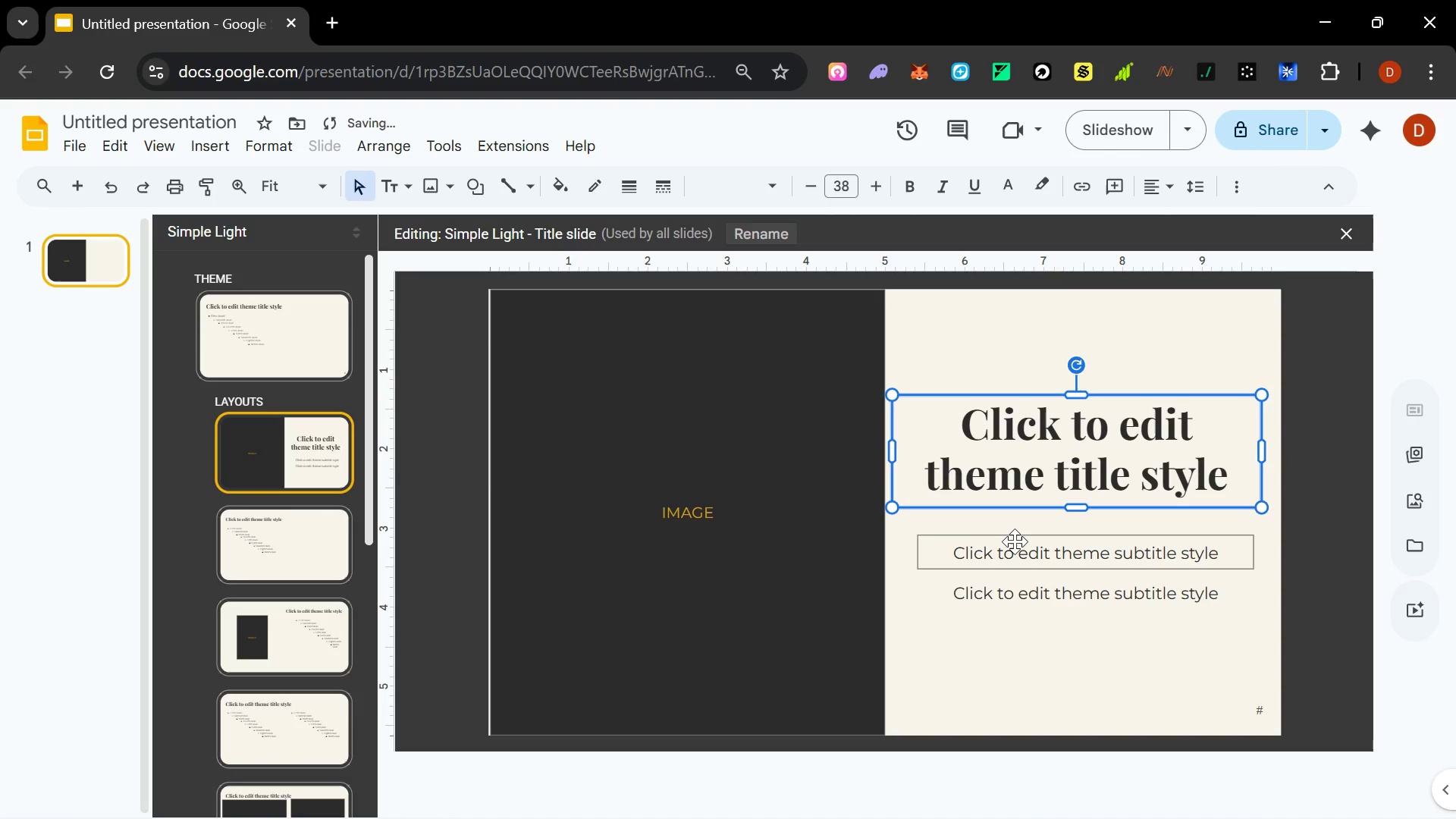 
left_click([1015, 541])
 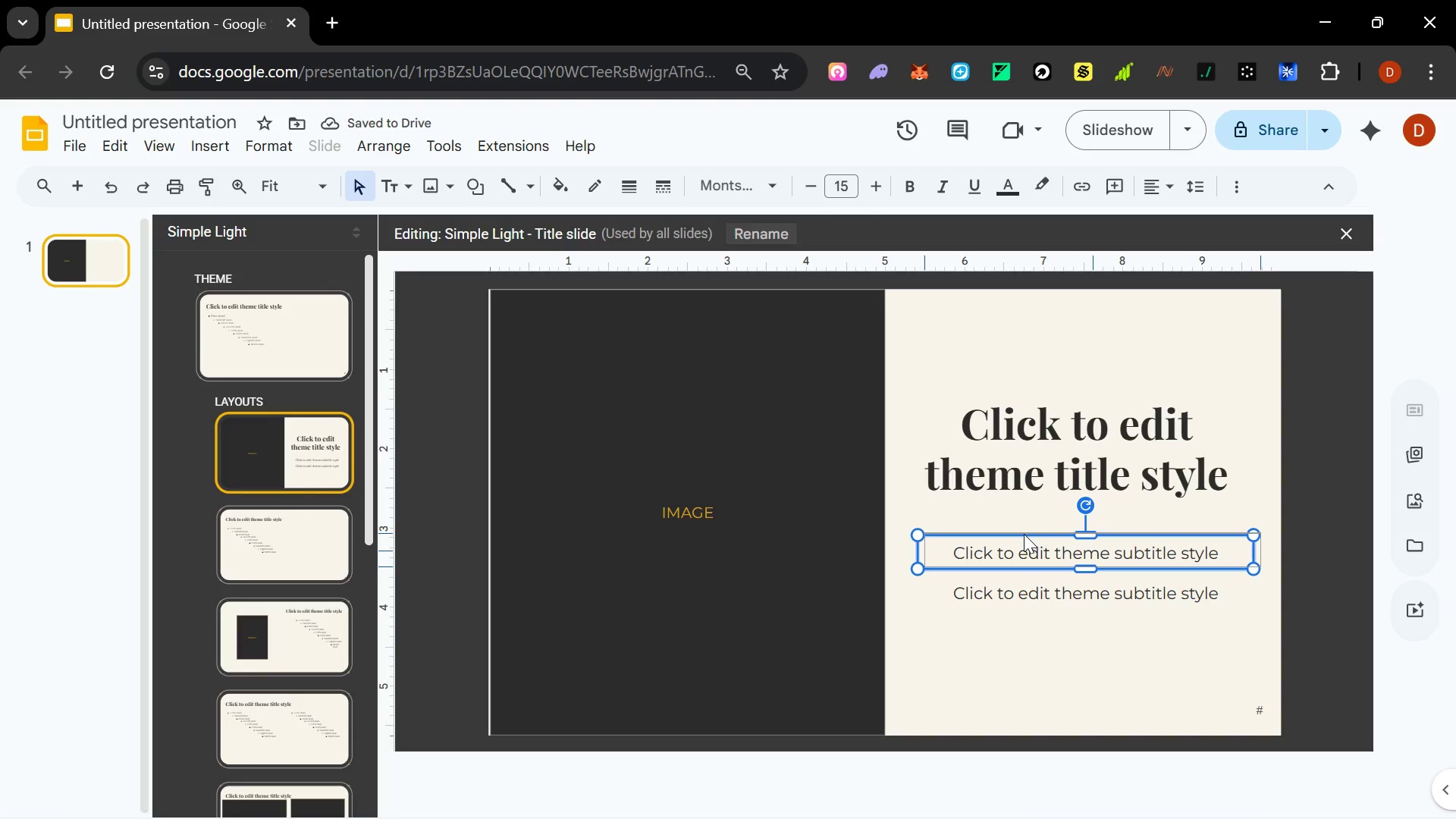 
wait(5.5)
 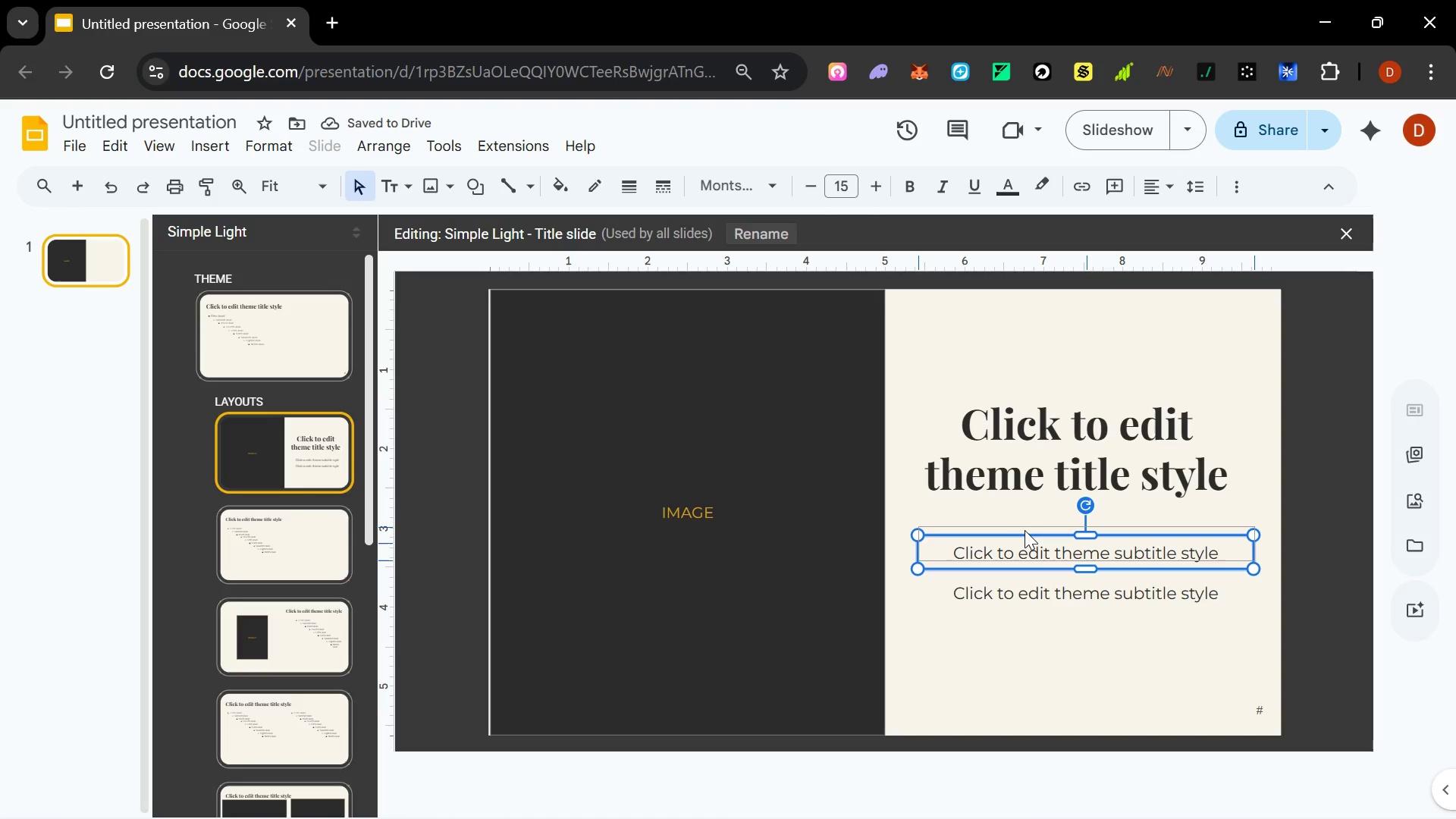 
left_click([1019, 588])
 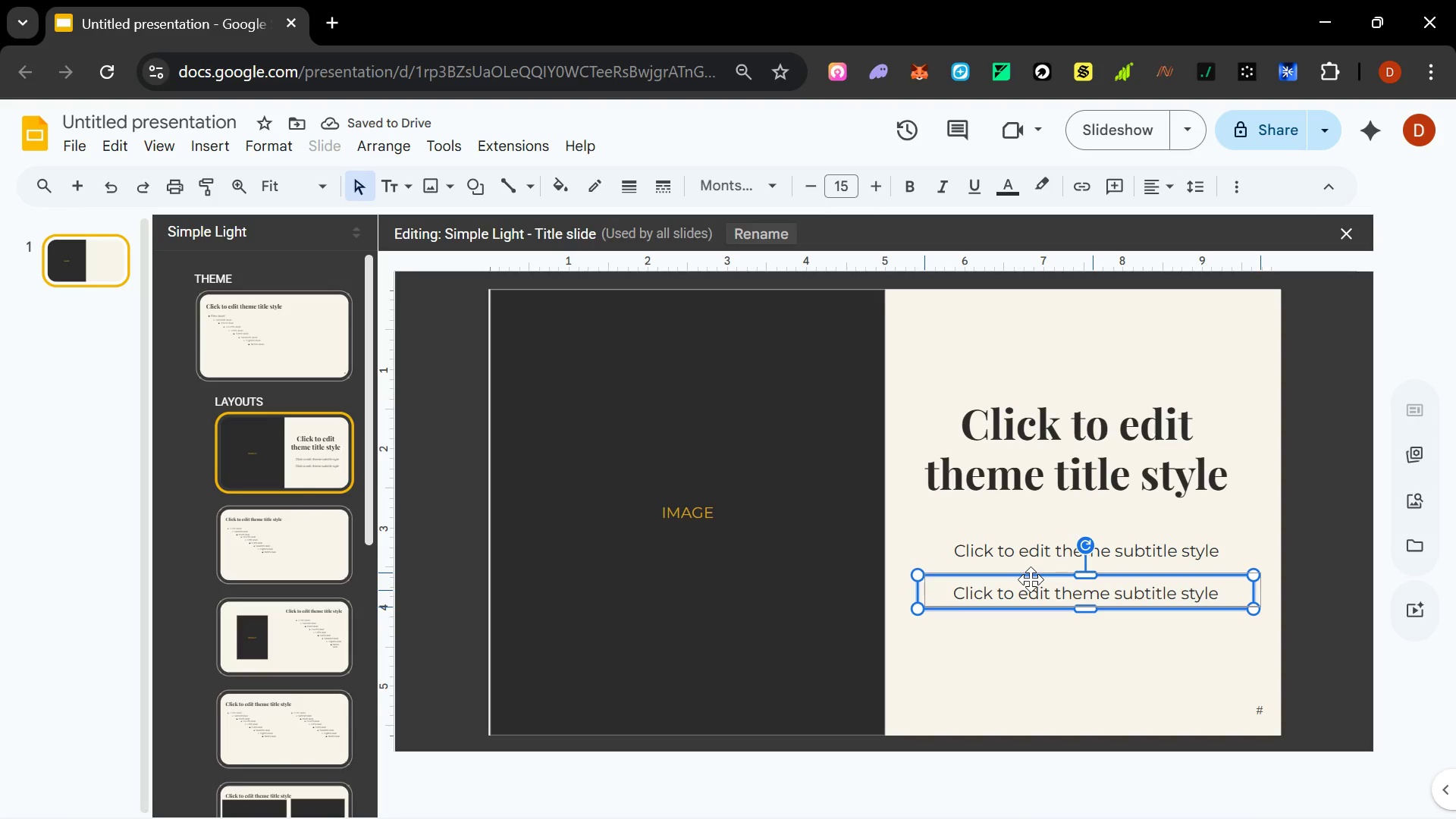 
wait(8.75)
 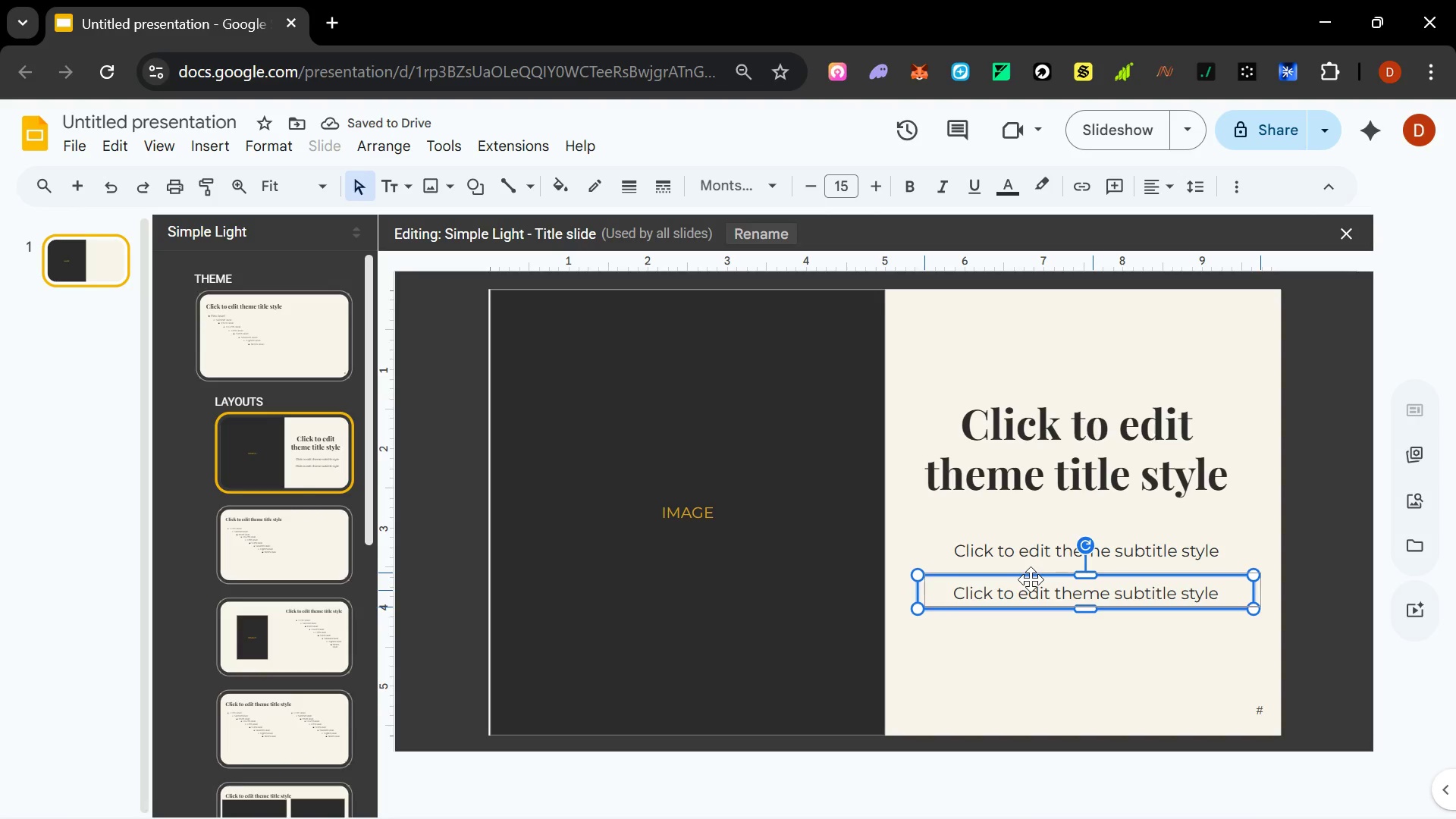 
left_click([543, 504])
 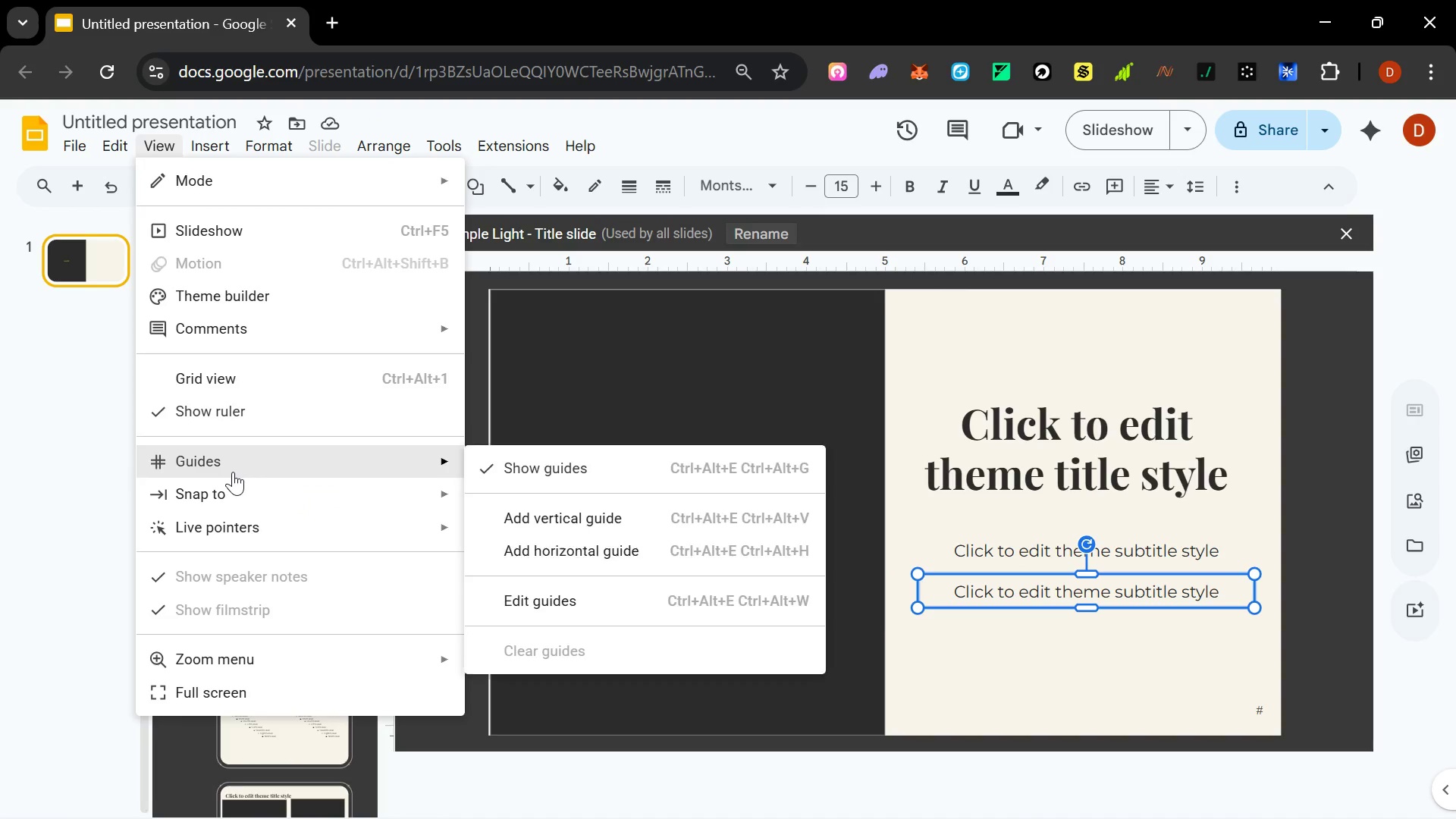 
left_click([648, 377])
 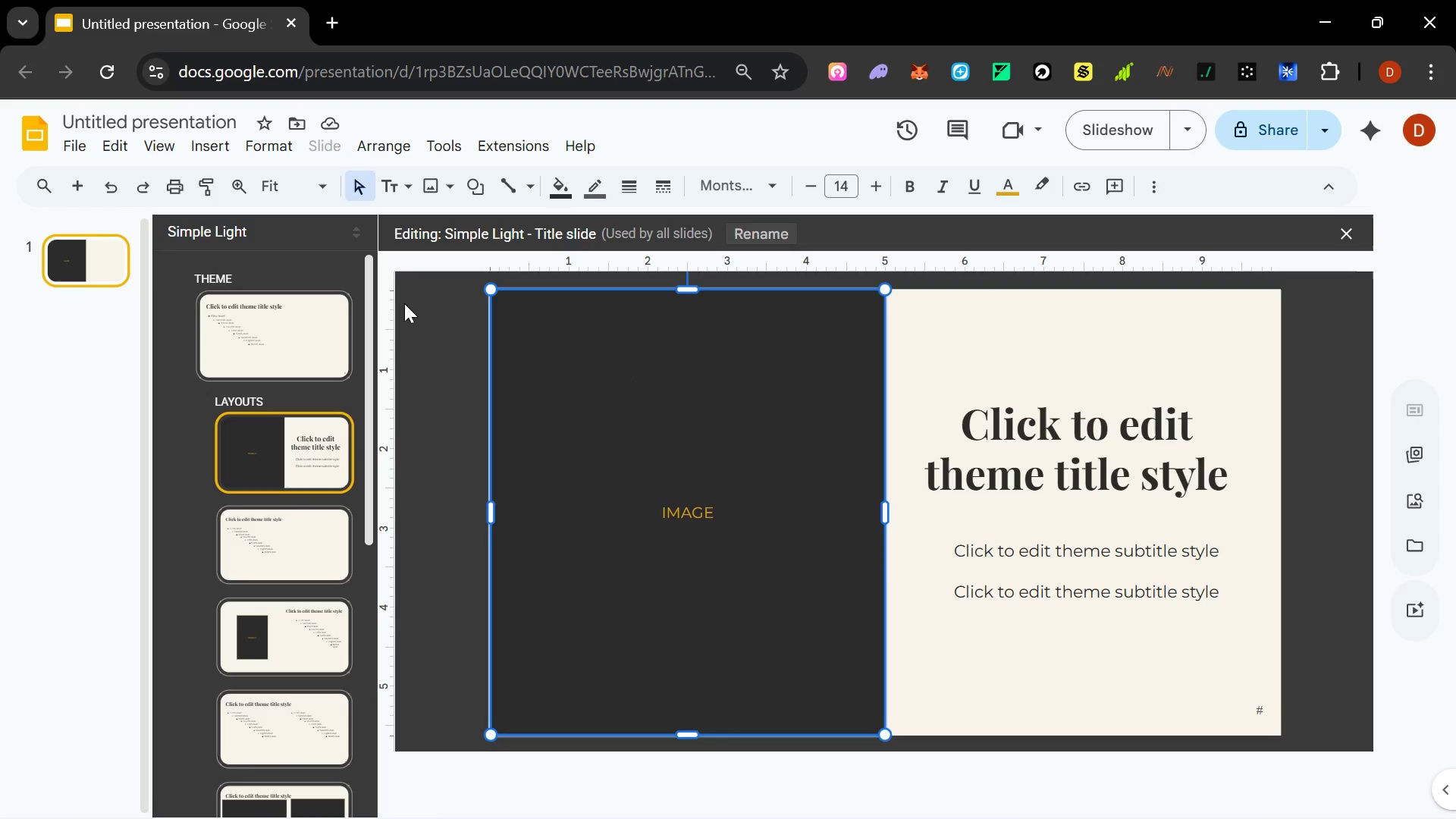 
key(Control+Z)
 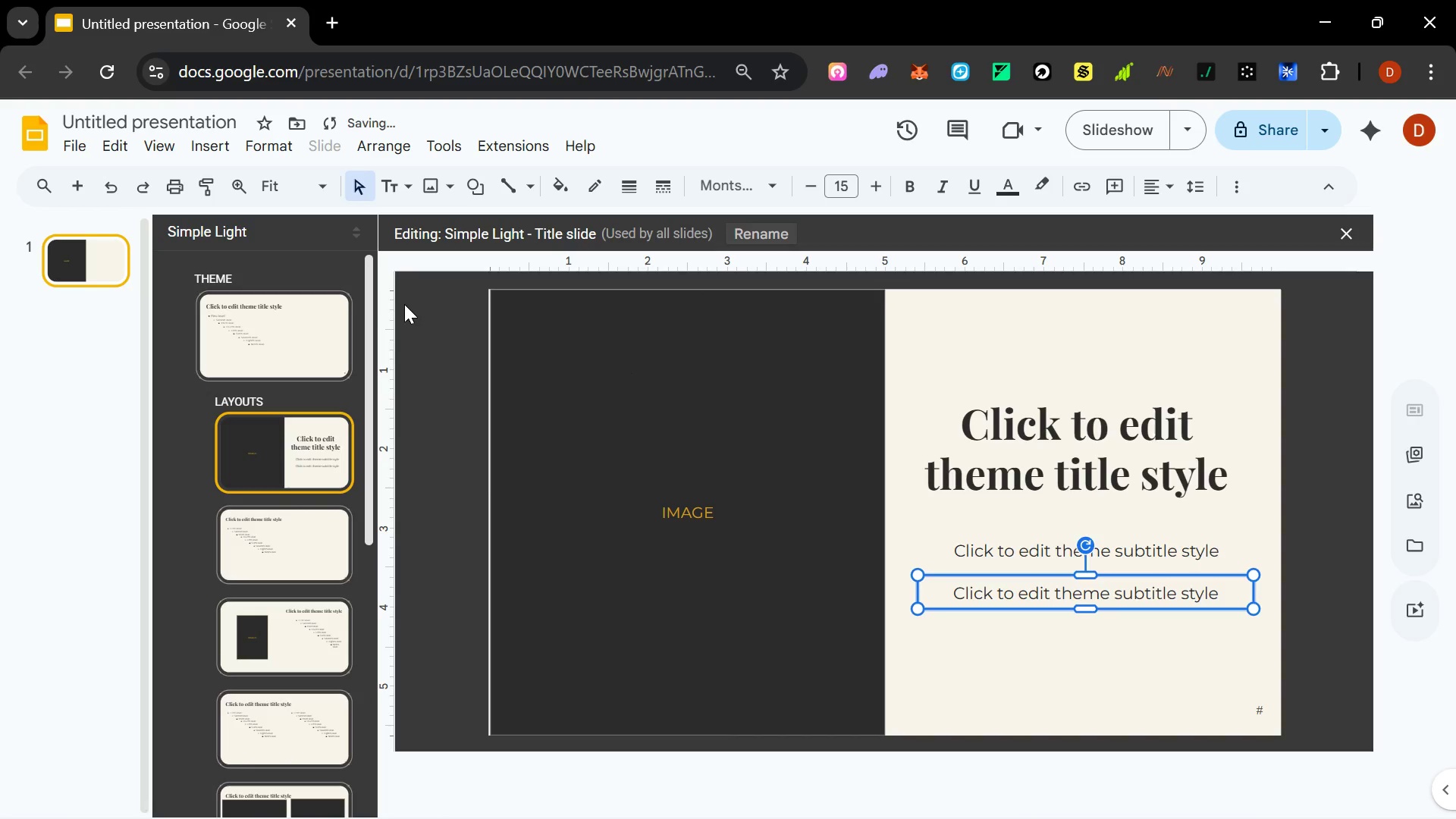 
key(Control+Z)
 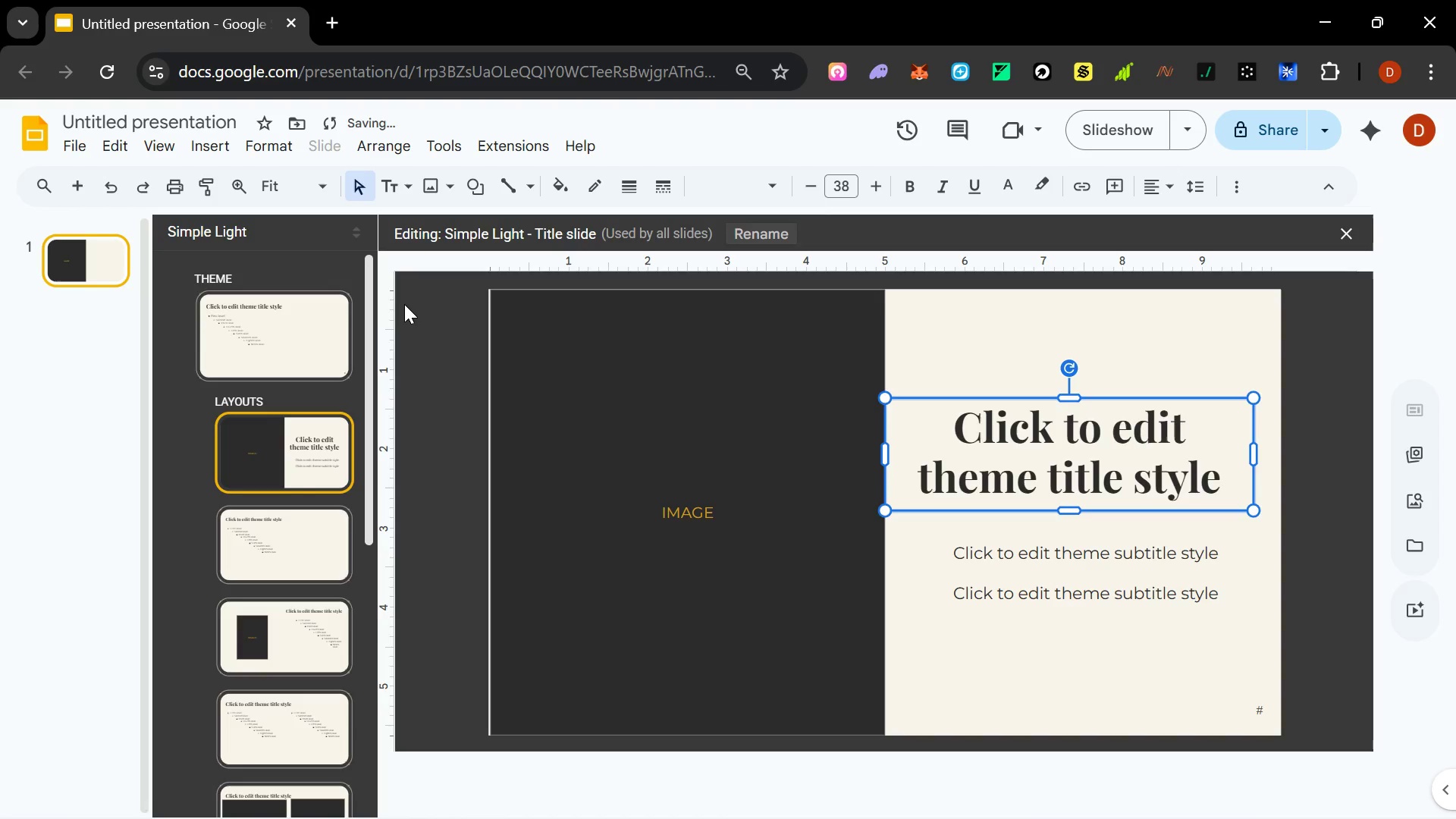 
key(Control+Z)
 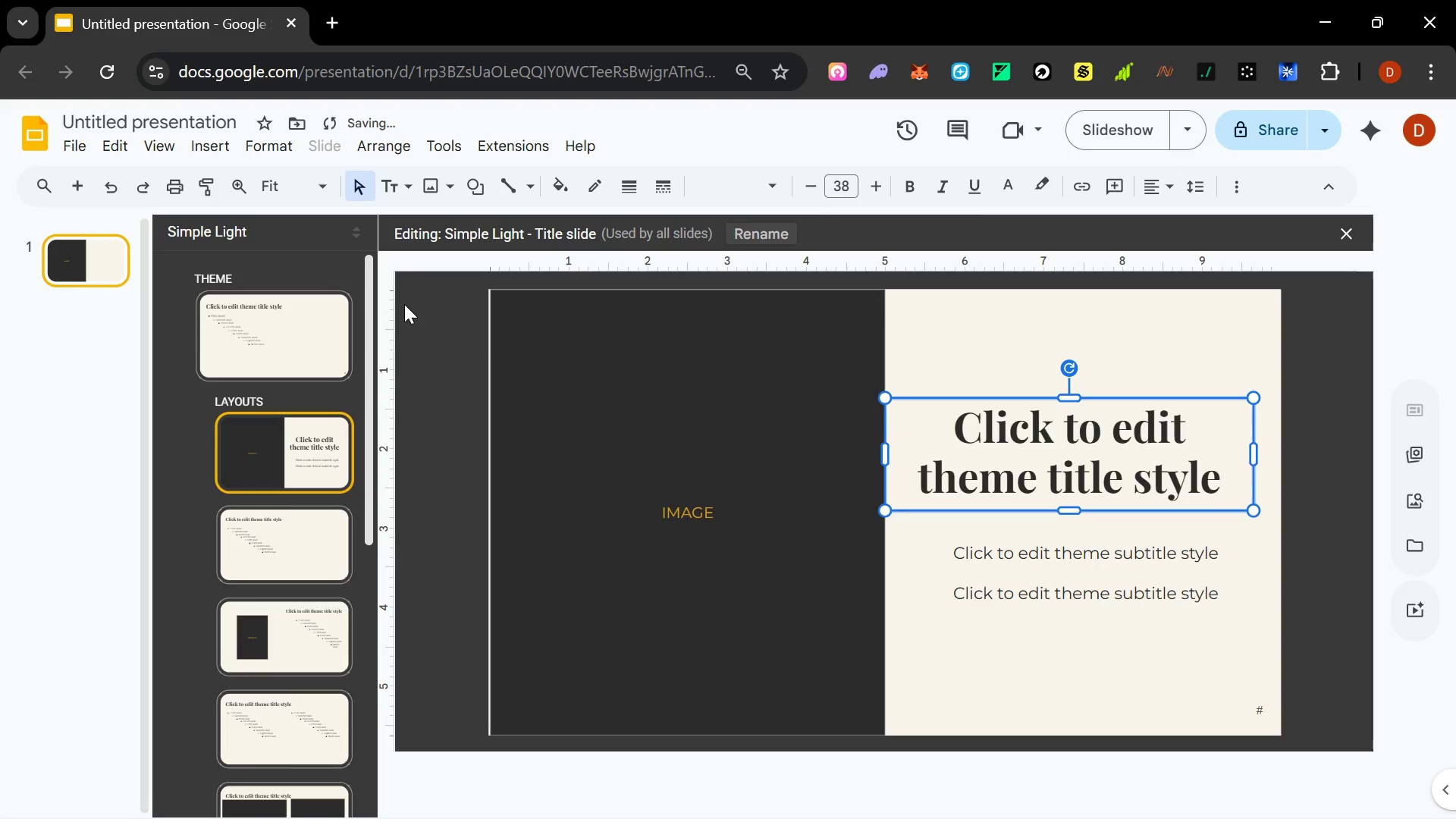 
hold_key(key=Z, duration=1.69)
 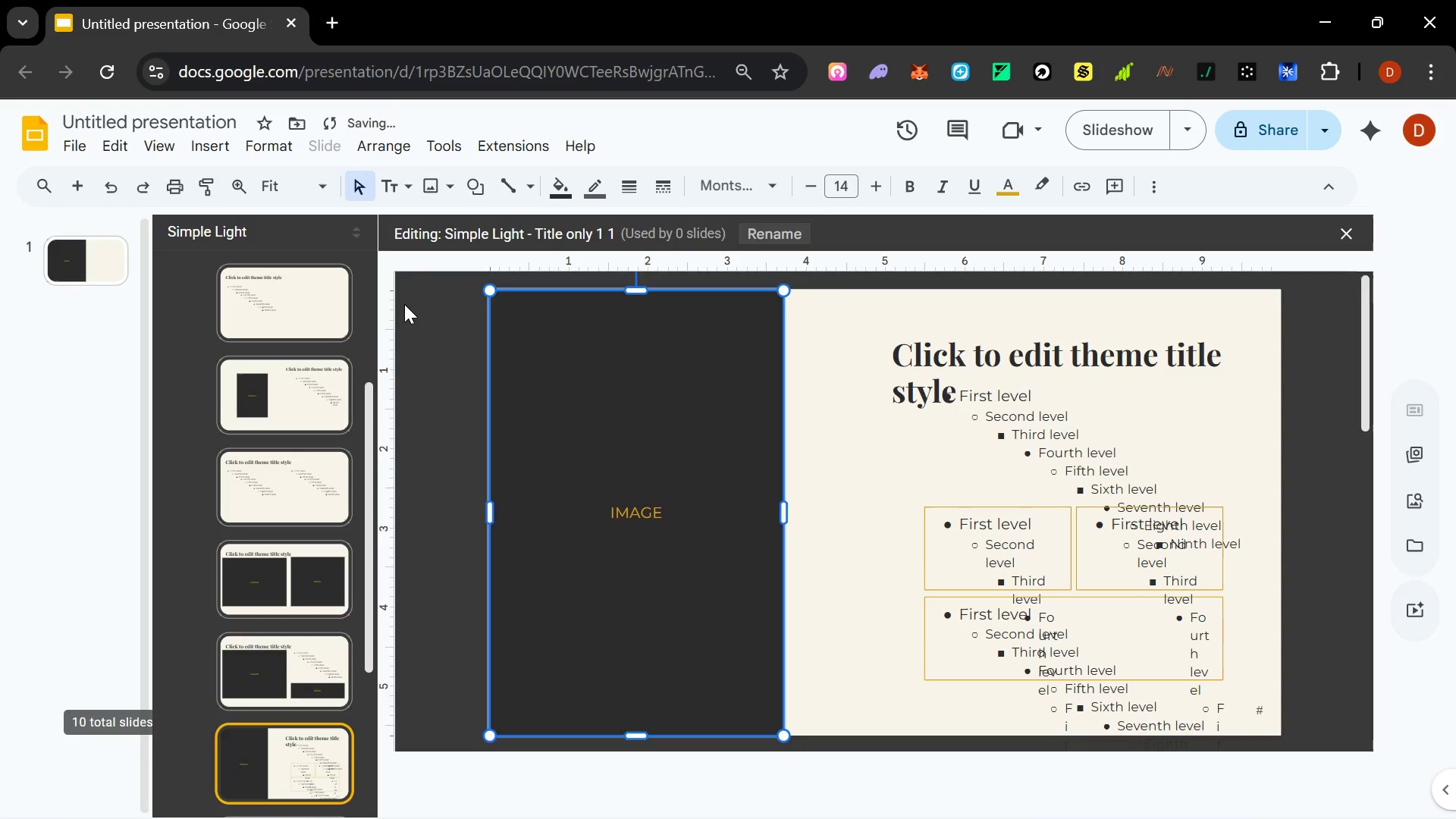 
hold_key(key=ControlLeft, duration=0.67)
 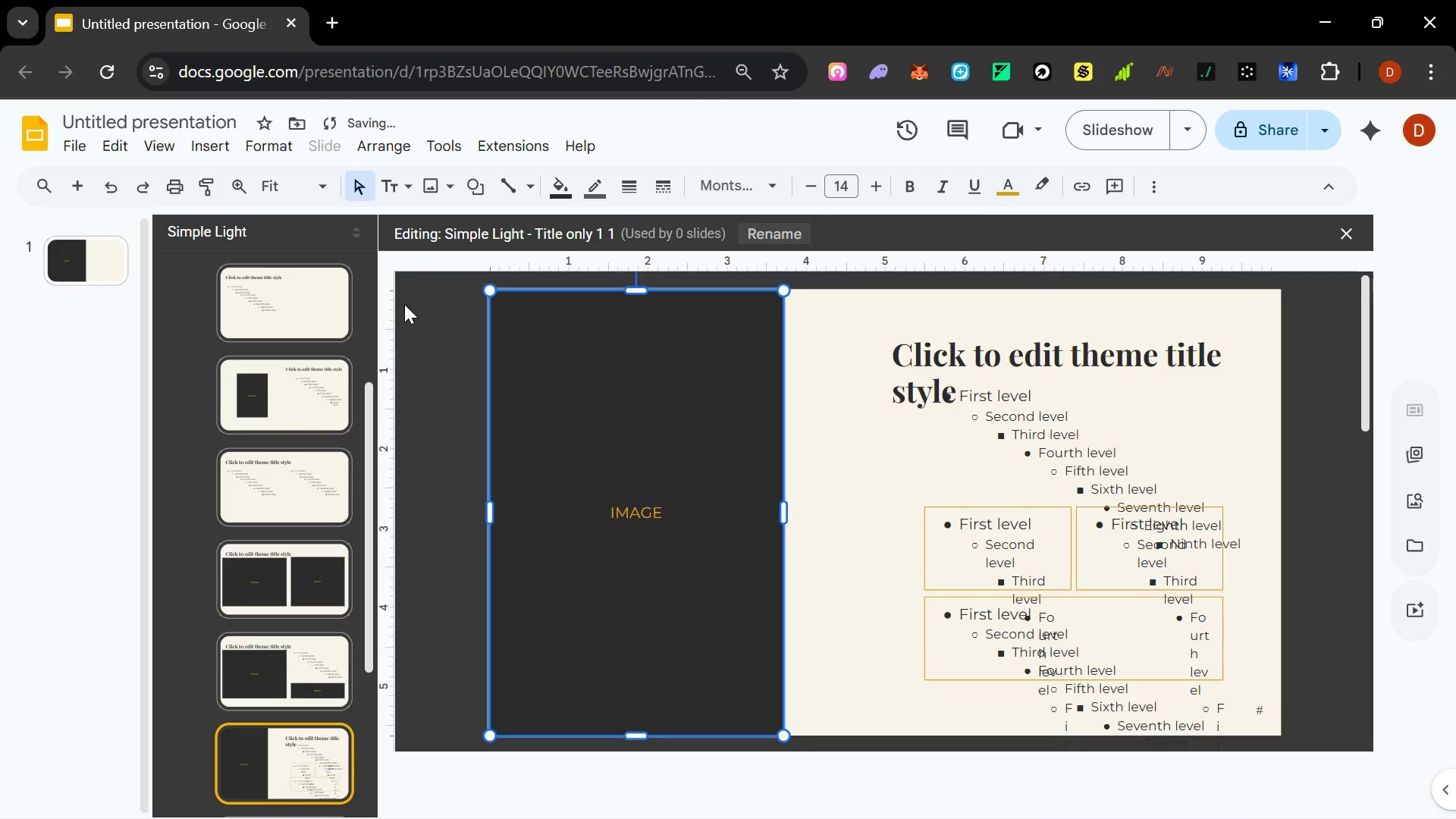 
key(Control+Z)
 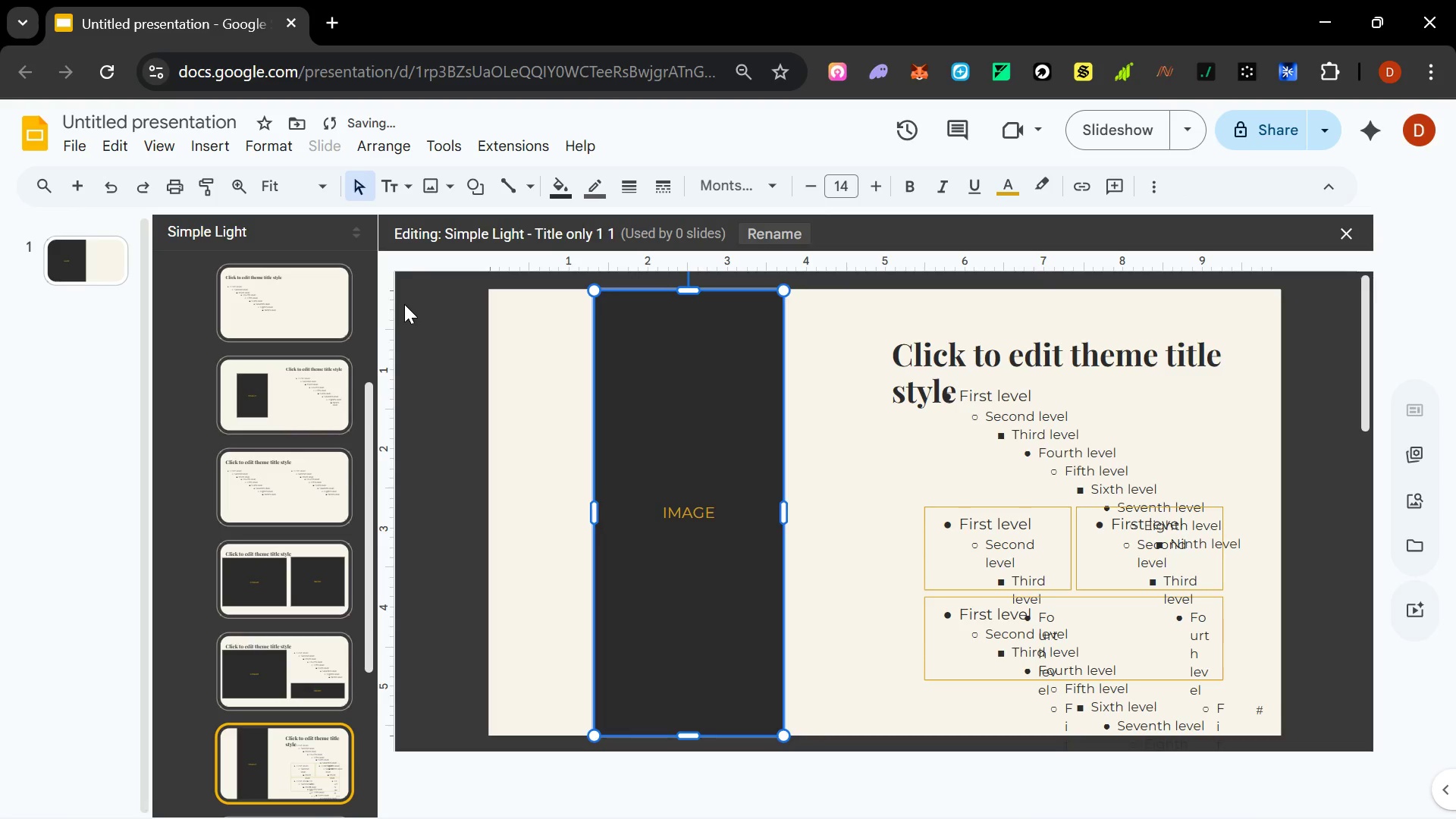 
key(Control+Y)
 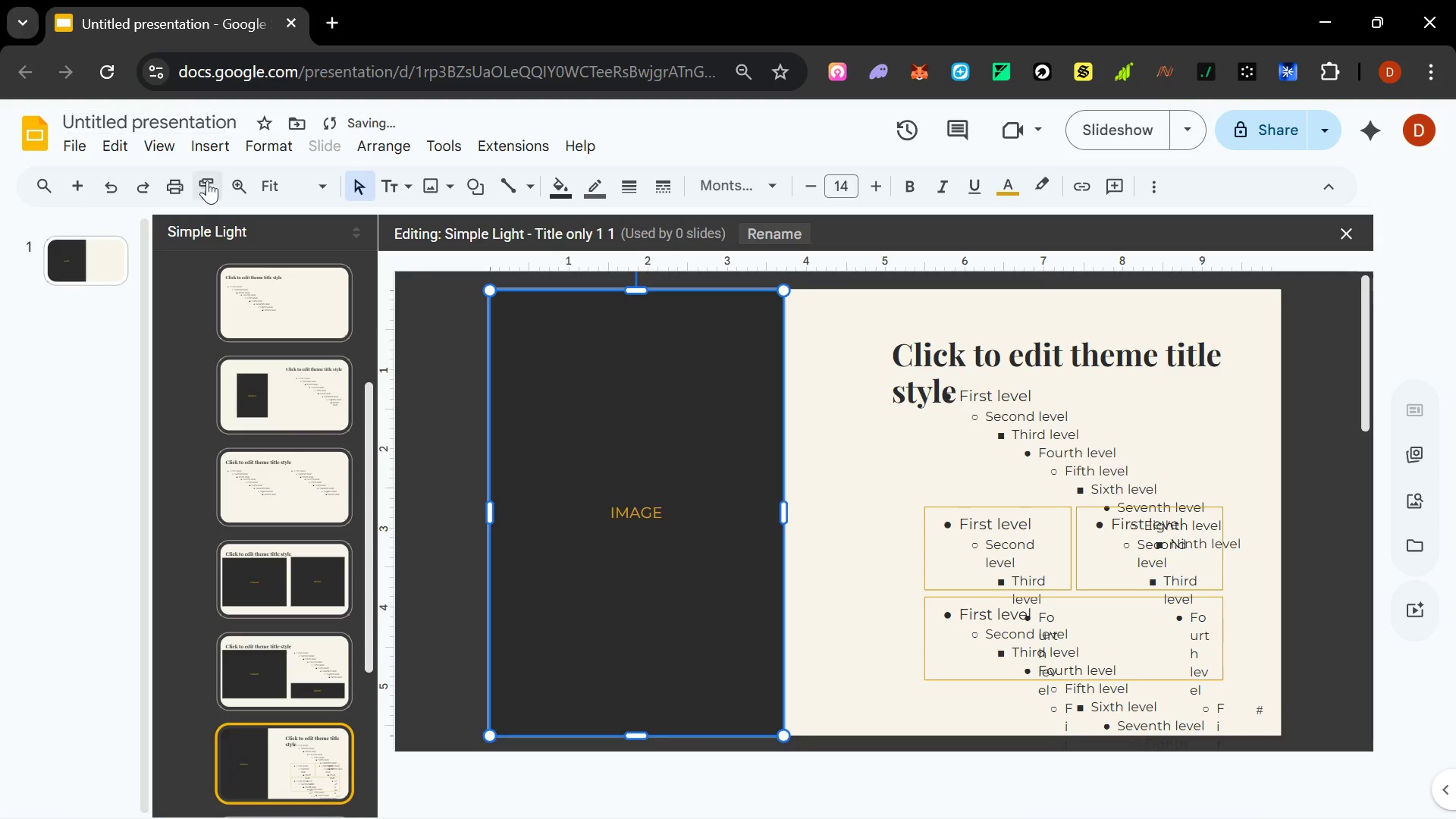 
left_click([169, 149])
 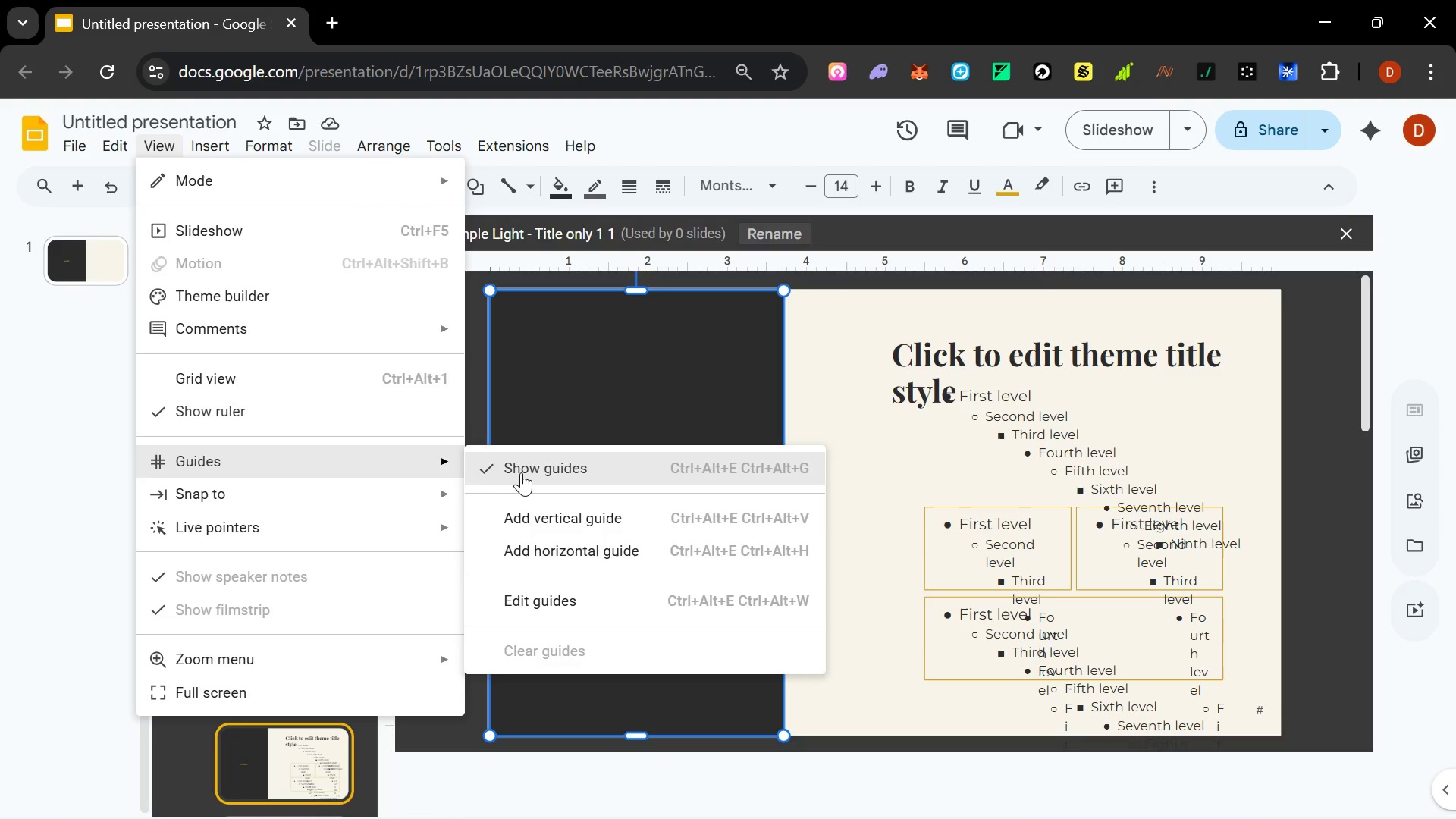 
left_click([522, 472])
 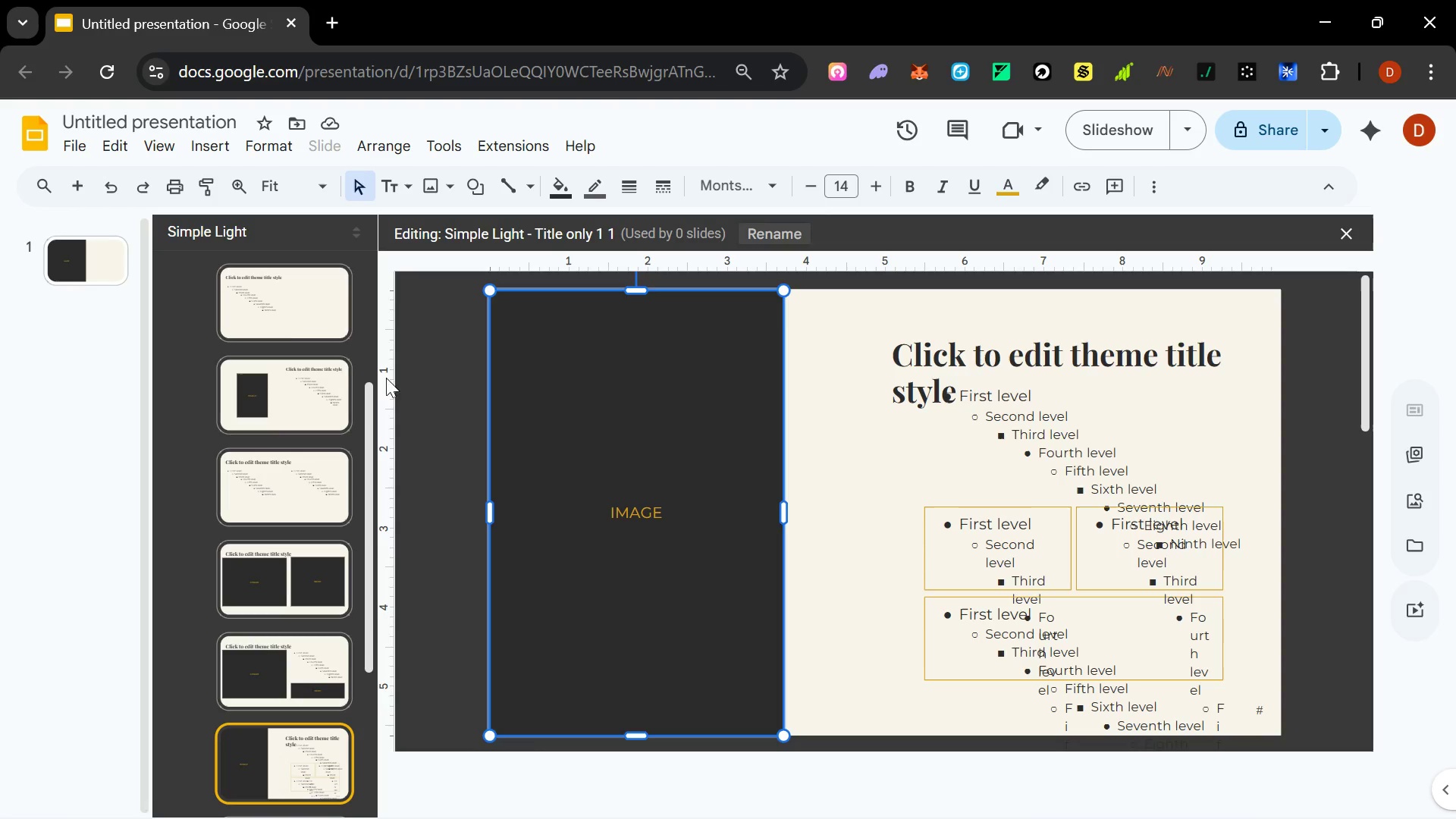 
left_click([99, 276])
 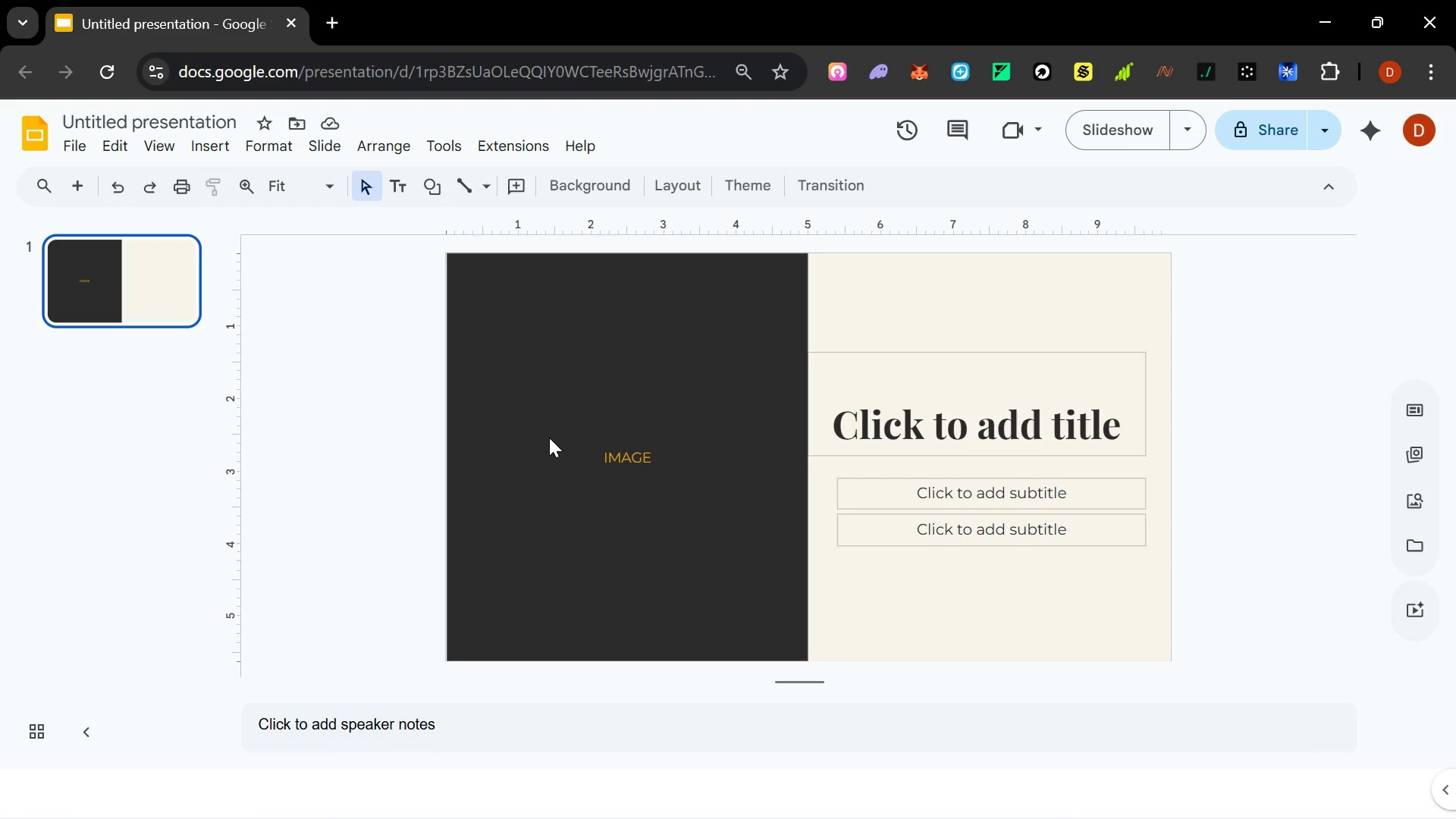 
left_click([876, 383])
 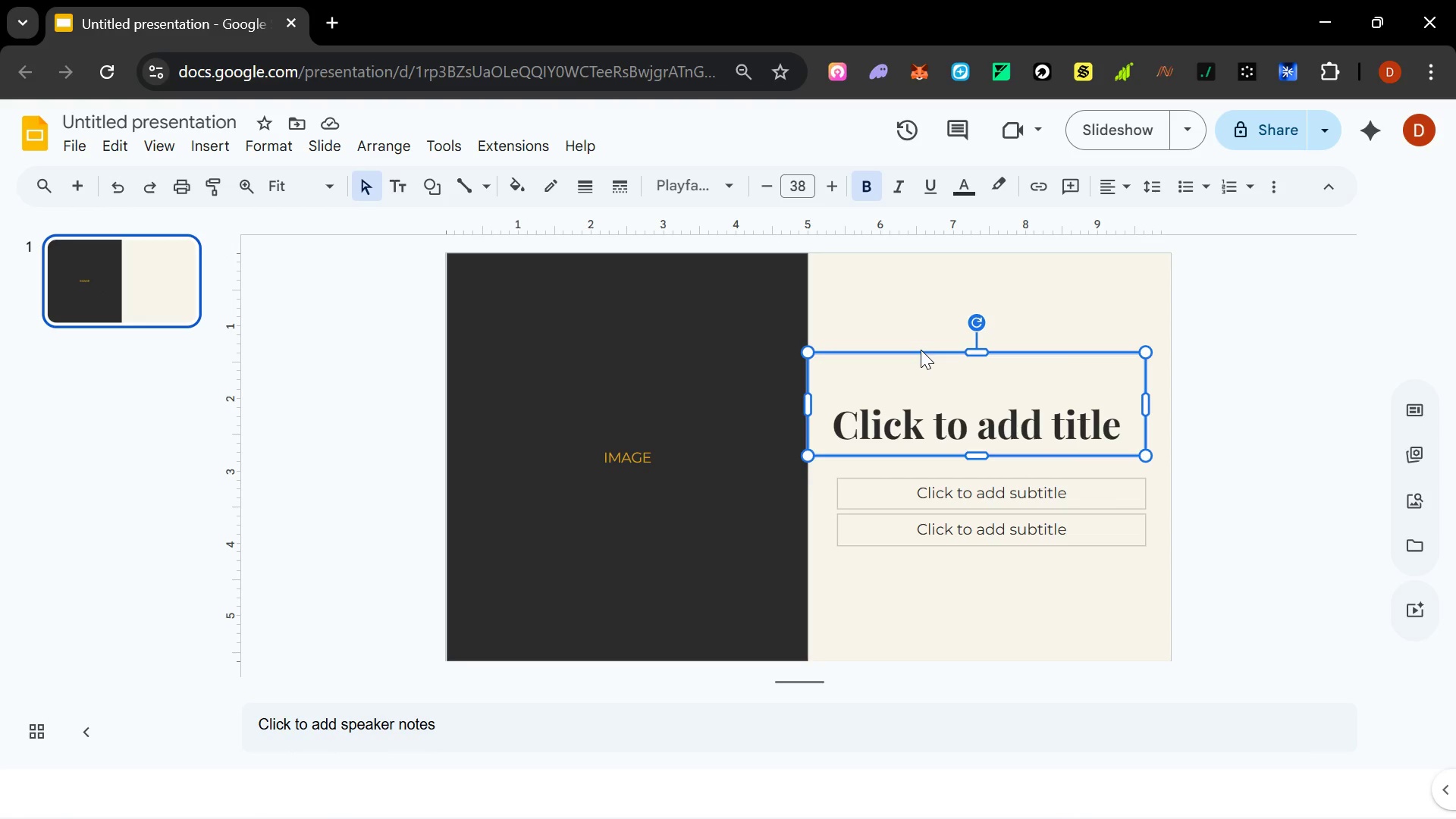 
key(ArrowRight)
 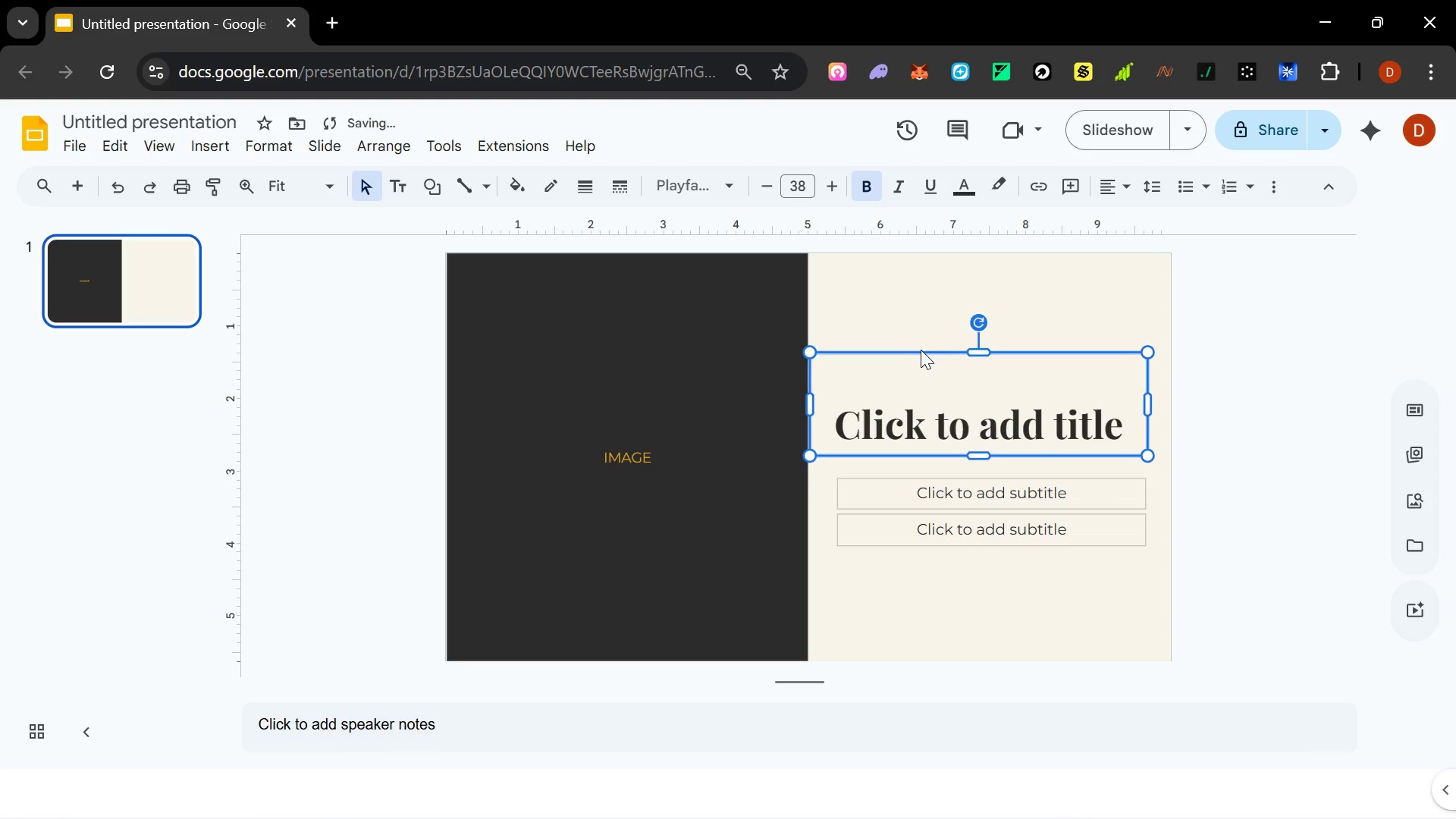 
key(ArrowRight)
 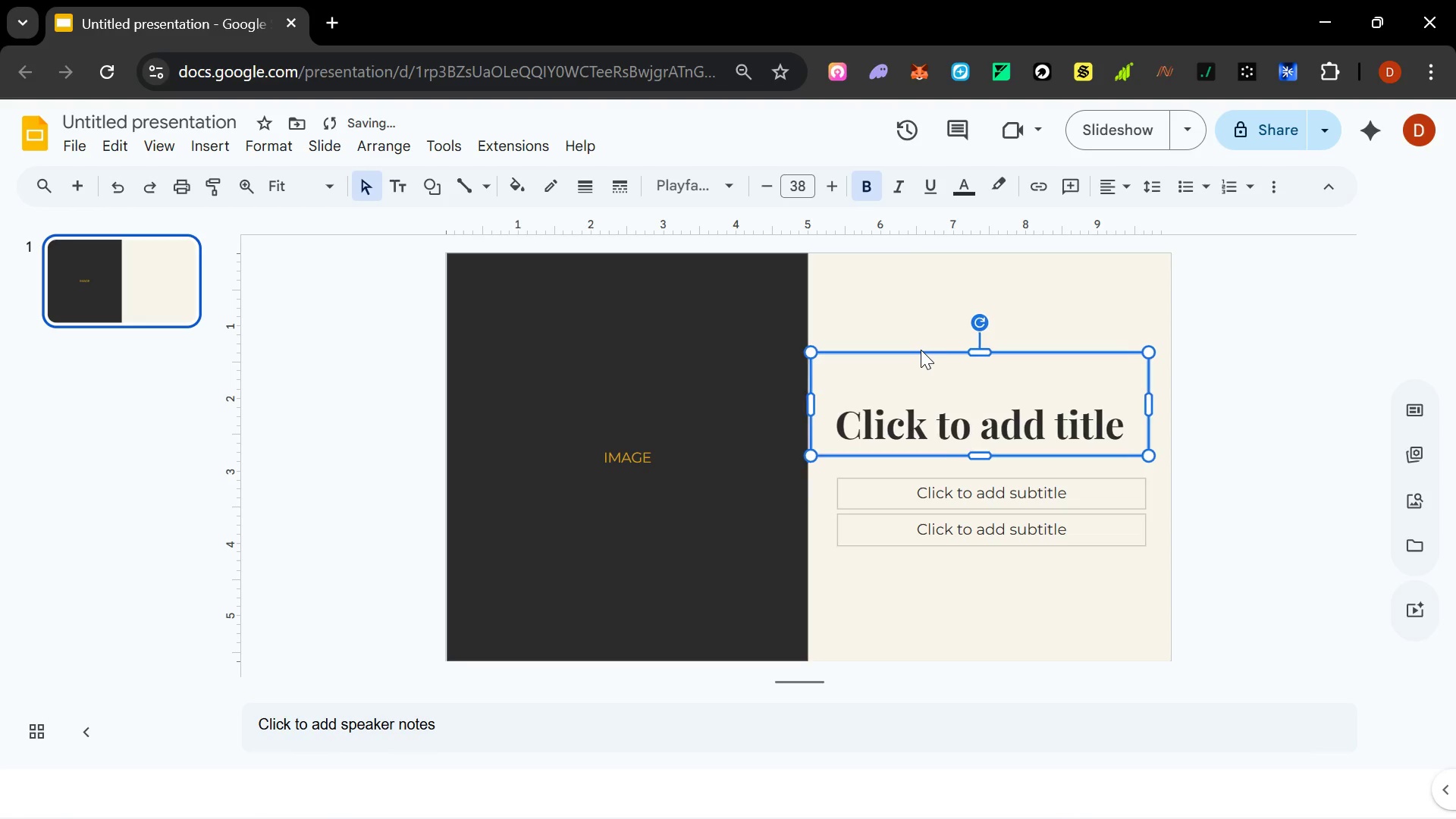 
hold_key(key=ArrowRight, duration=0.81)
 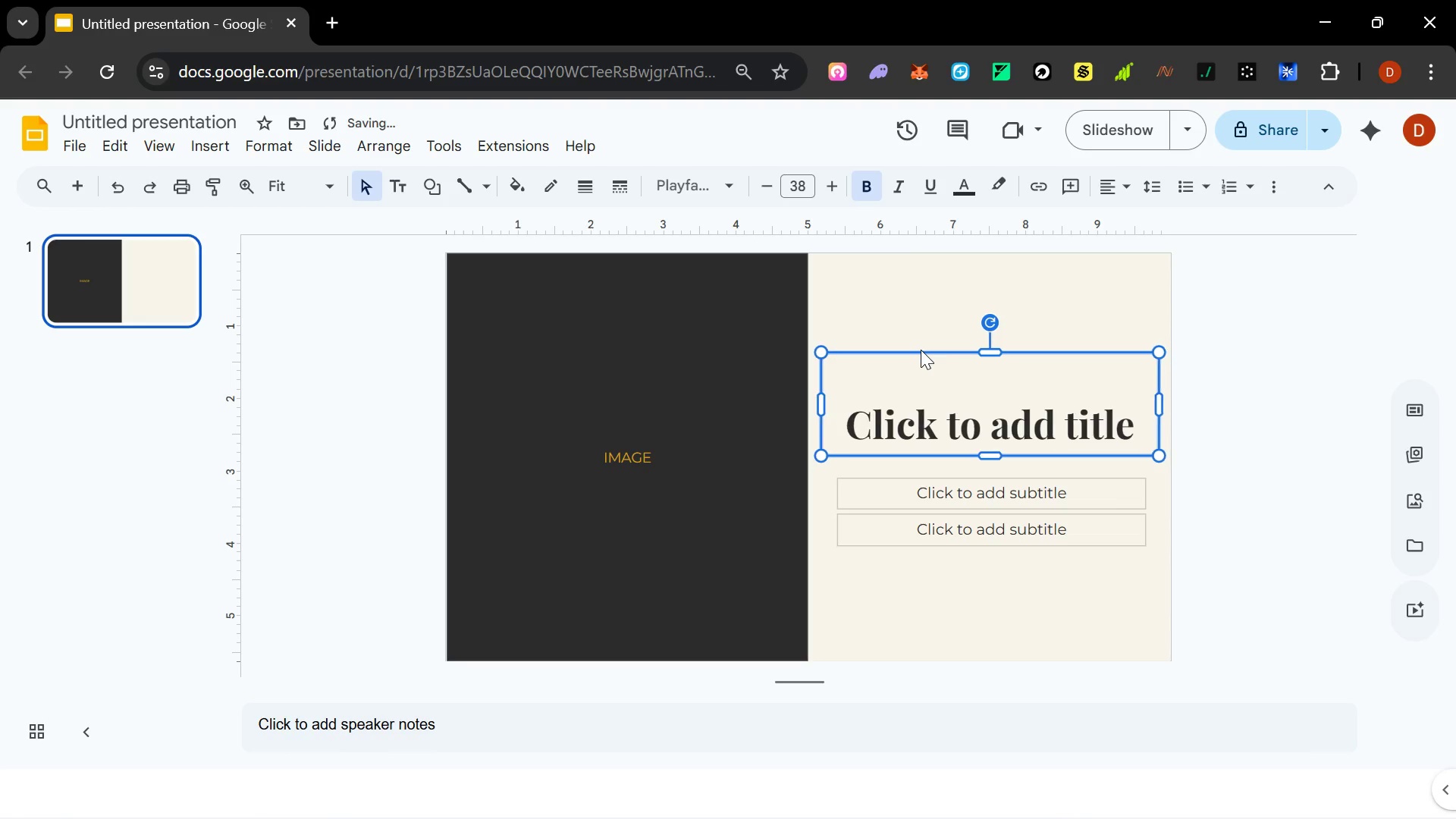 
key(ArrowLeft)
 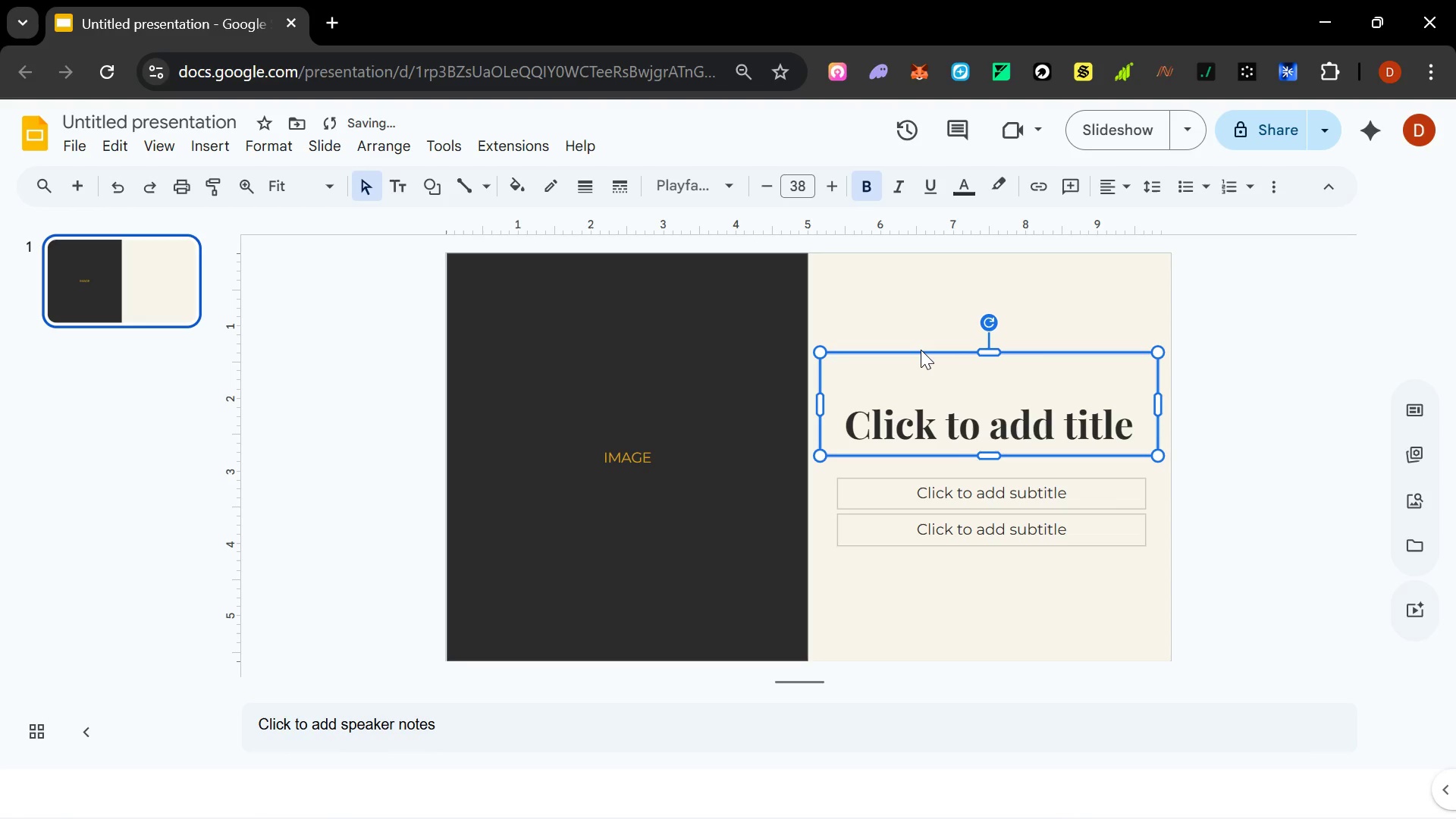 
key(ArrowLeft)
 